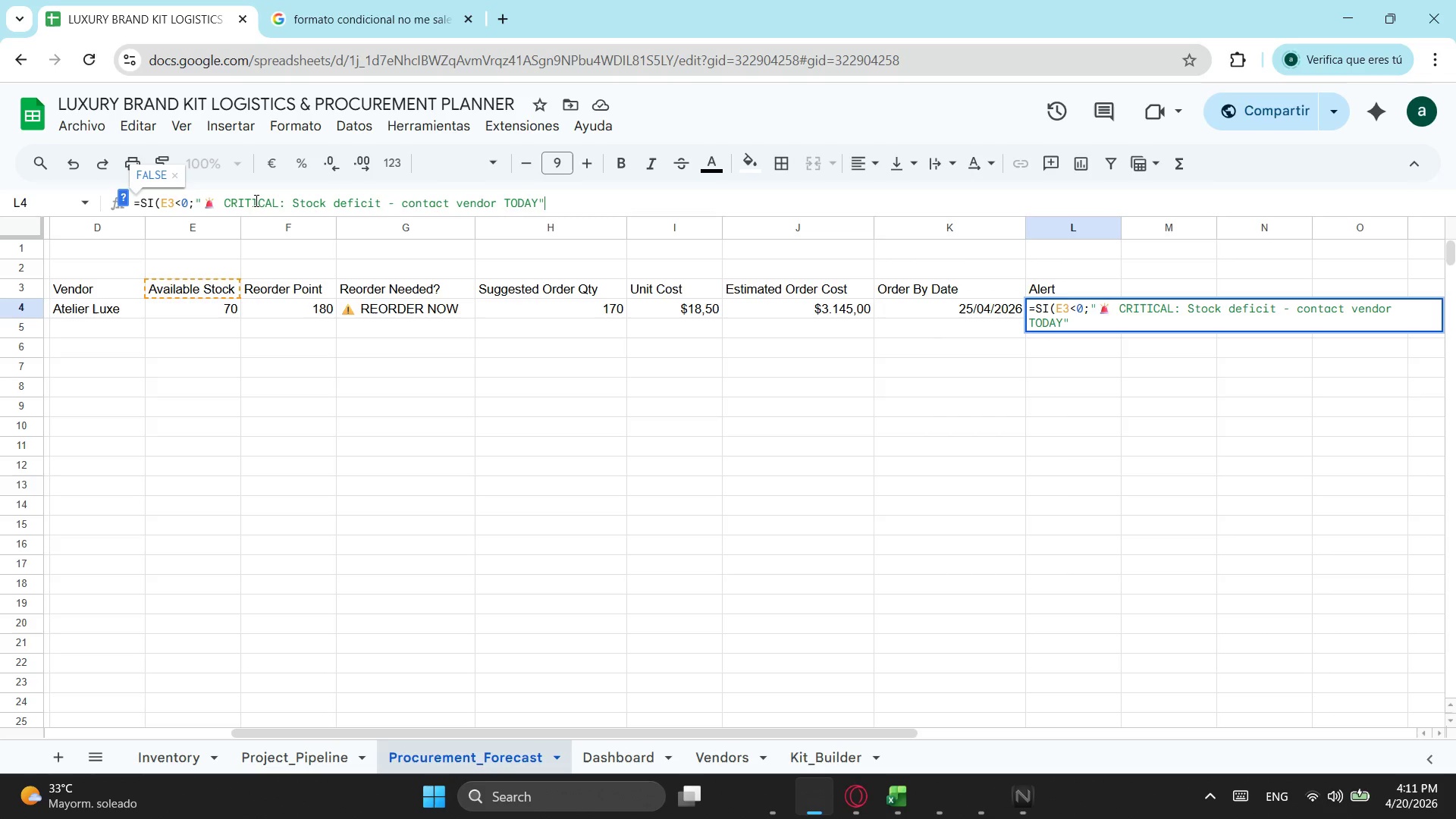 
type(;si)
key(Tab)
 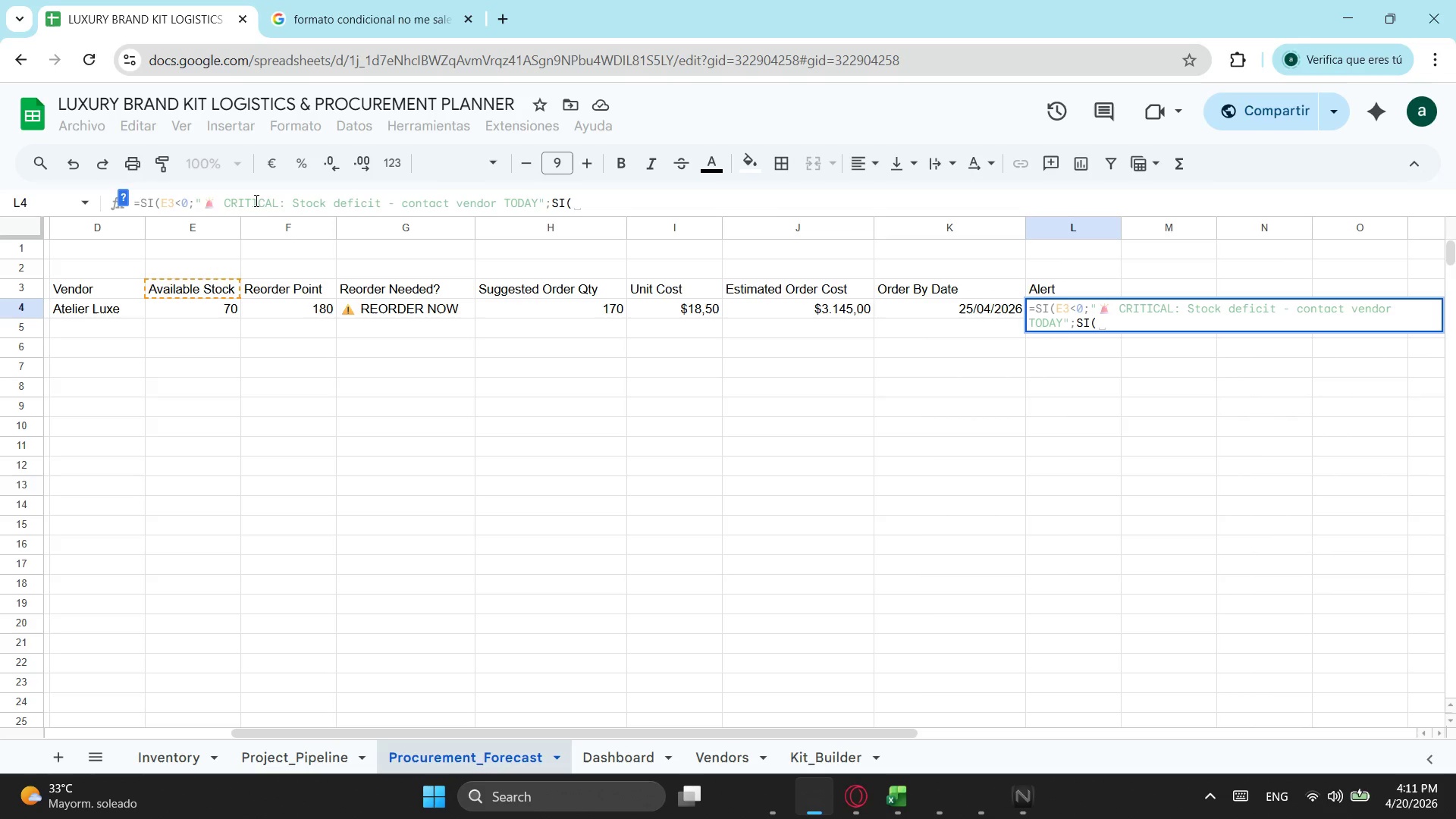 
wait(10.05)
 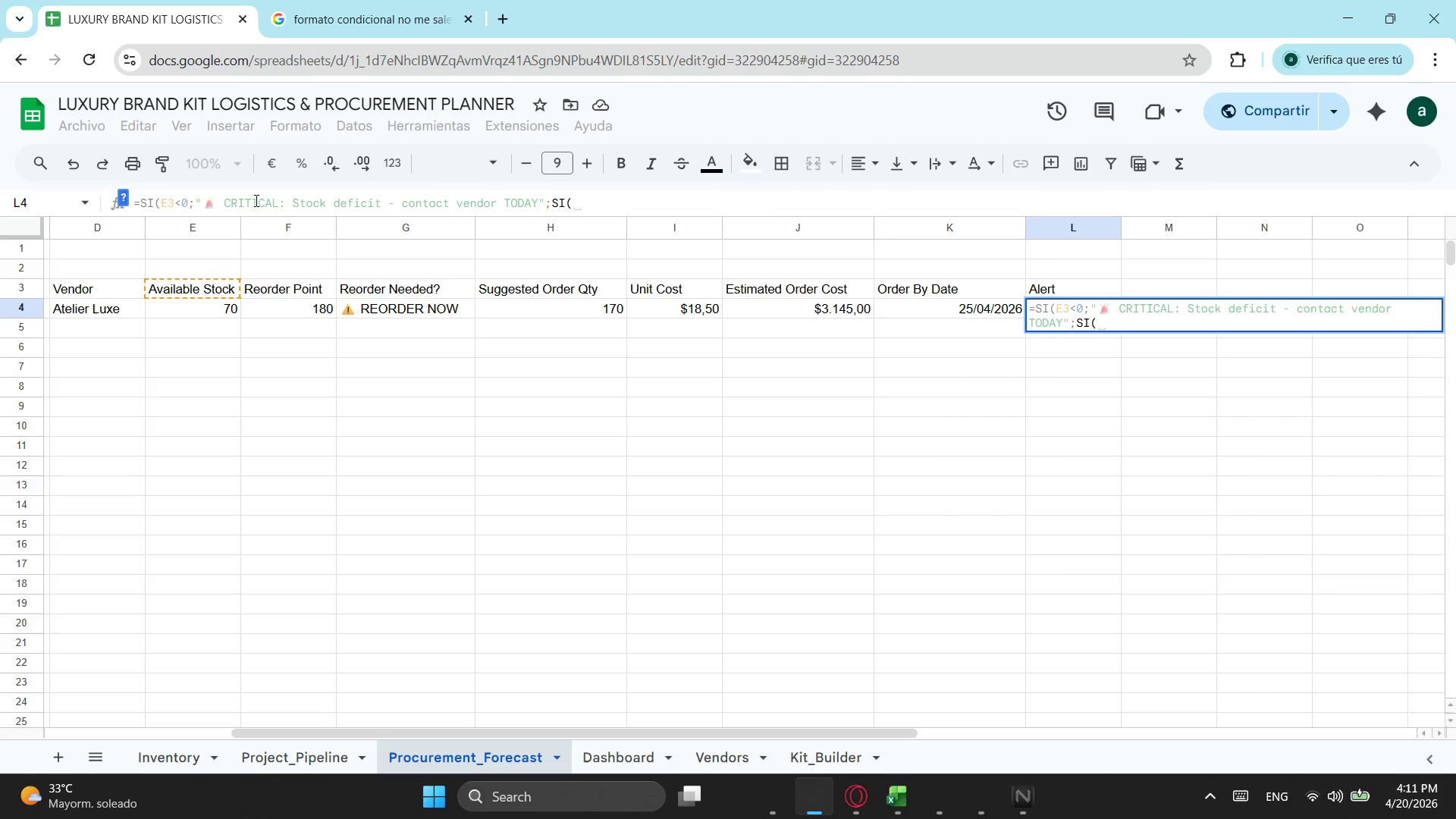 
type(e3<=)
 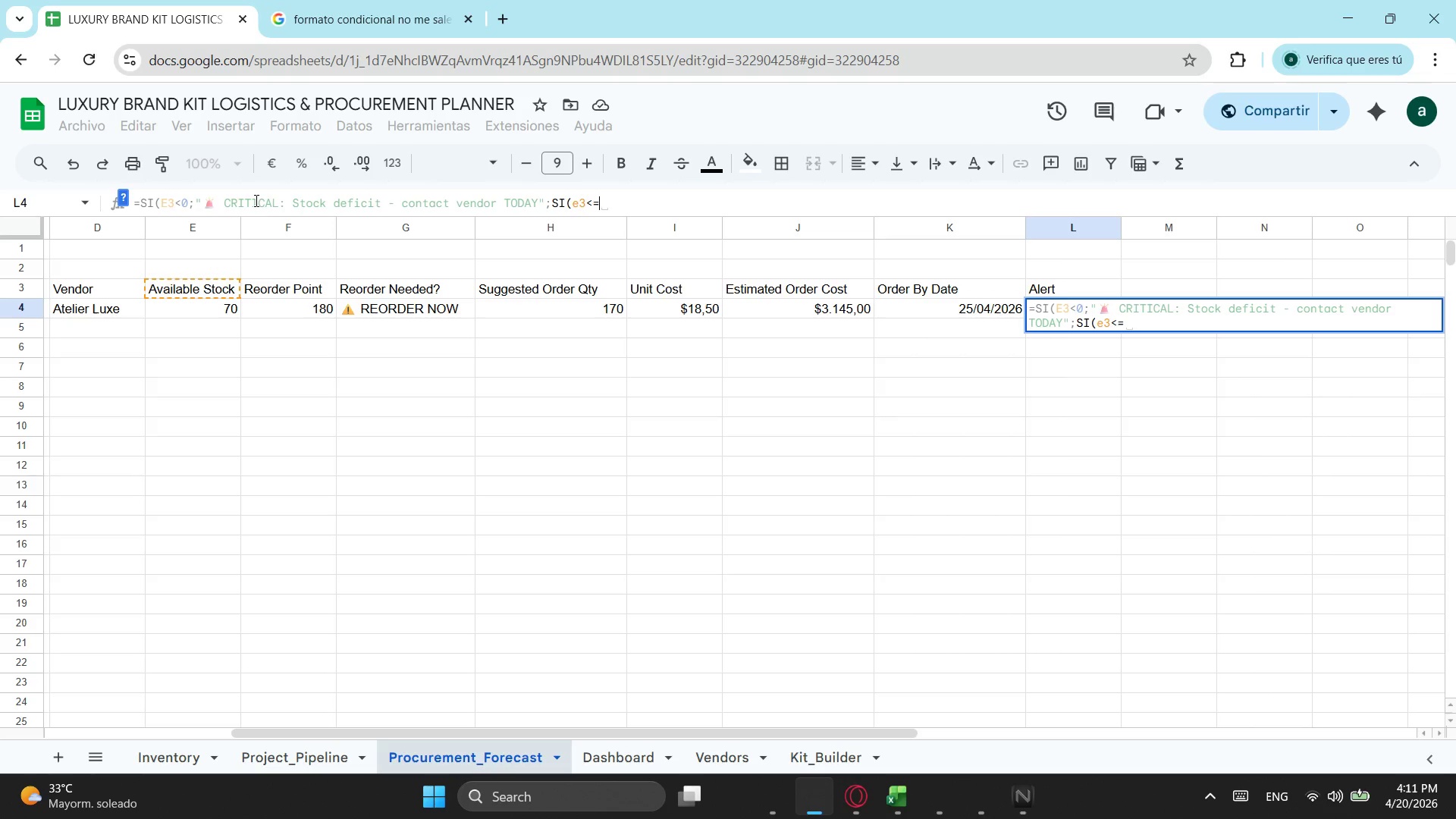 
key(3)
 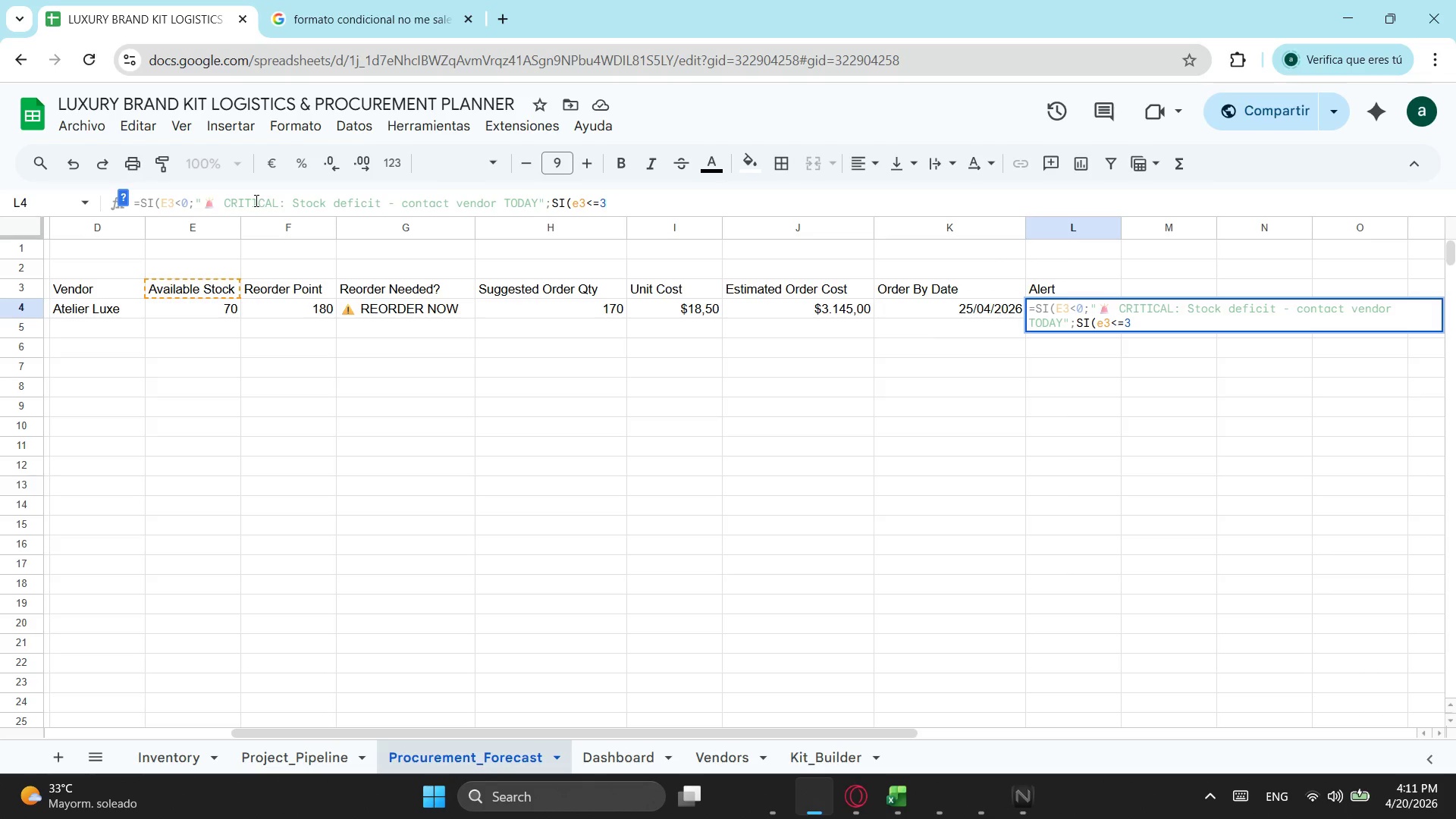 
wait(6.5)
 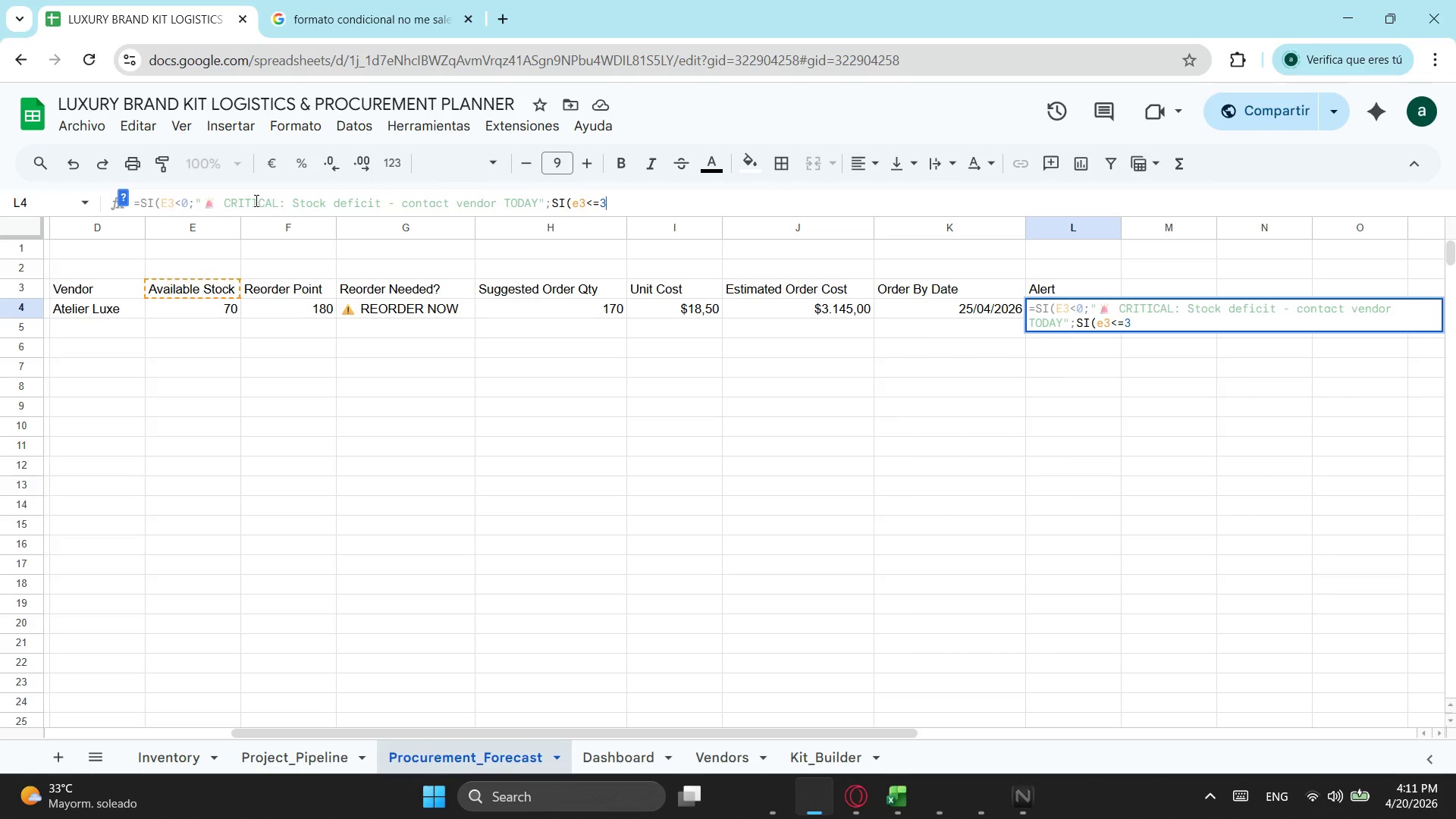 
key(Shift+ShiftLeft)
 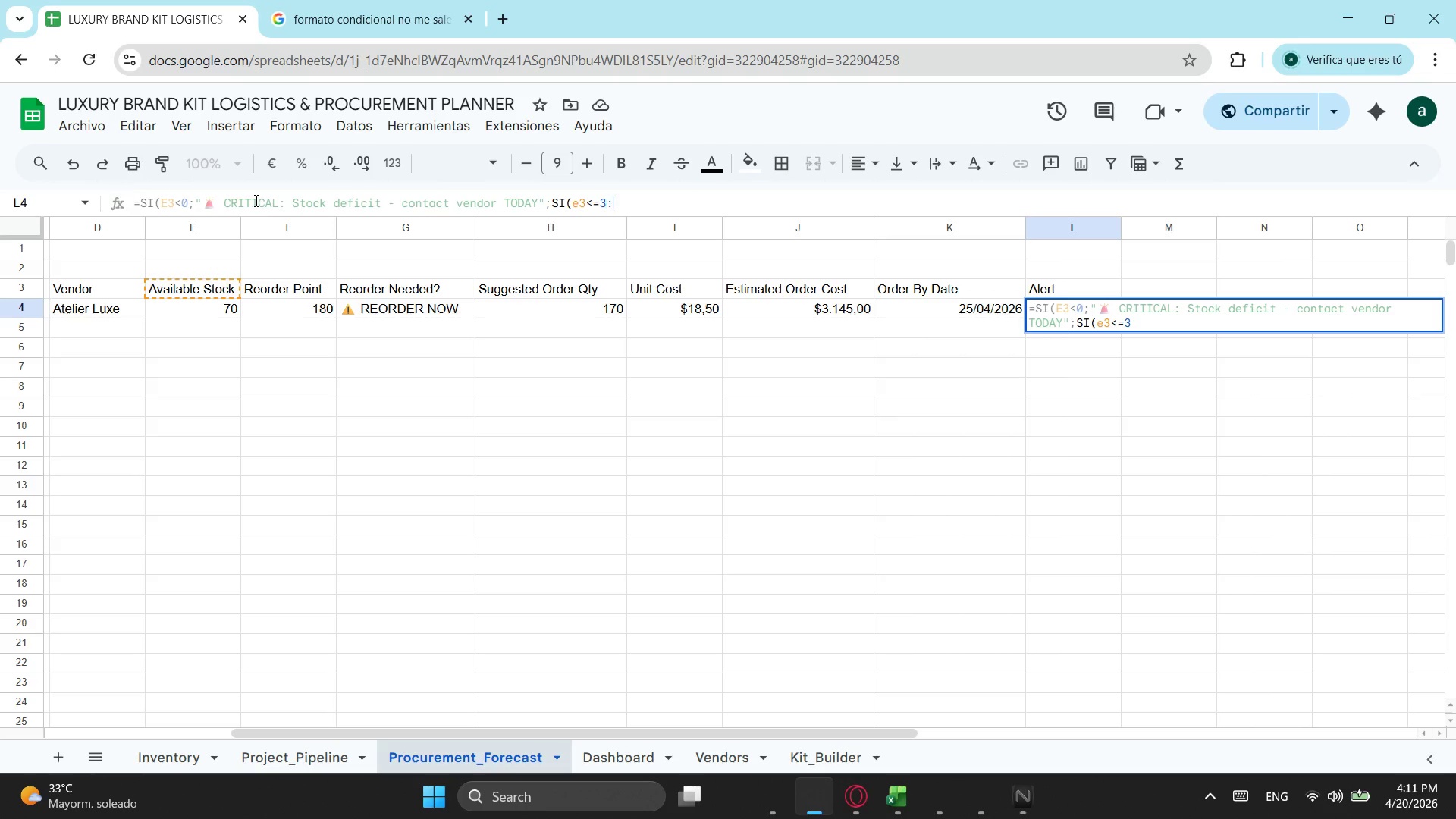 
key(Shift+Semicolon)
 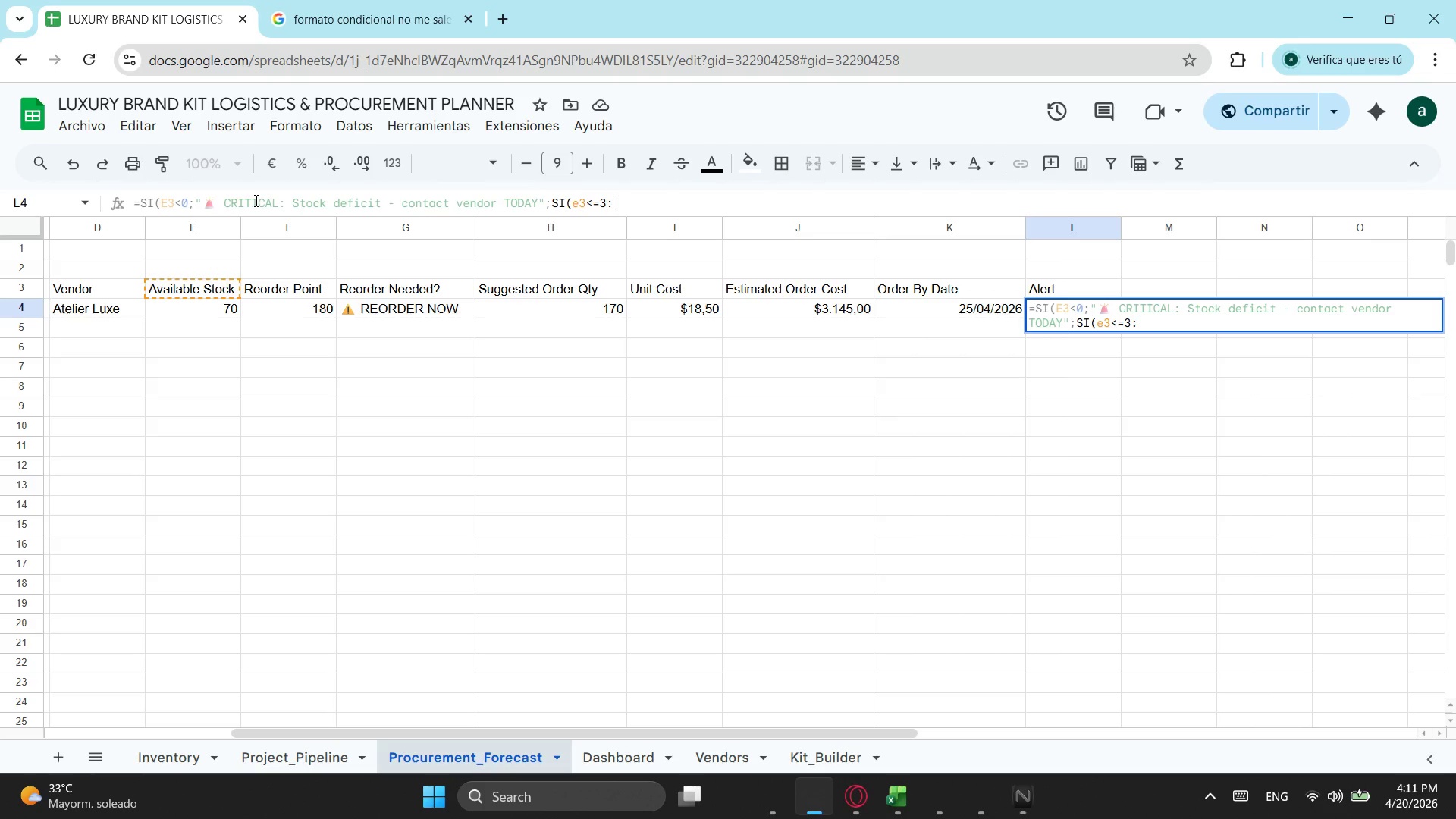 
key(Backspace)
 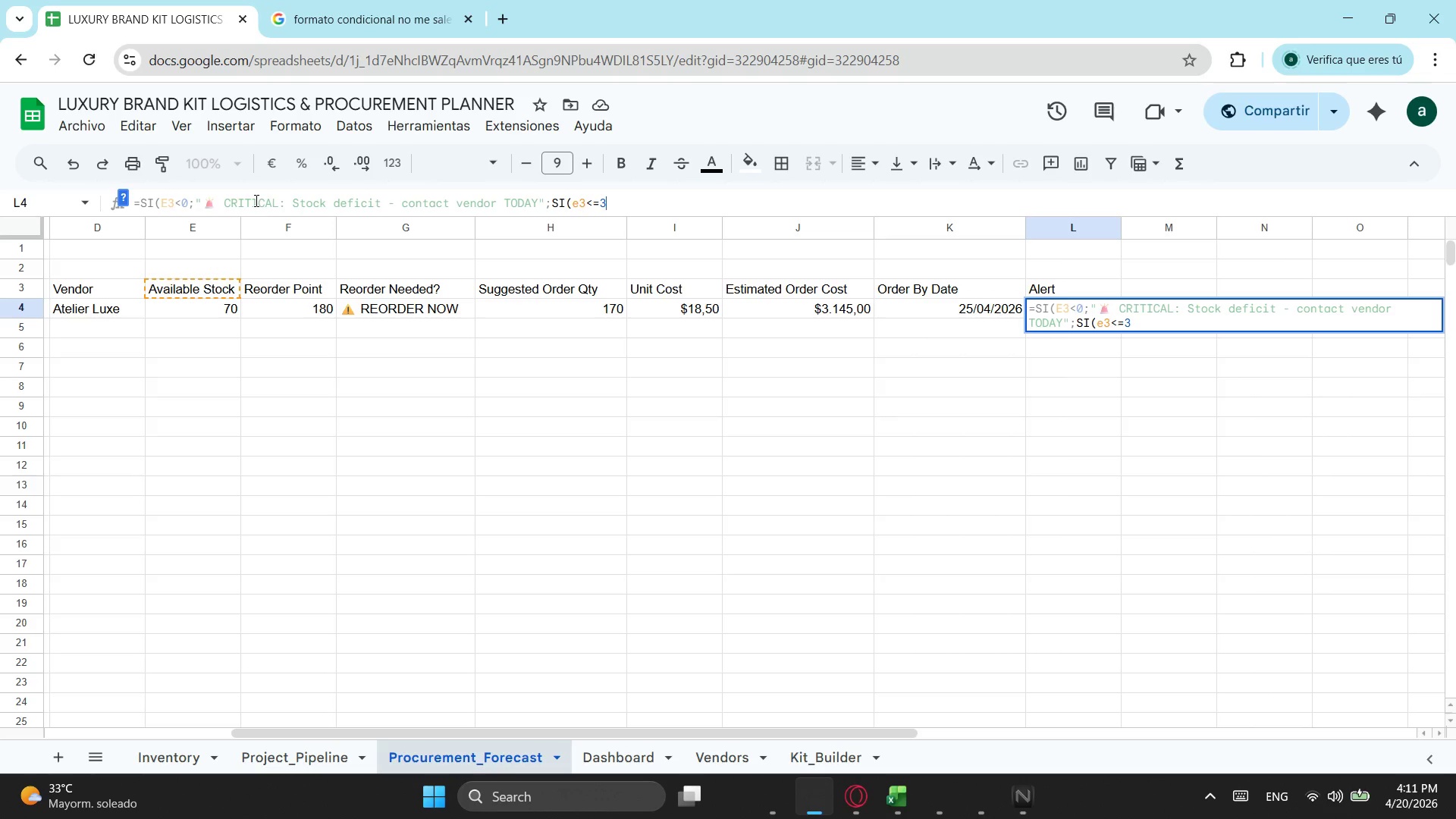 
key(Semicolon)
 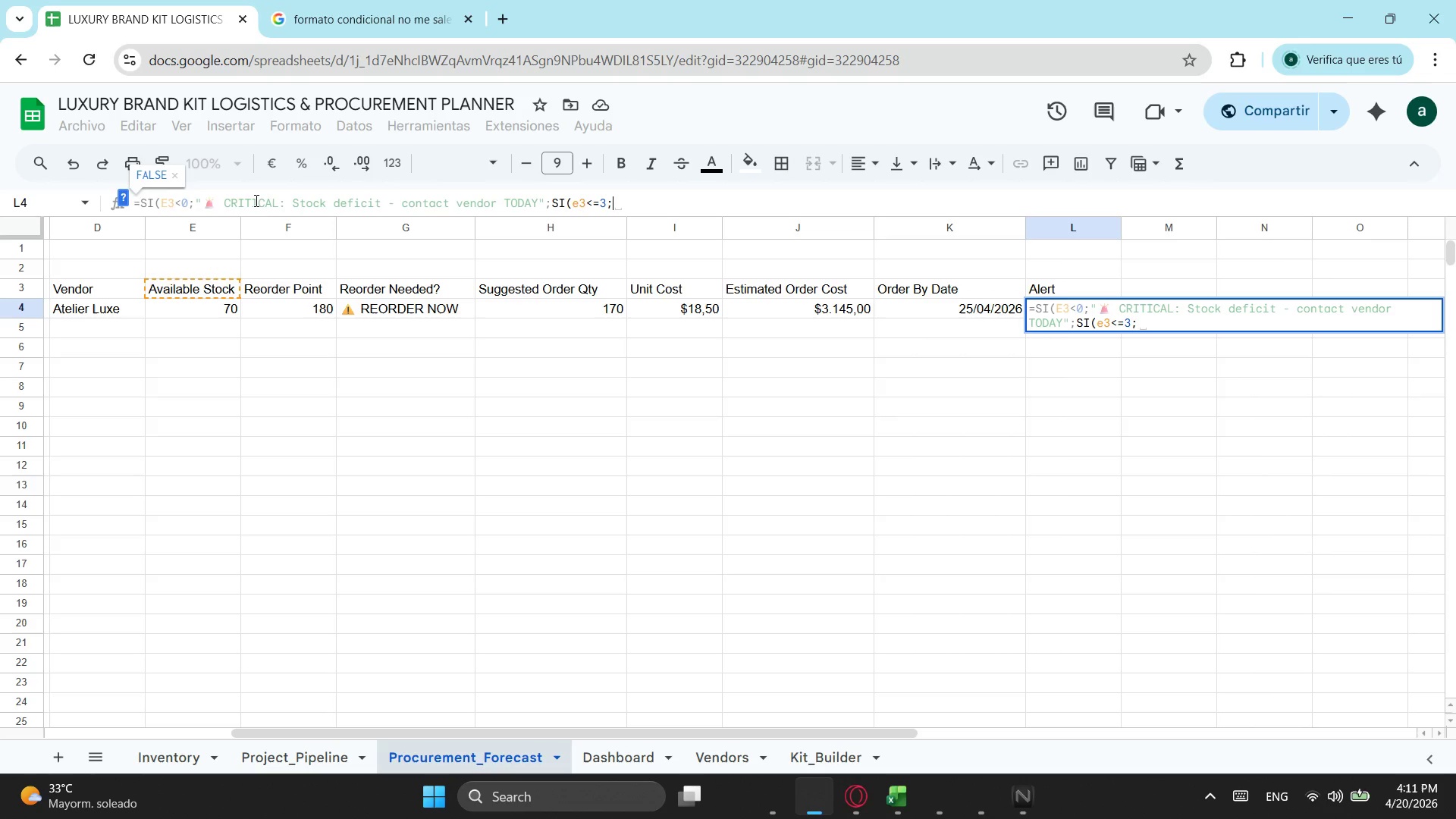 
wait(5.17)
 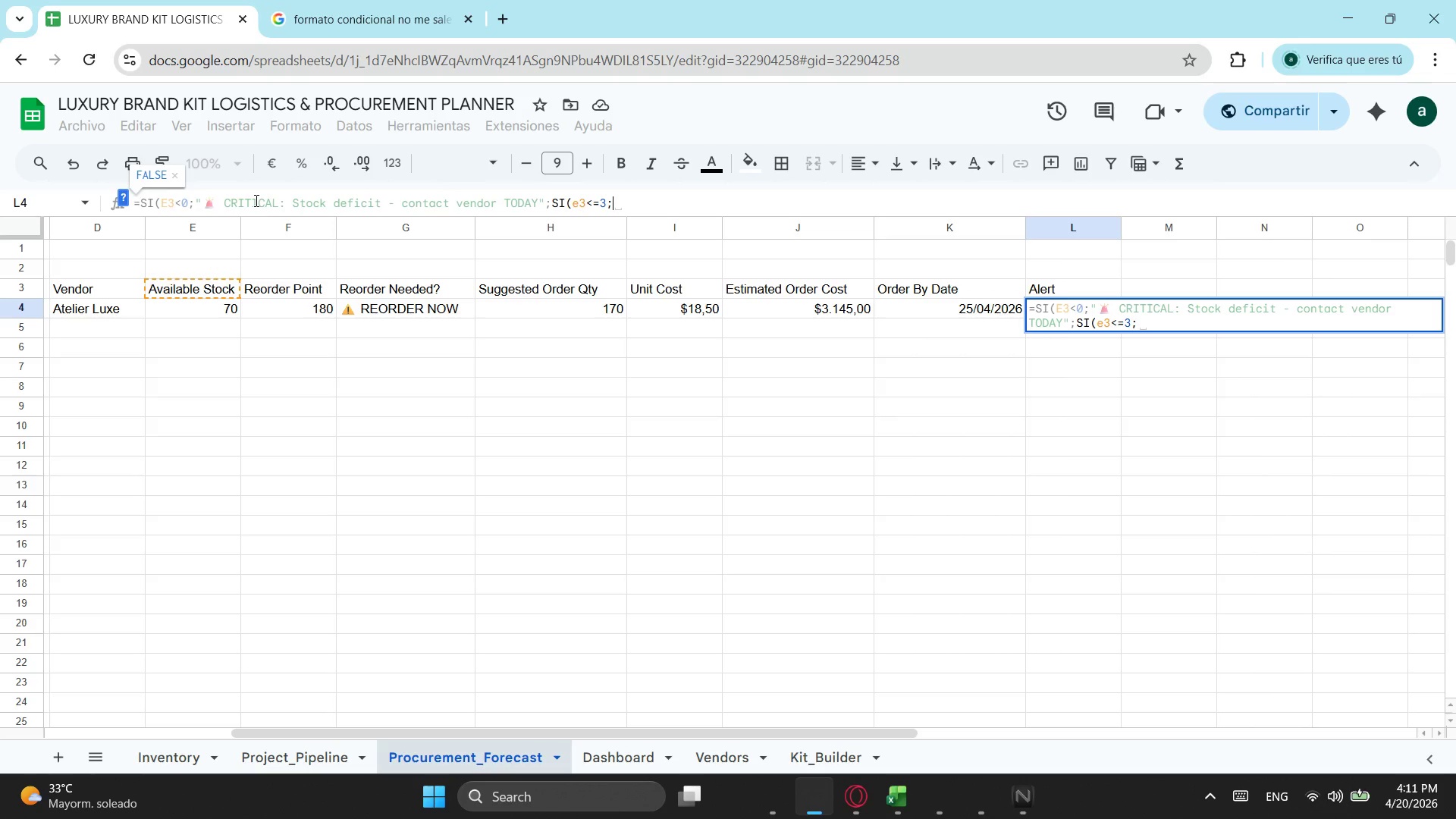 
key(Shift+Quote)
 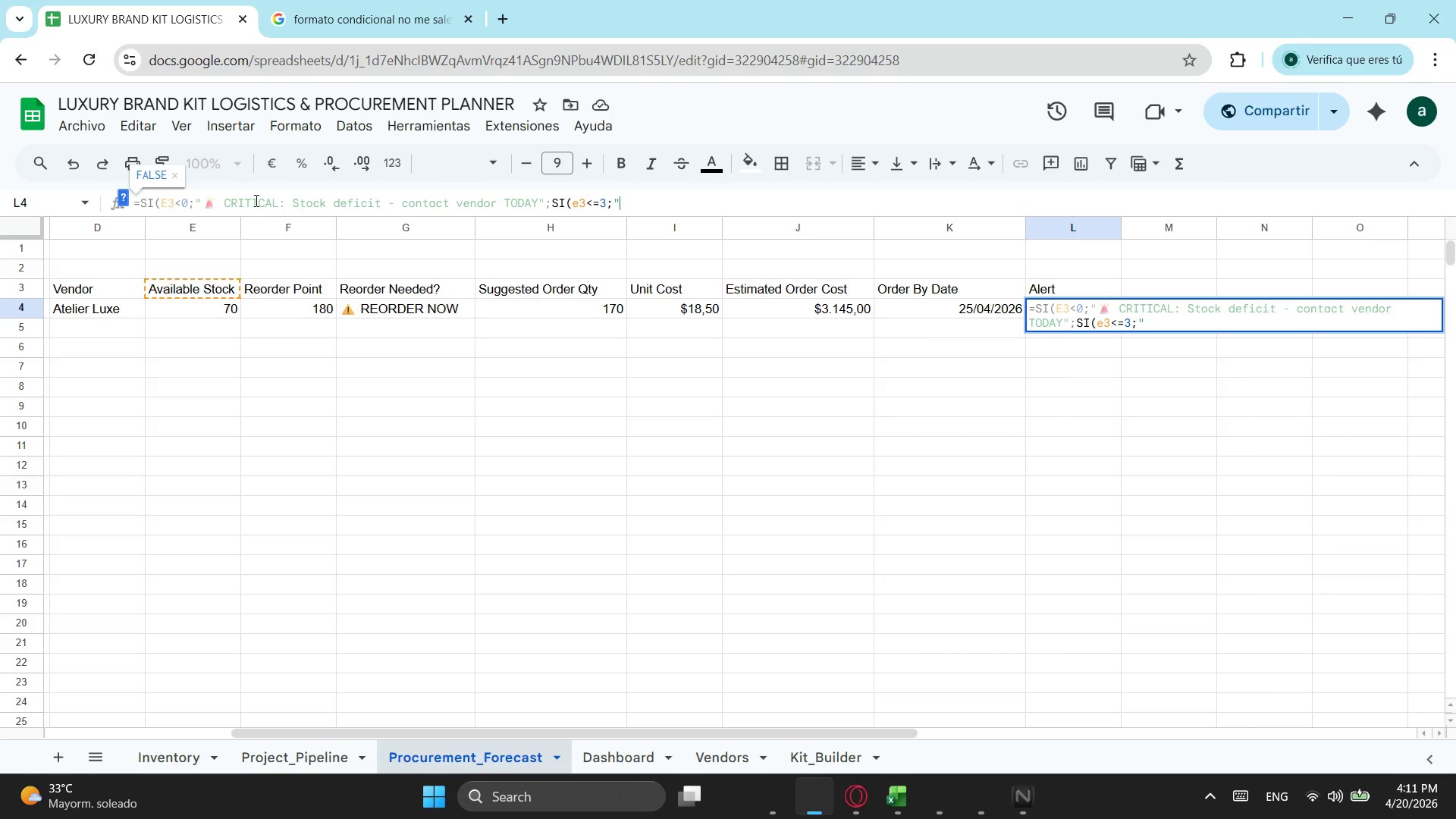 
key(Control+ControlLeft)
 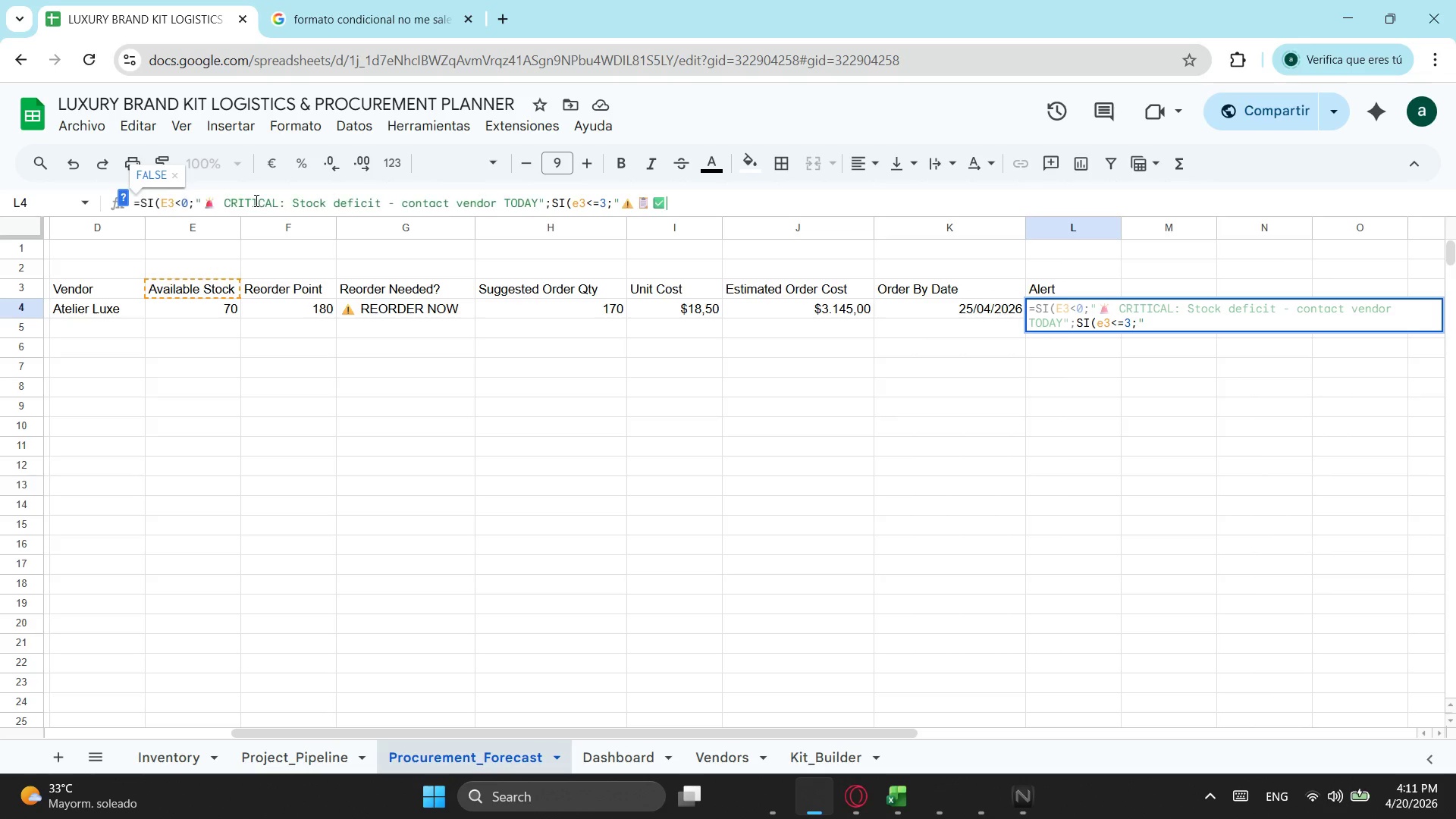 
key(Control+V)
 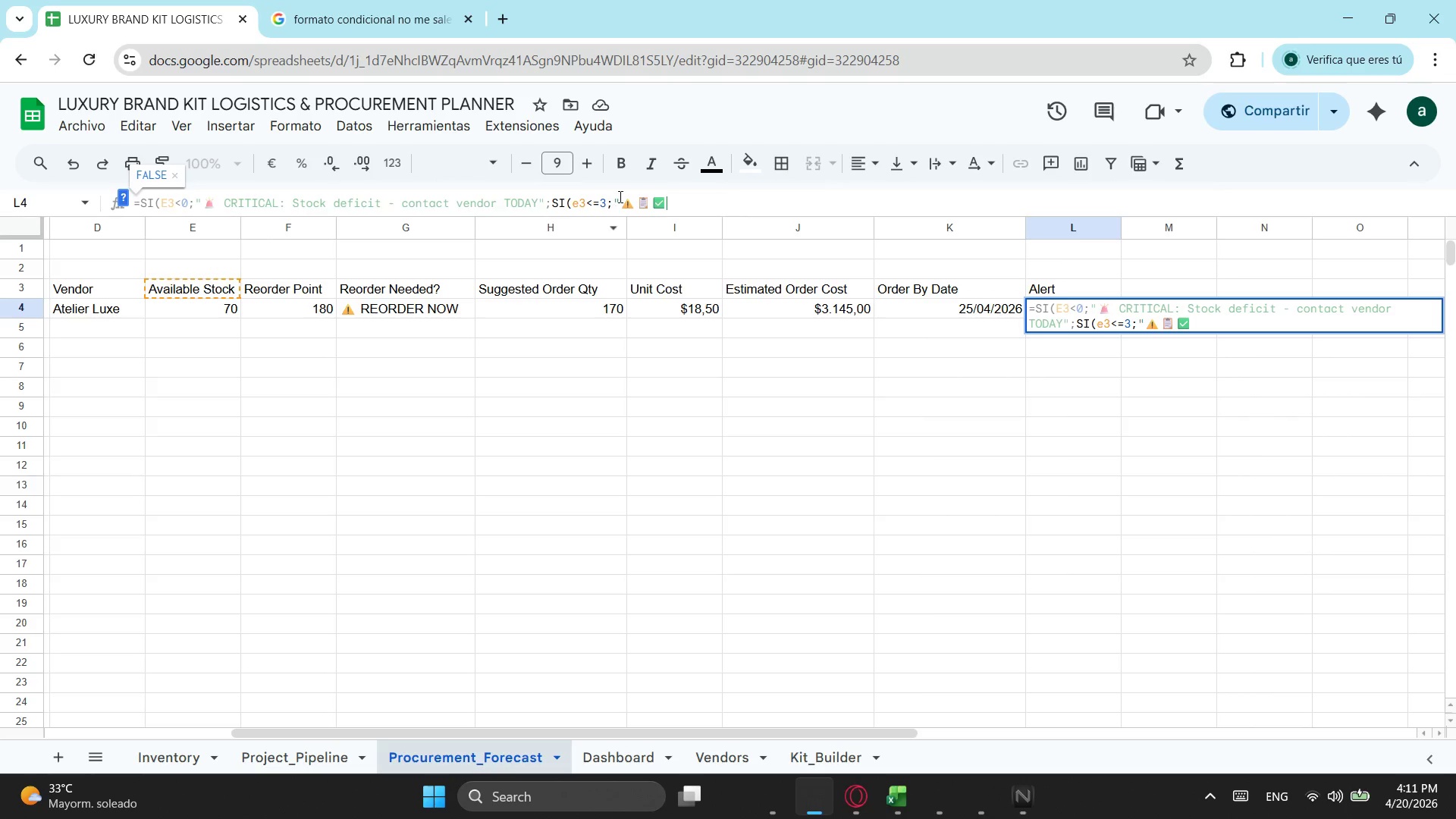 
left_click_drag(start_coordinate=[636, 191], to_coordinate=[670, 194])
 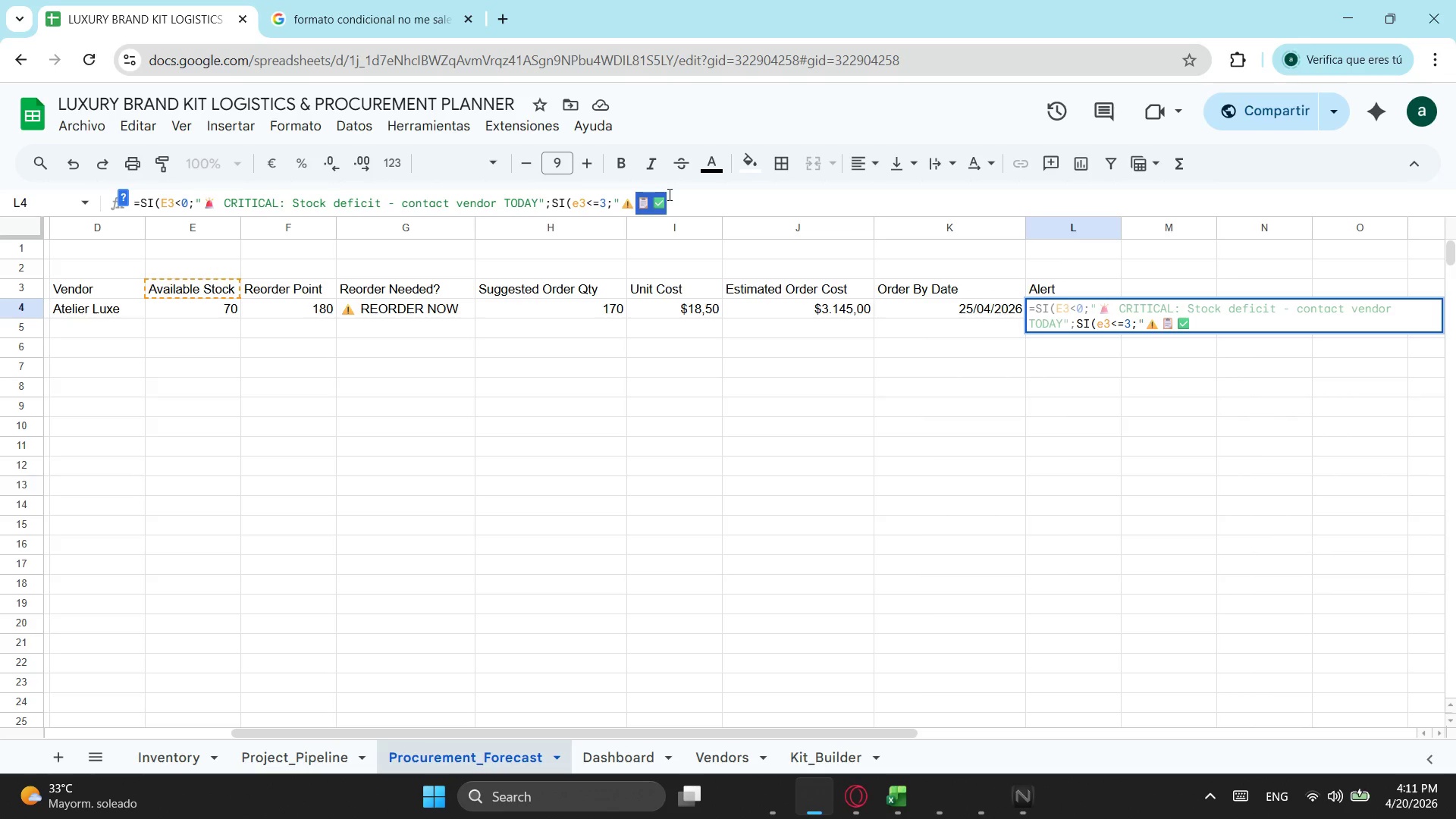 
key(Control+ControlLeft)
 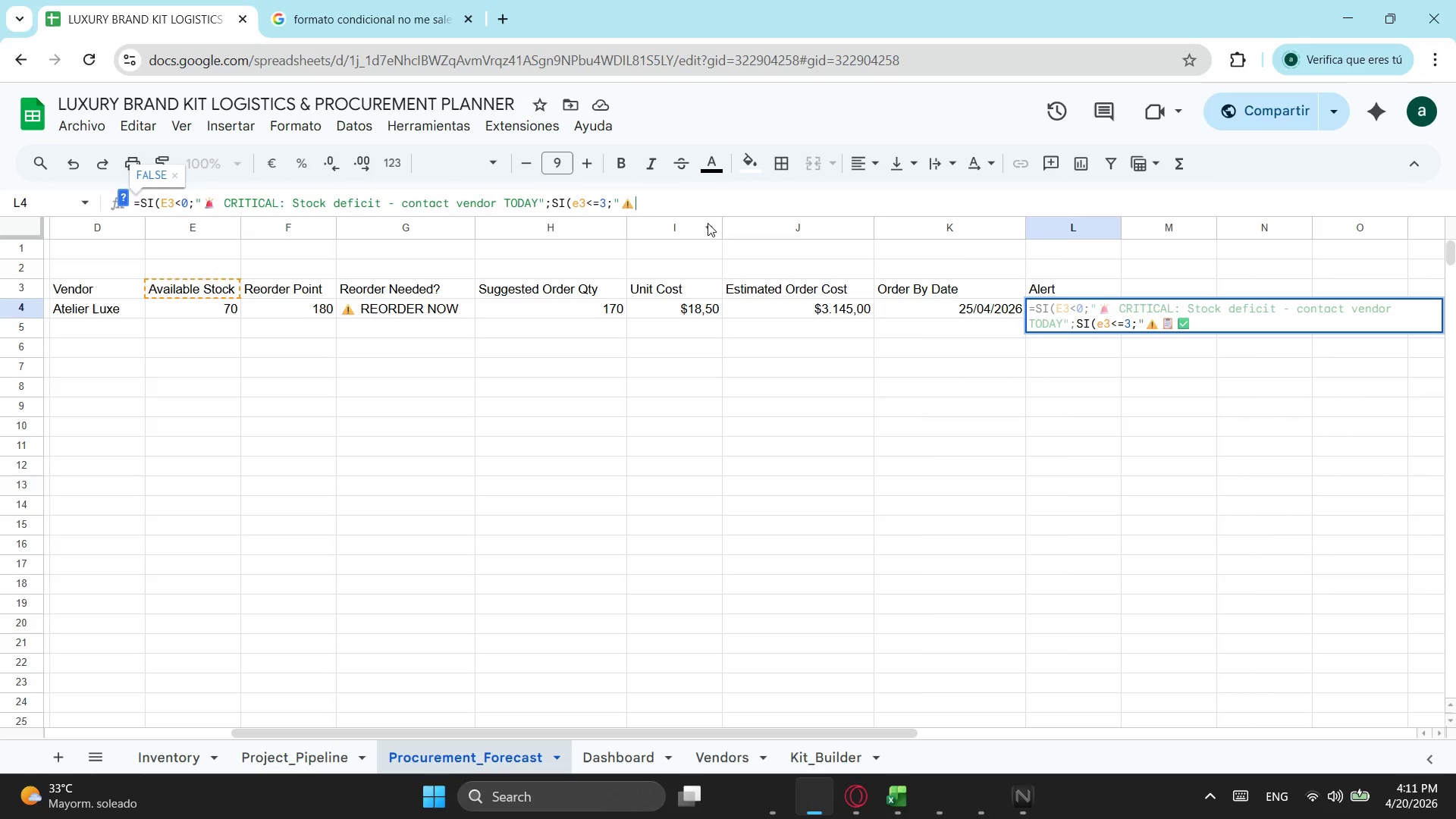 
type(x be)
key(Backspace)
key(Backspace)
type(Below R)
key(Backspace)
type(reorder point - place order this week)
 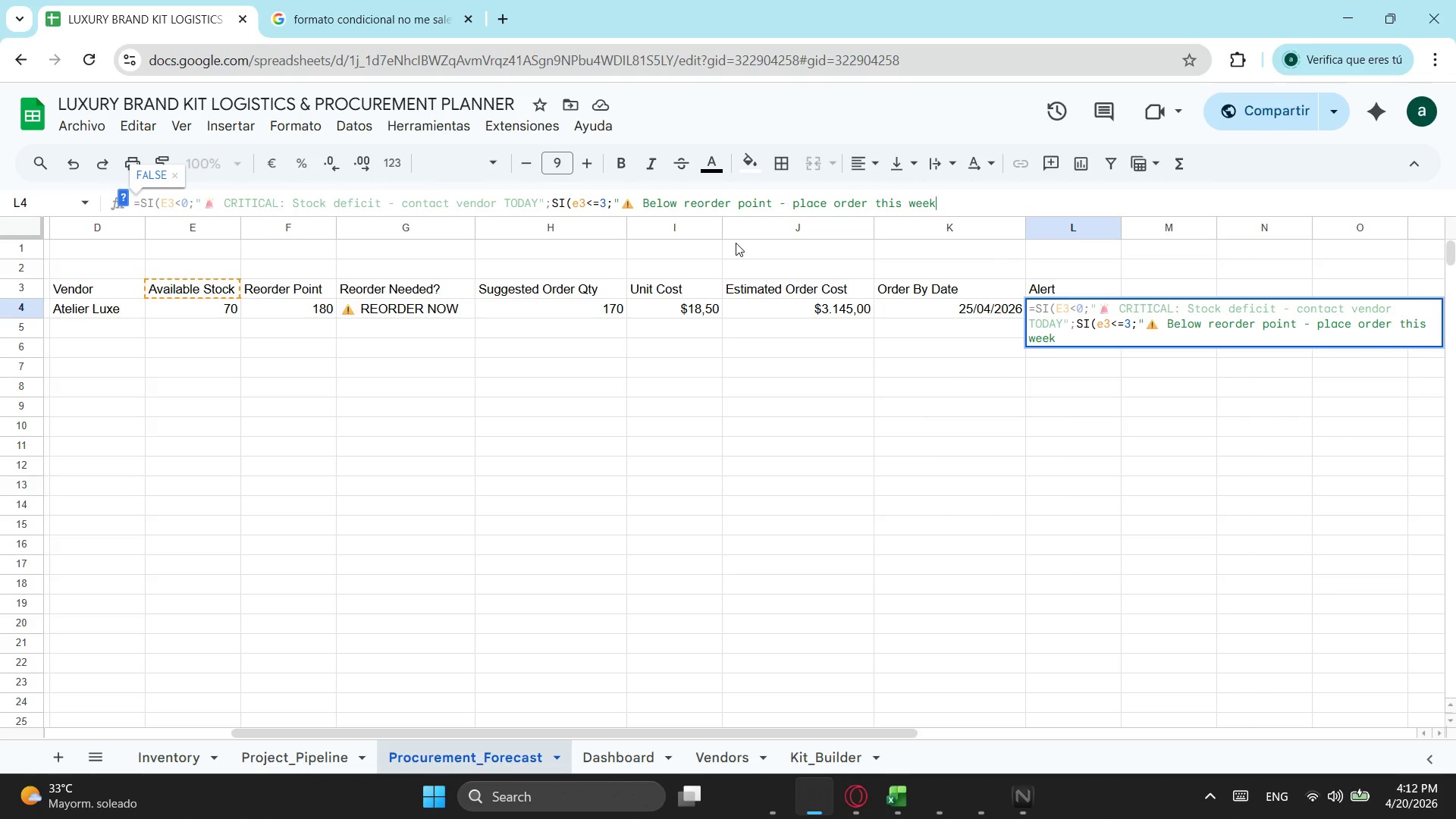 
wait(6.19)
 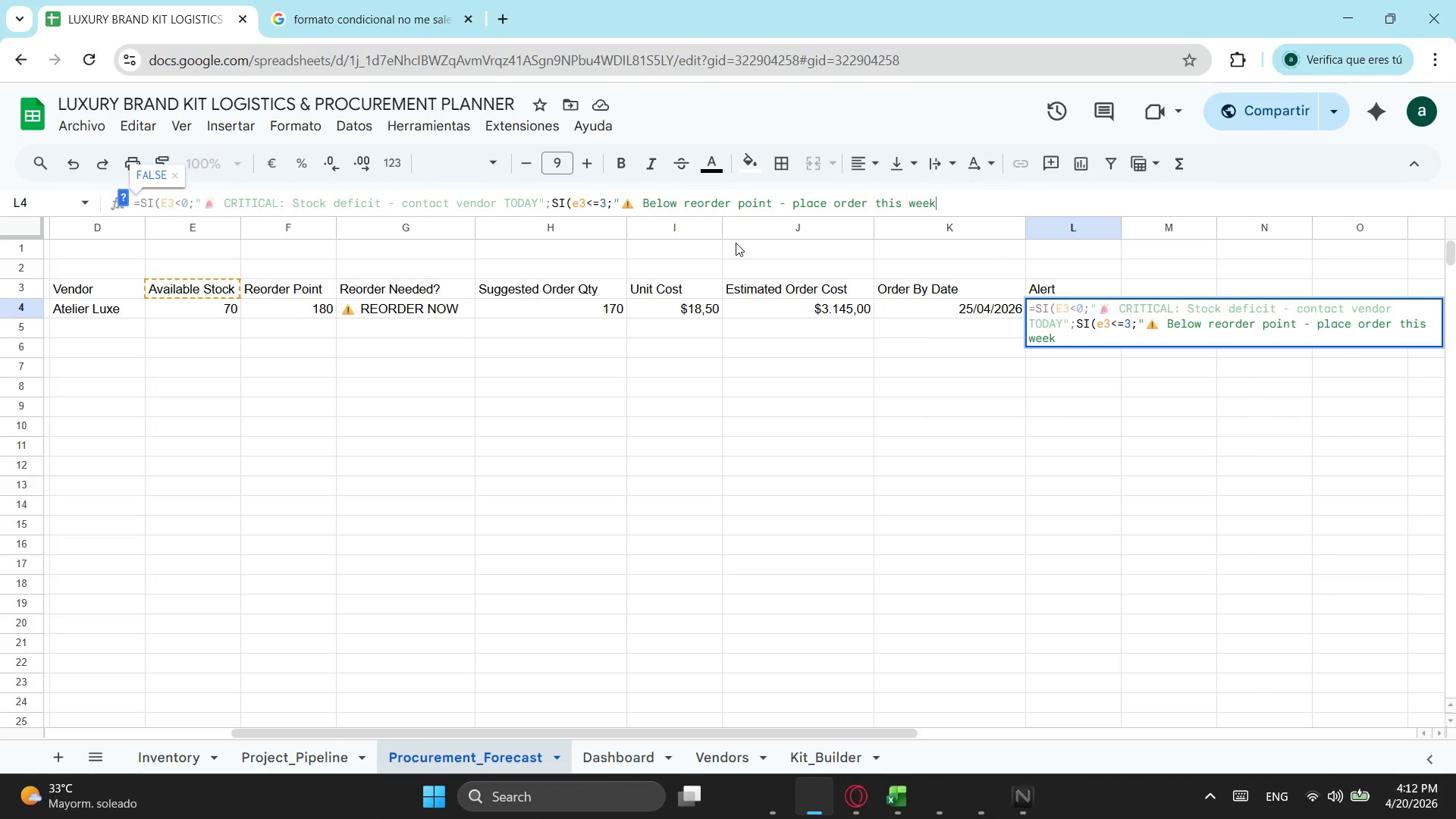 
key(Shift+Quote)
 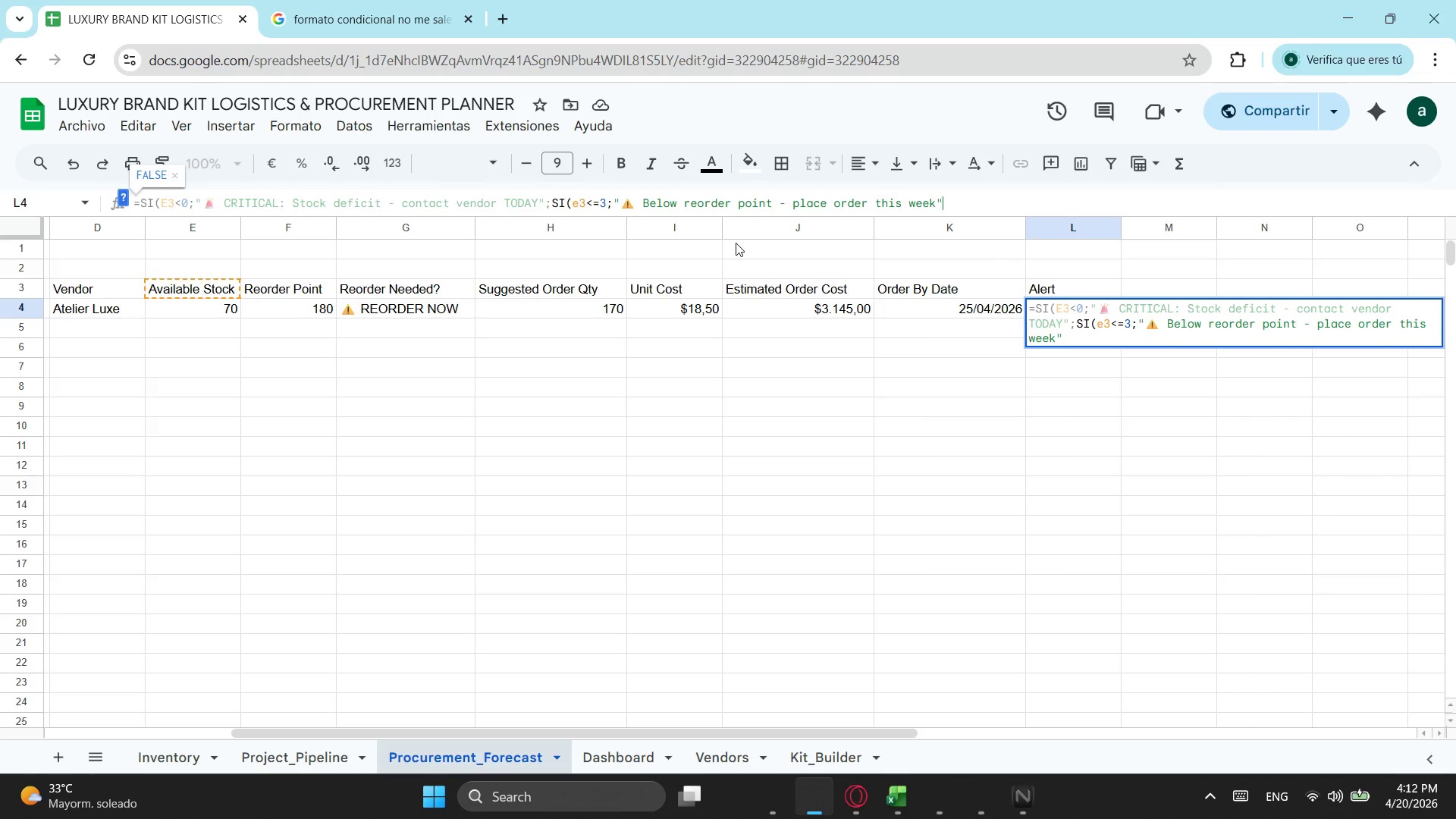 
key(Shift+Comma)
 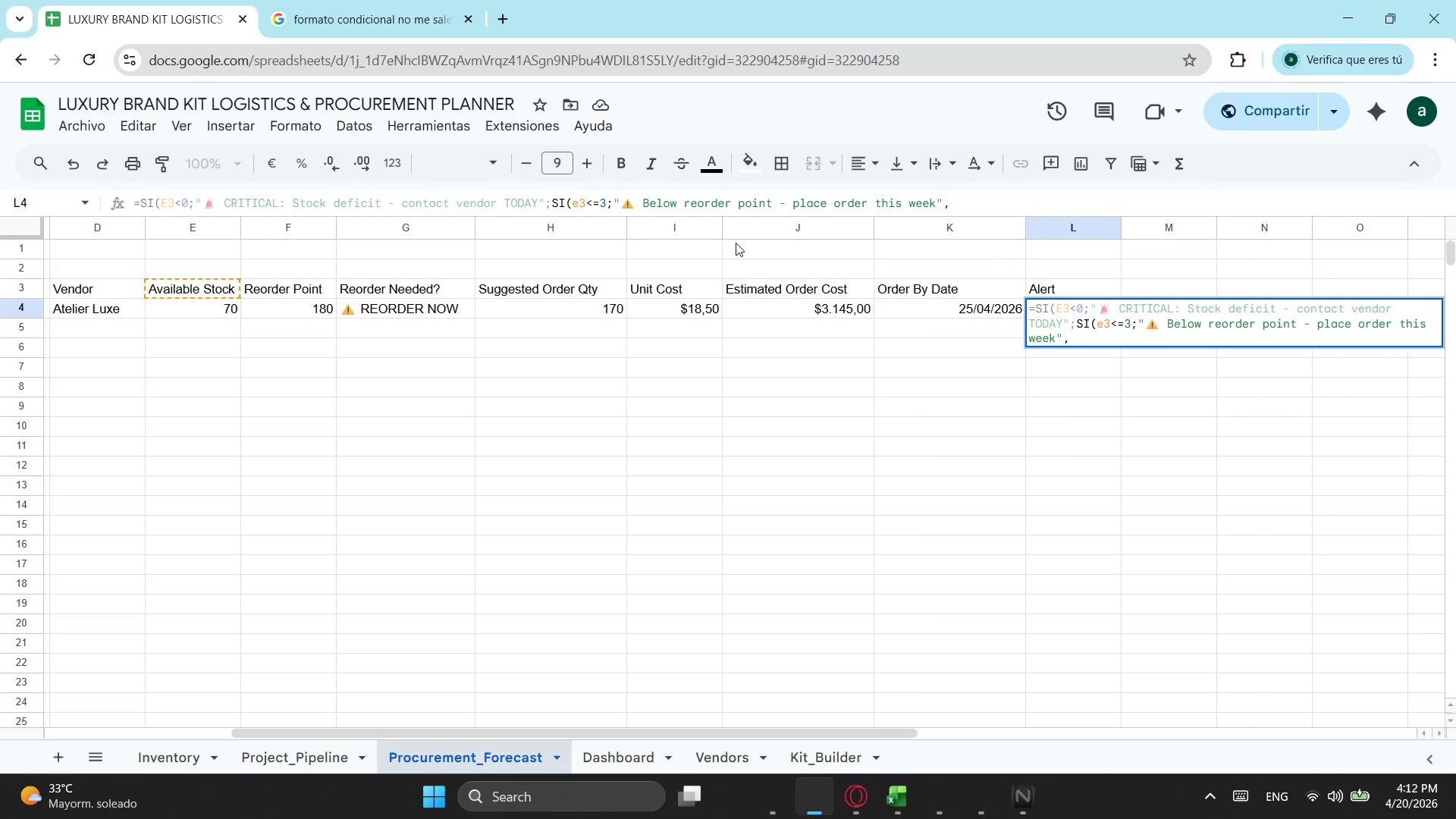 
key(Shift+Backspace)
 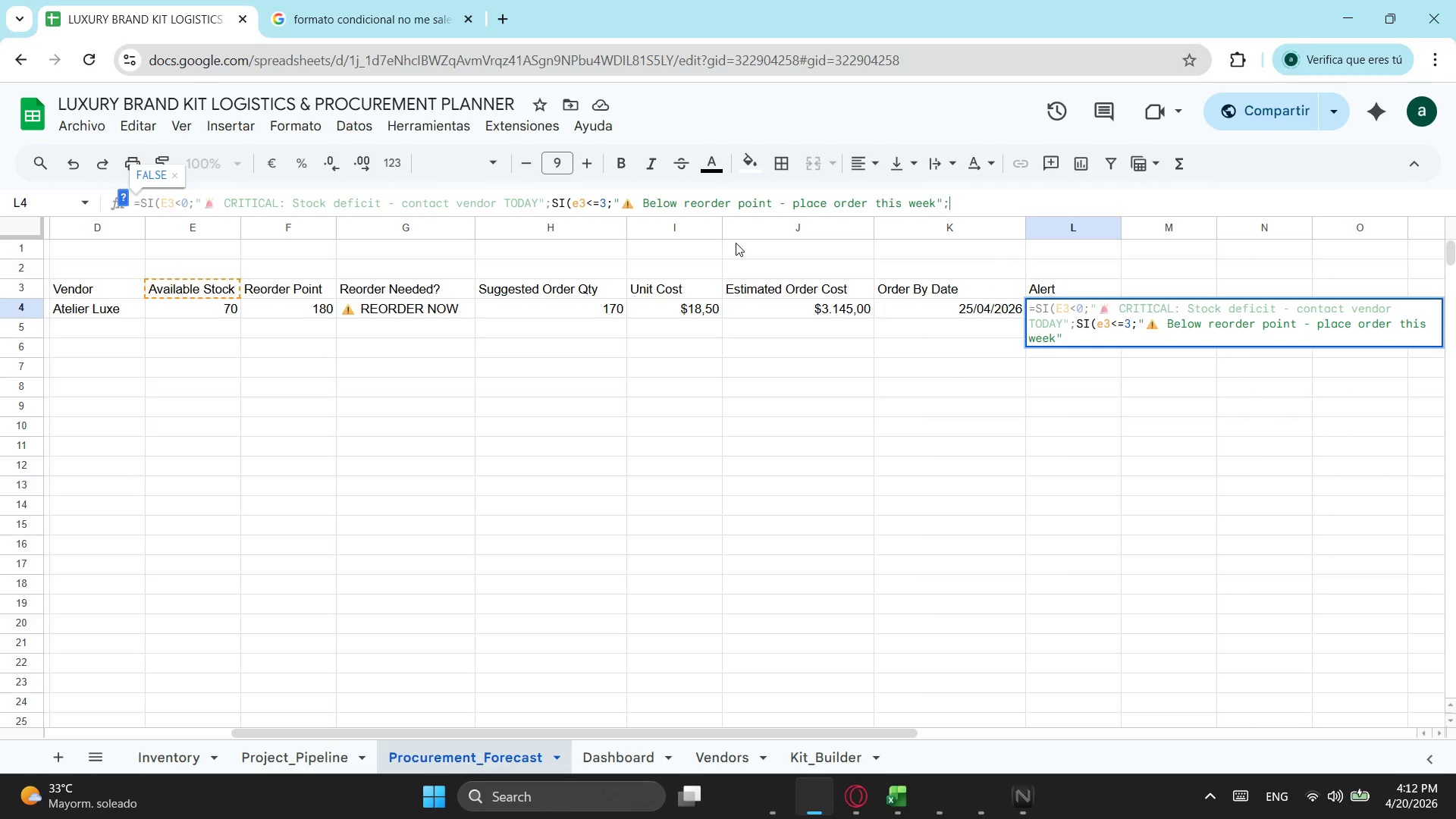 
key(Shift+Semicolon)
 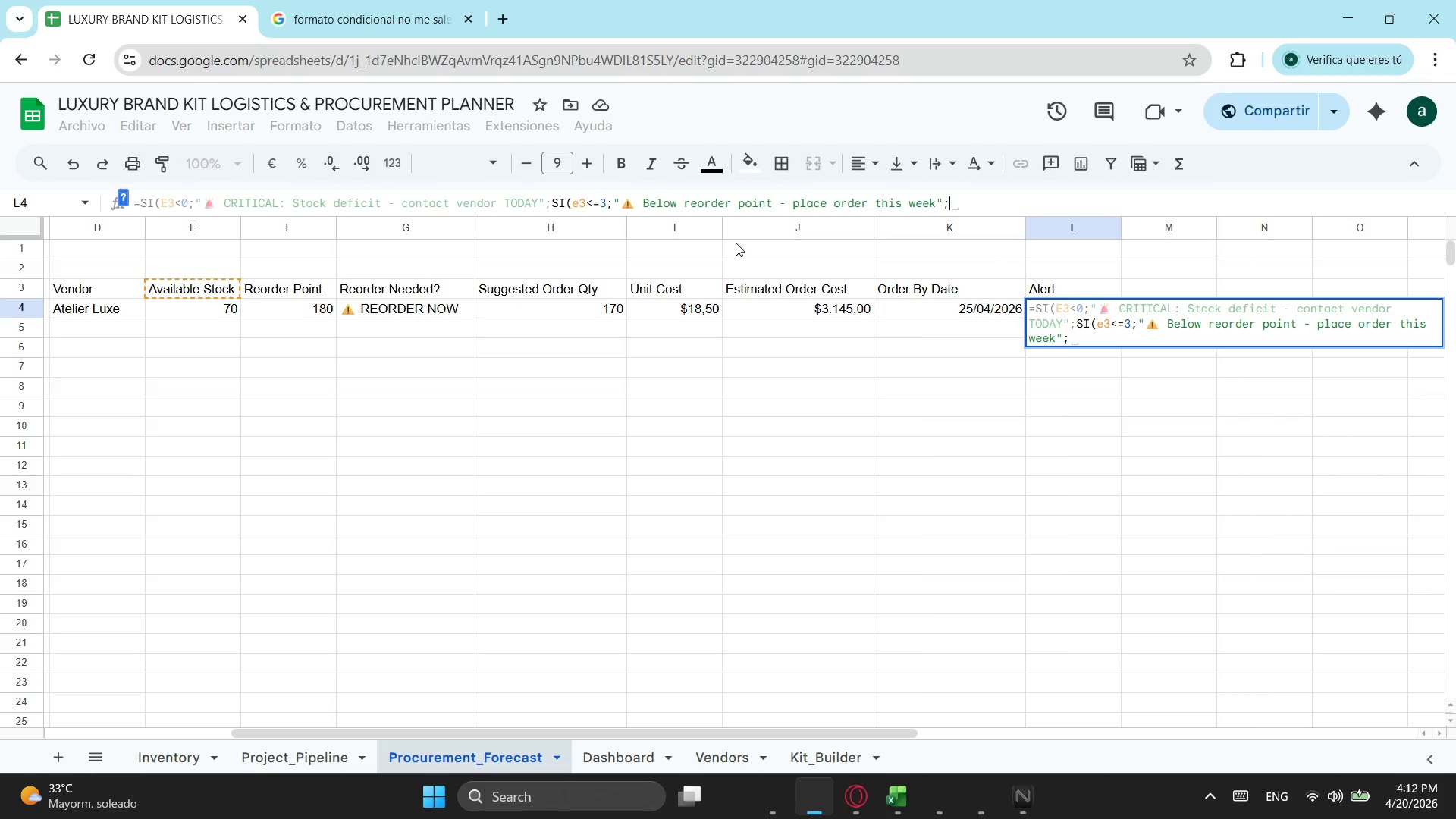 
type(si)
key(Tab)
type(h3)
 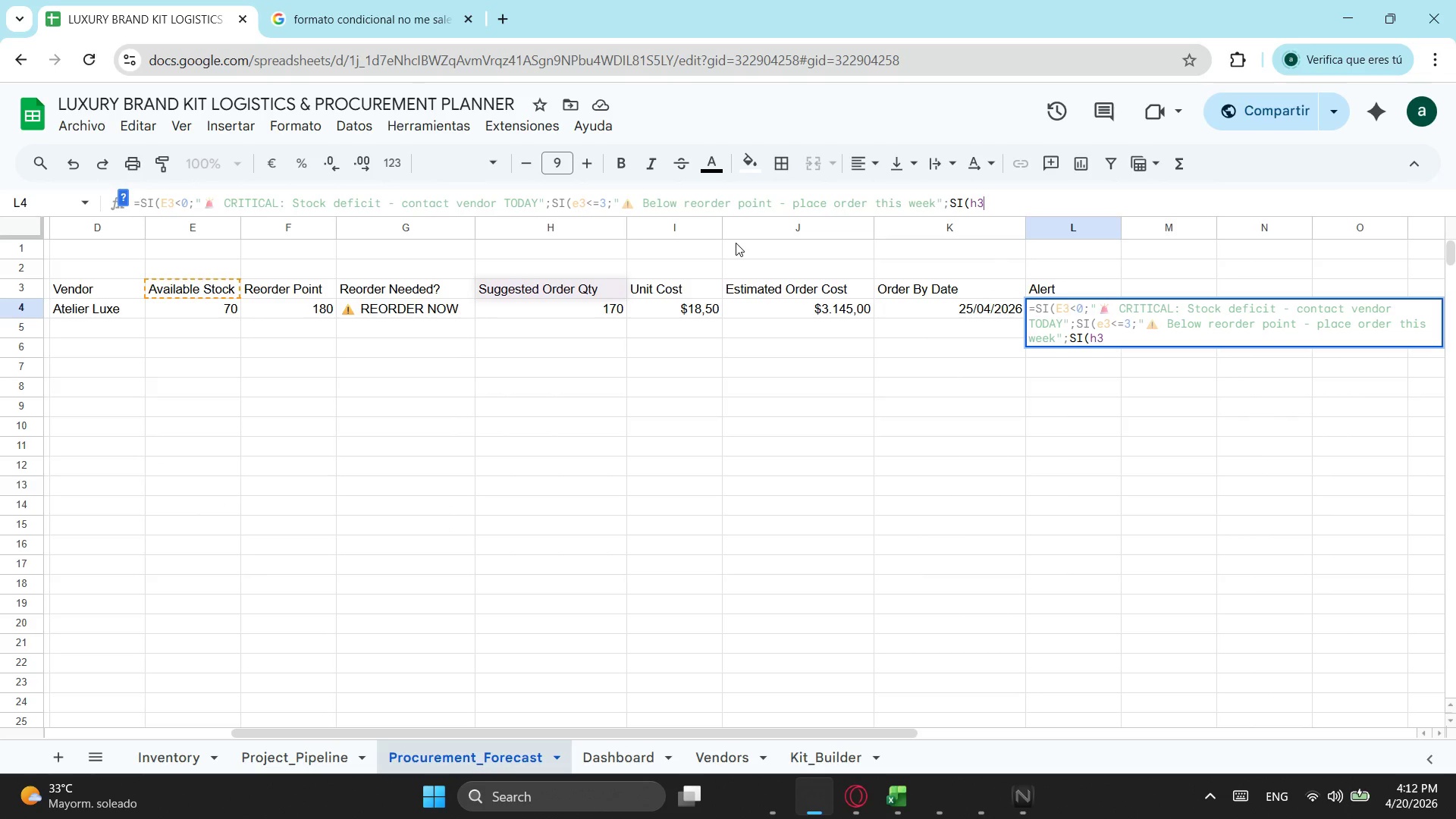 
key(Shift+ShiftLeft)
 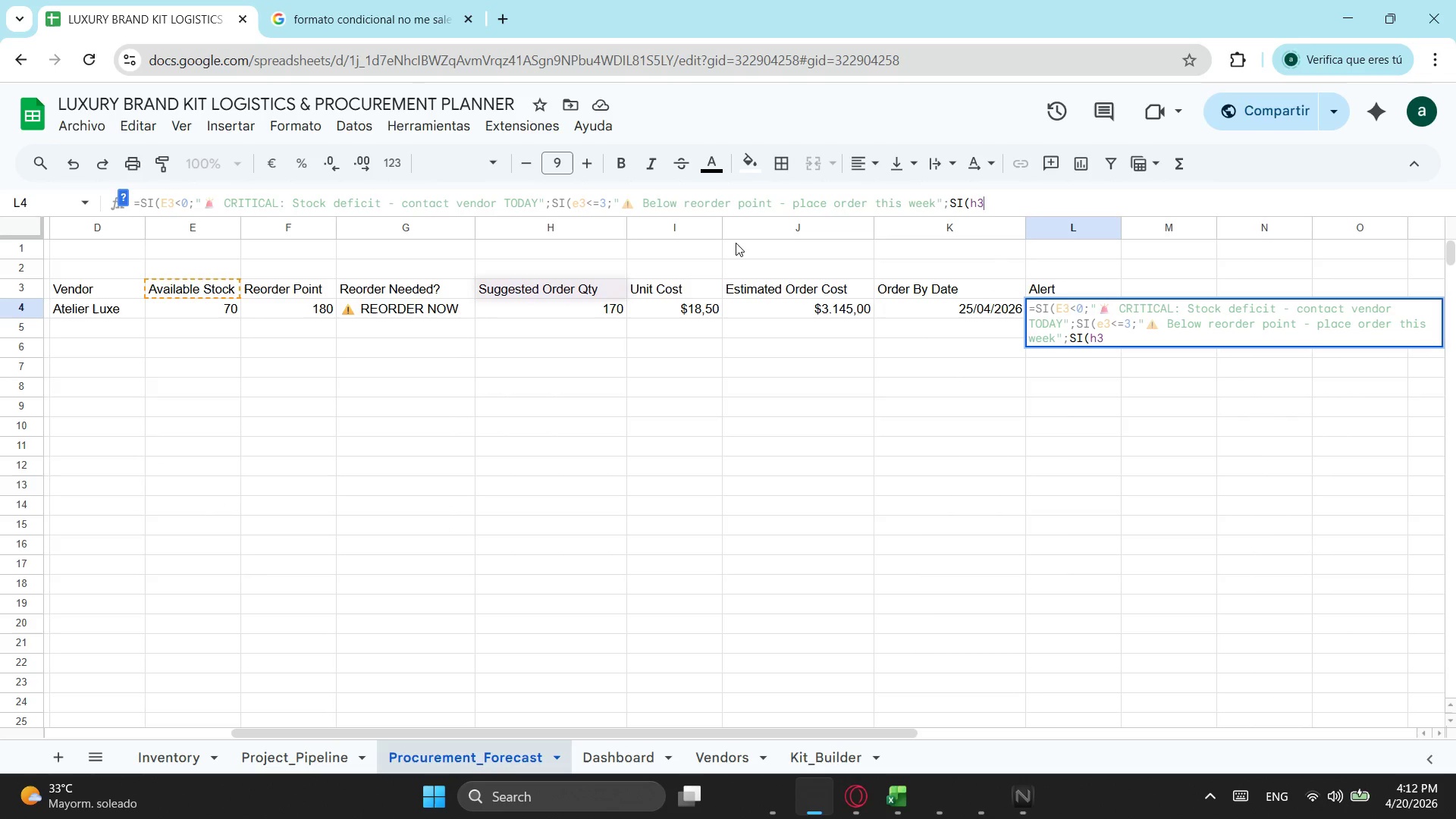 
key(Shift+Period)
 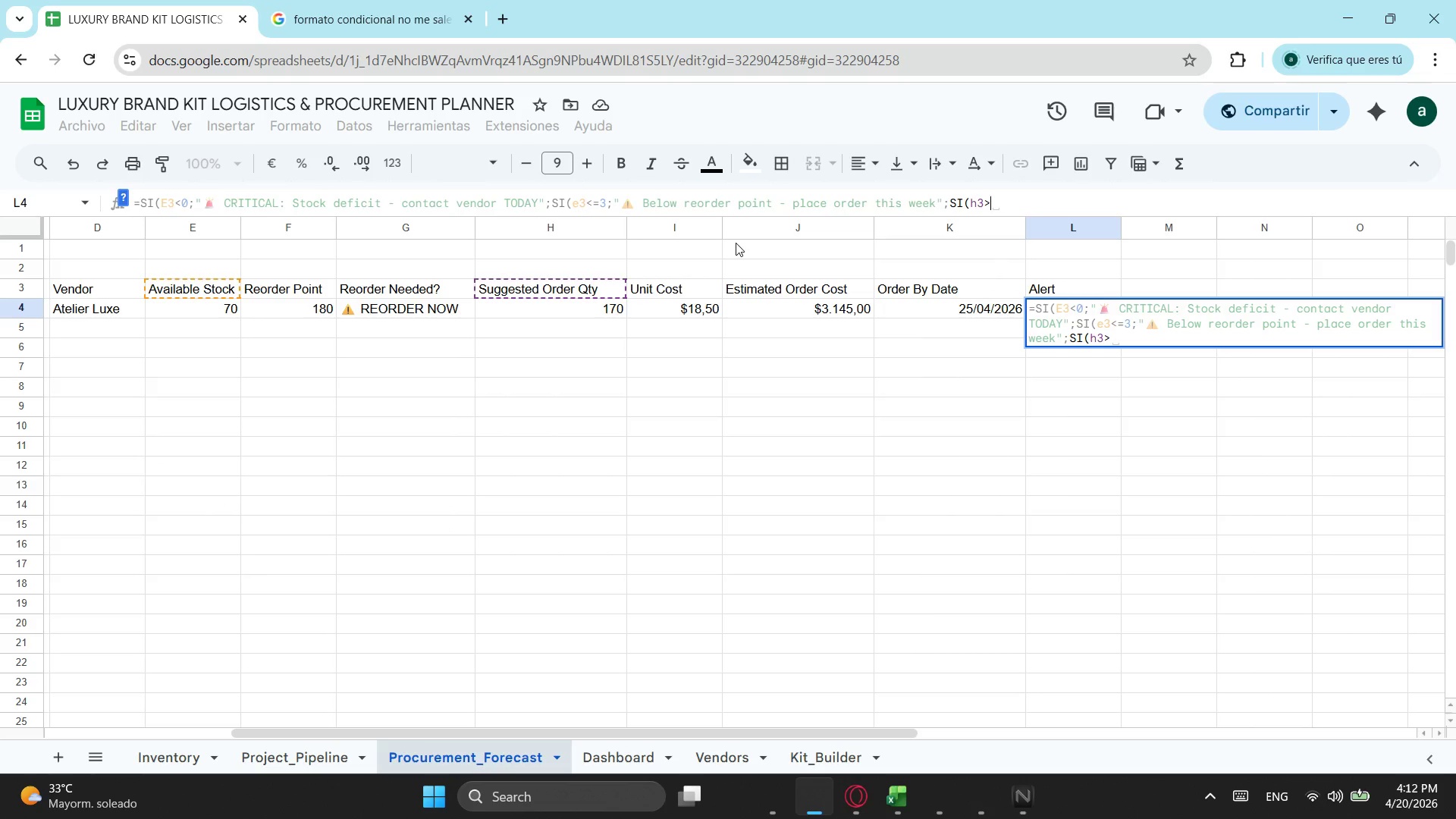 
key(Shift+0)
 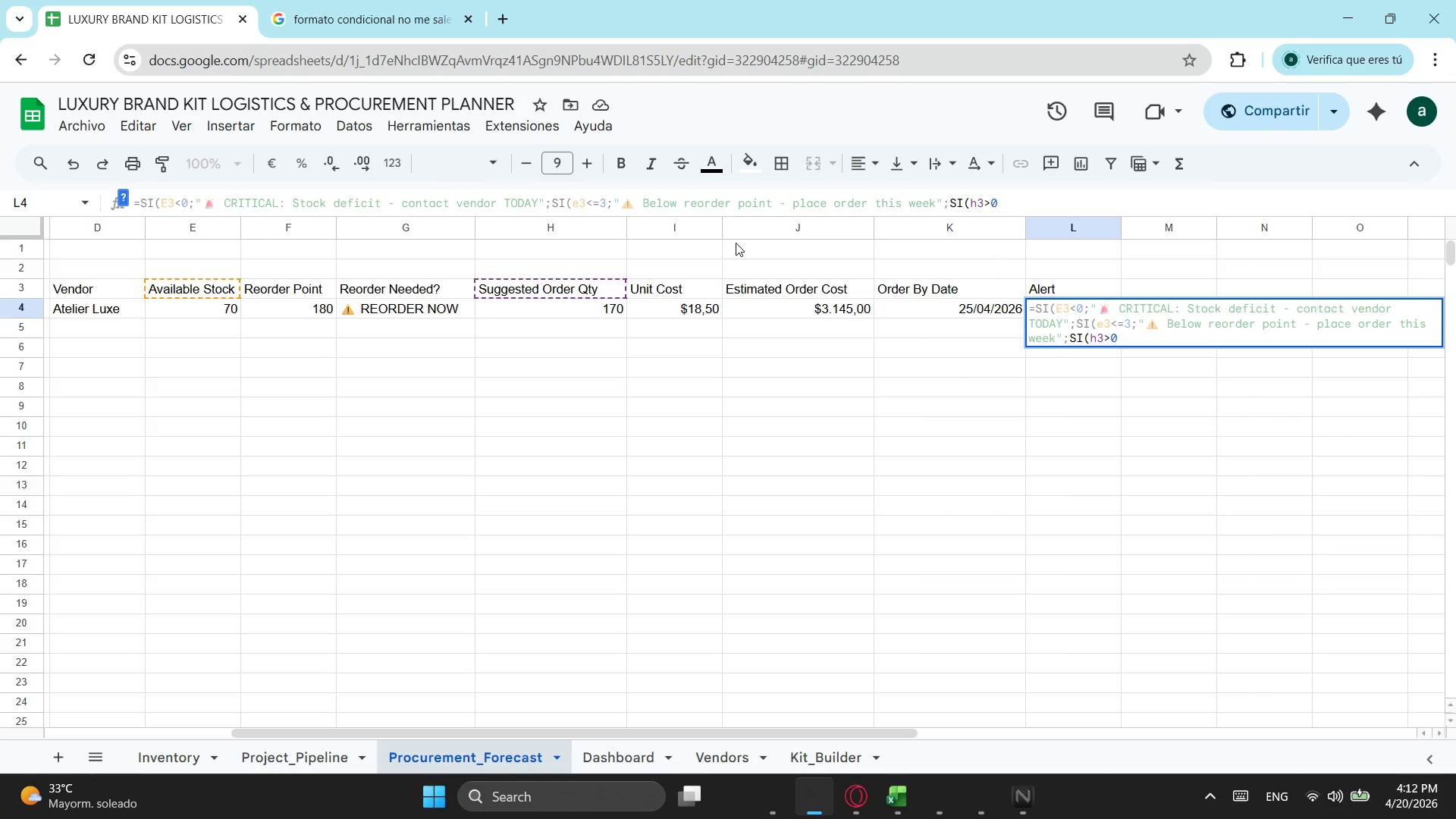 
key(Shift+Semicolon)
 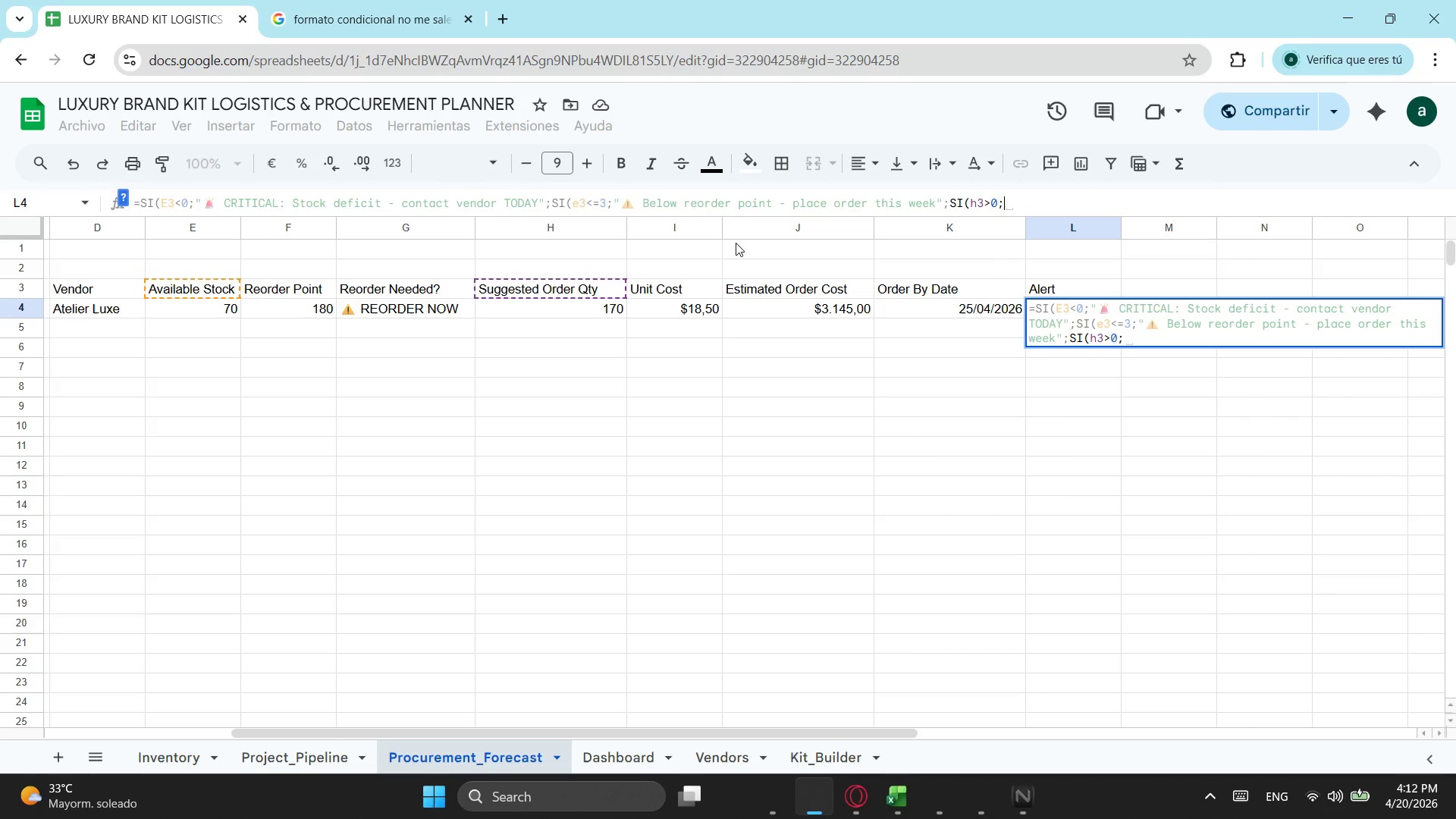 
key(Shift+Quote)
 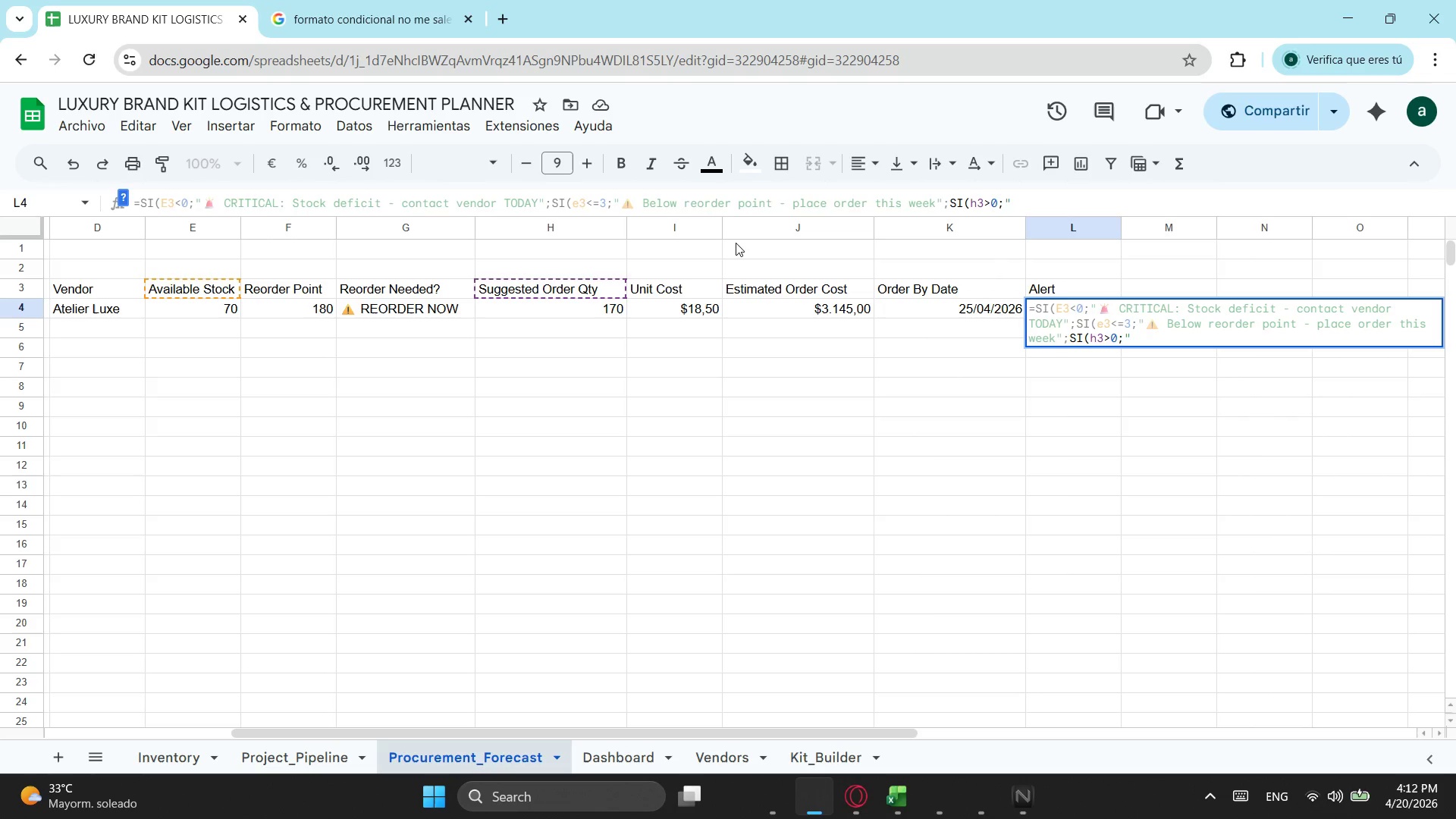 
key(Control+V)
 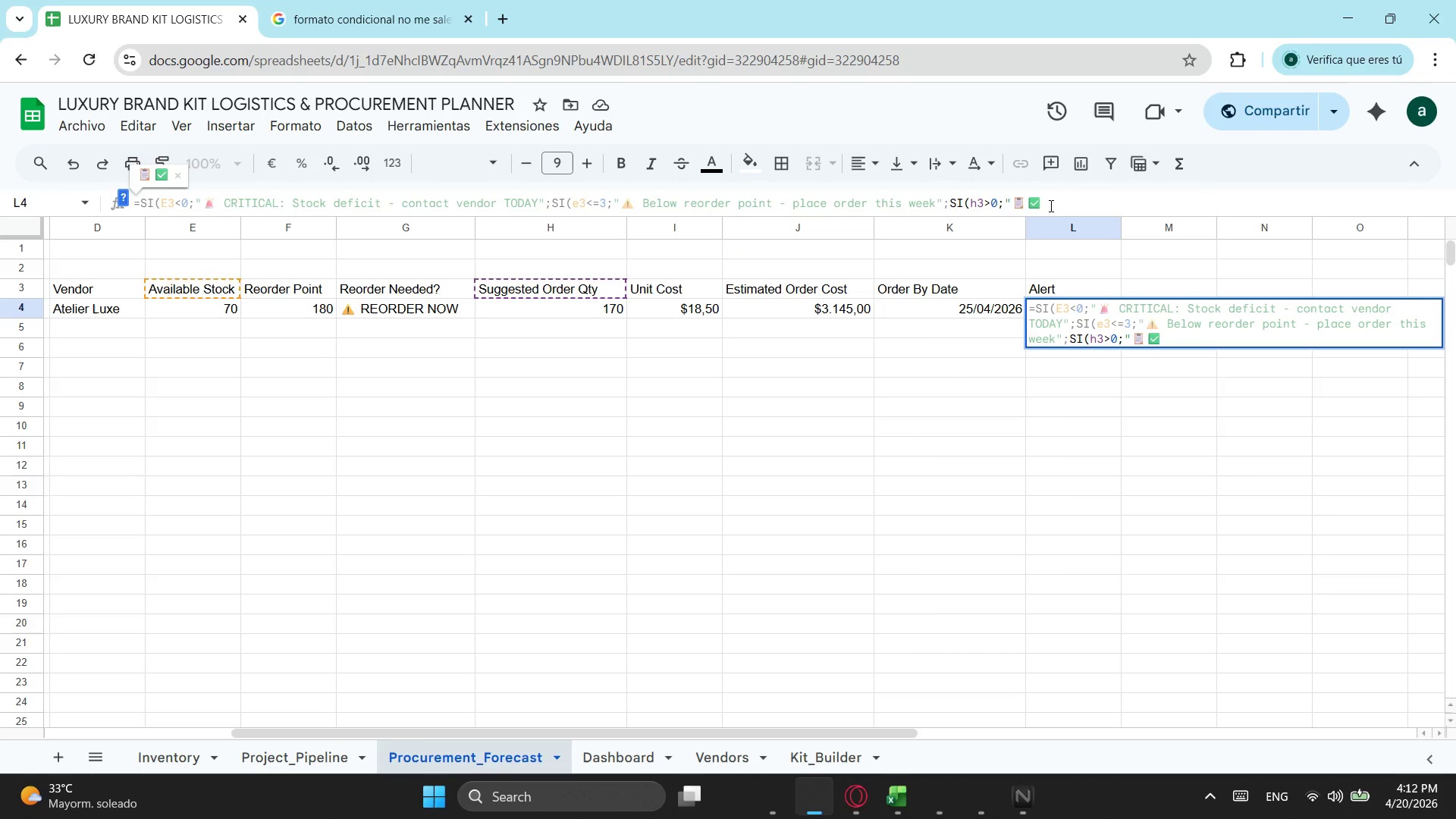 
left_click_drag(start_coordinate=[1061, 193], to_coordinate=[1020, 200])
 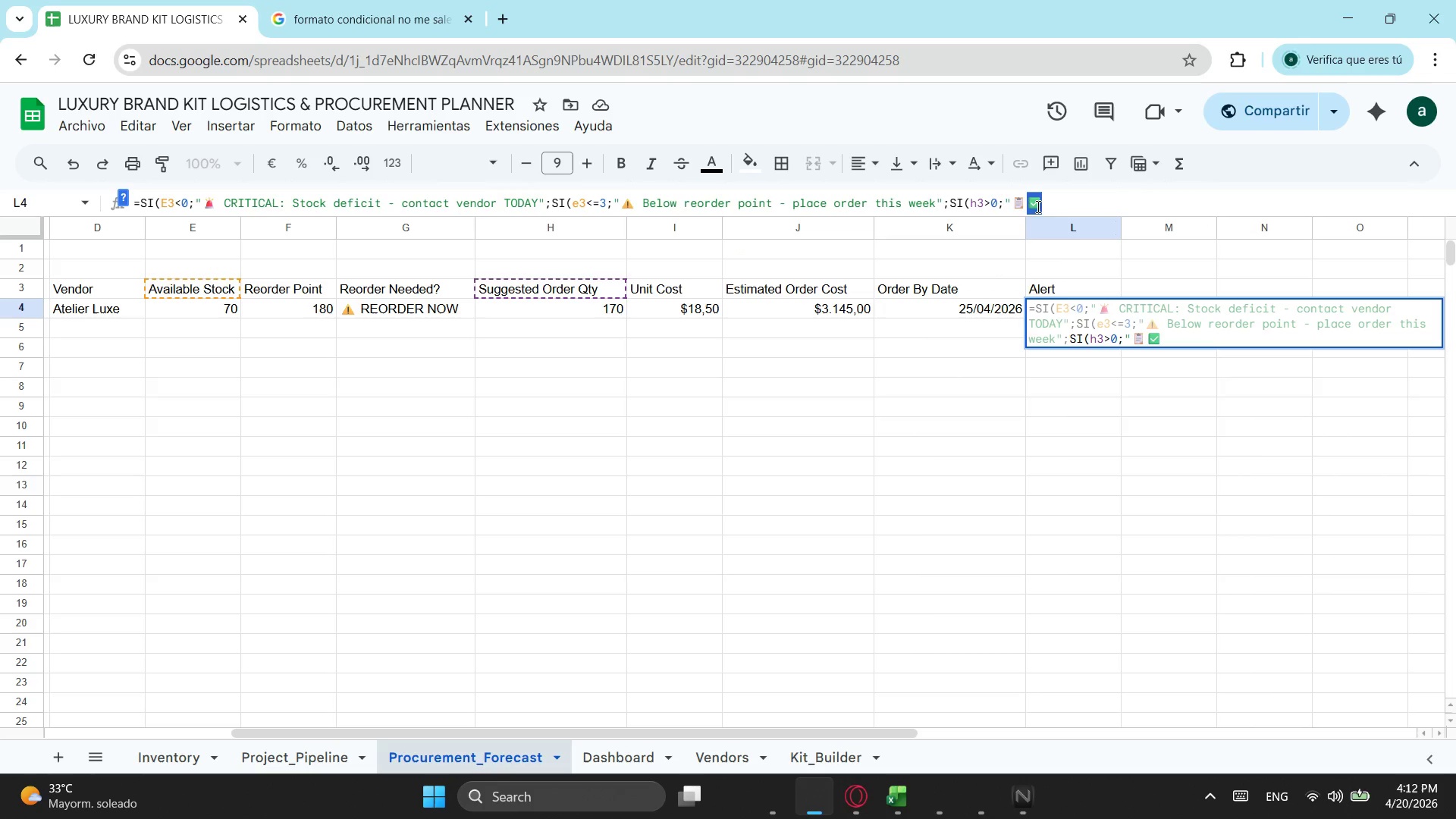 
key(Control+ControlLeft)
 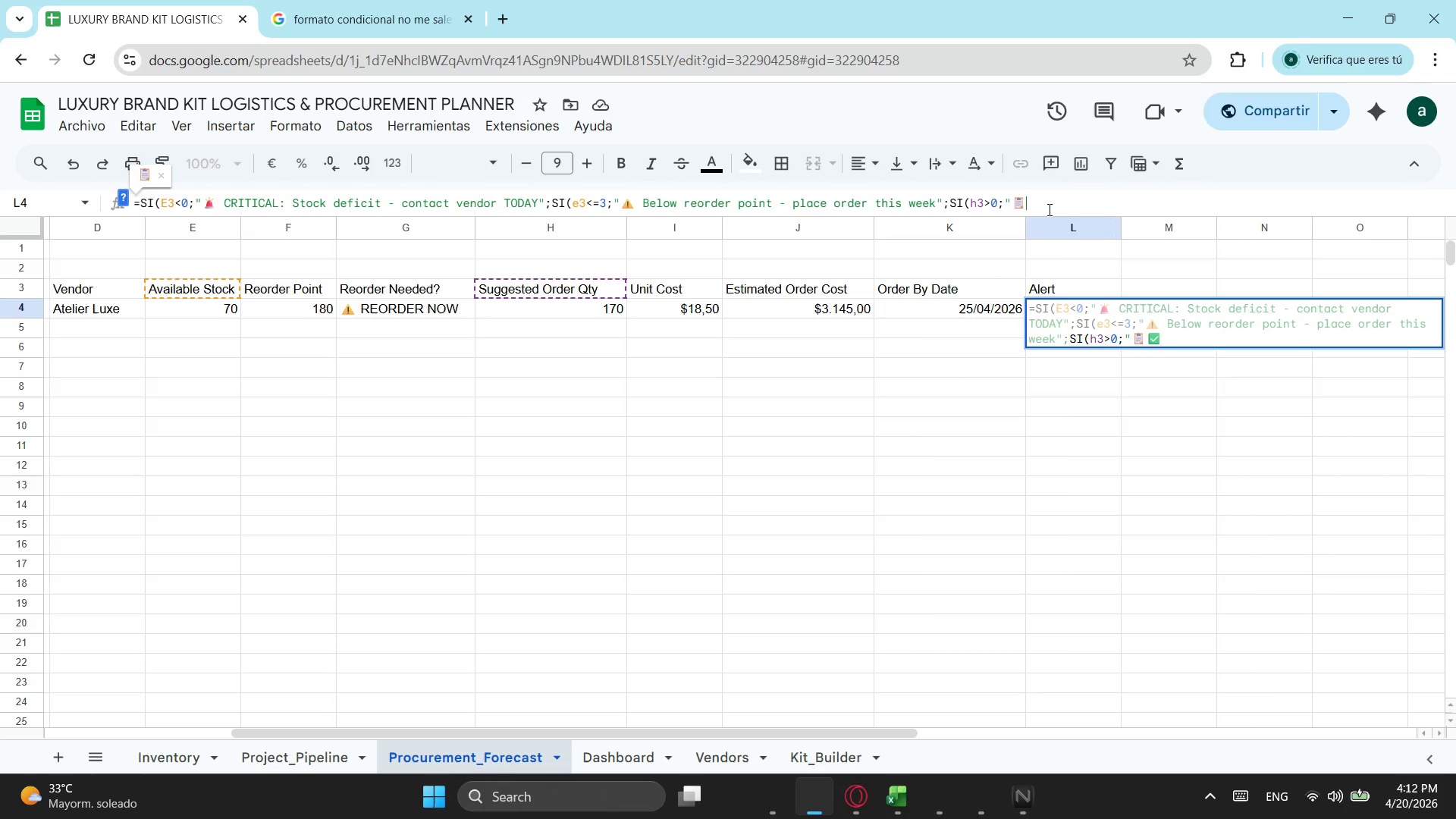 
key(Control+X)
 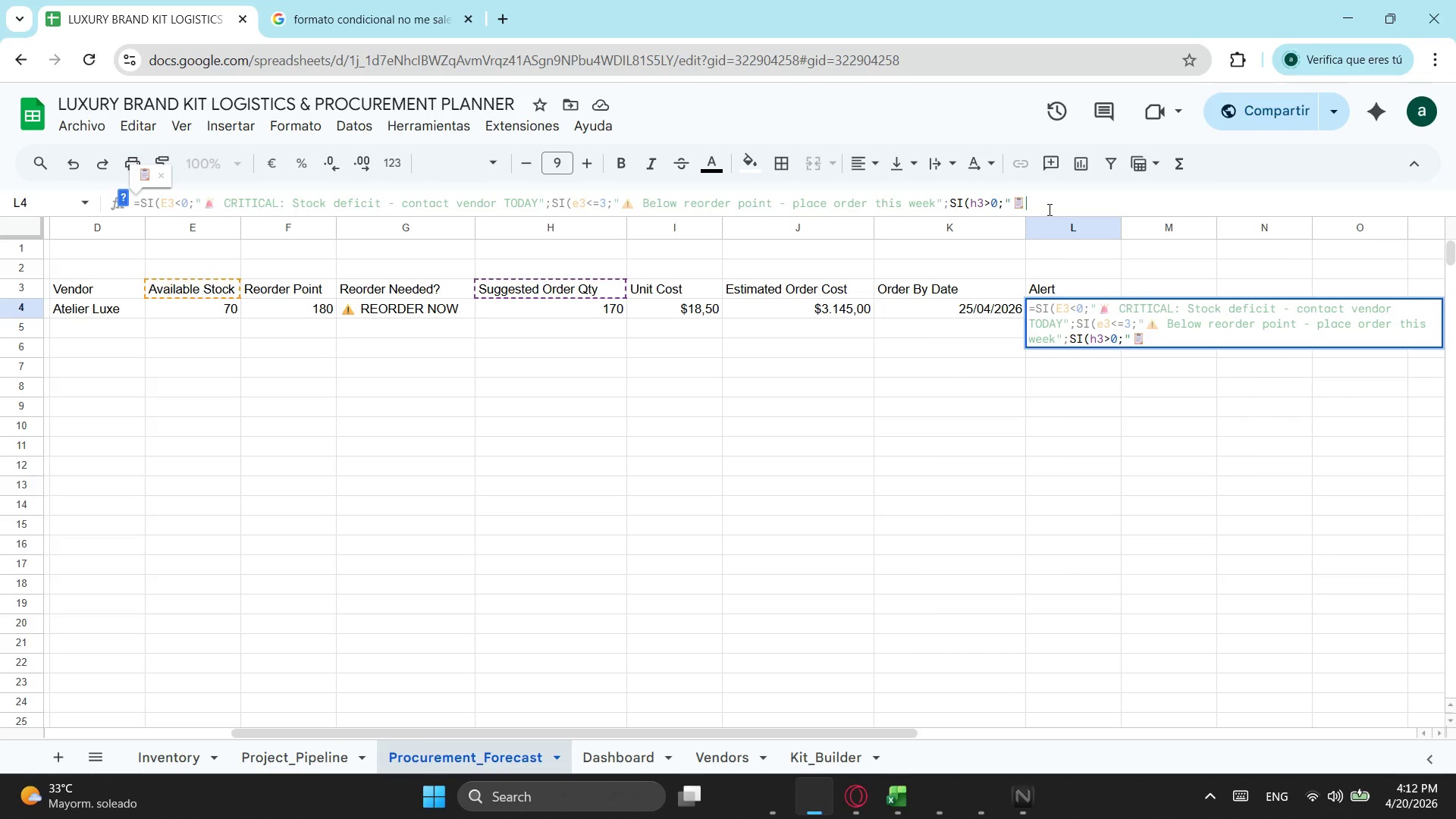 
wait(5.84)
 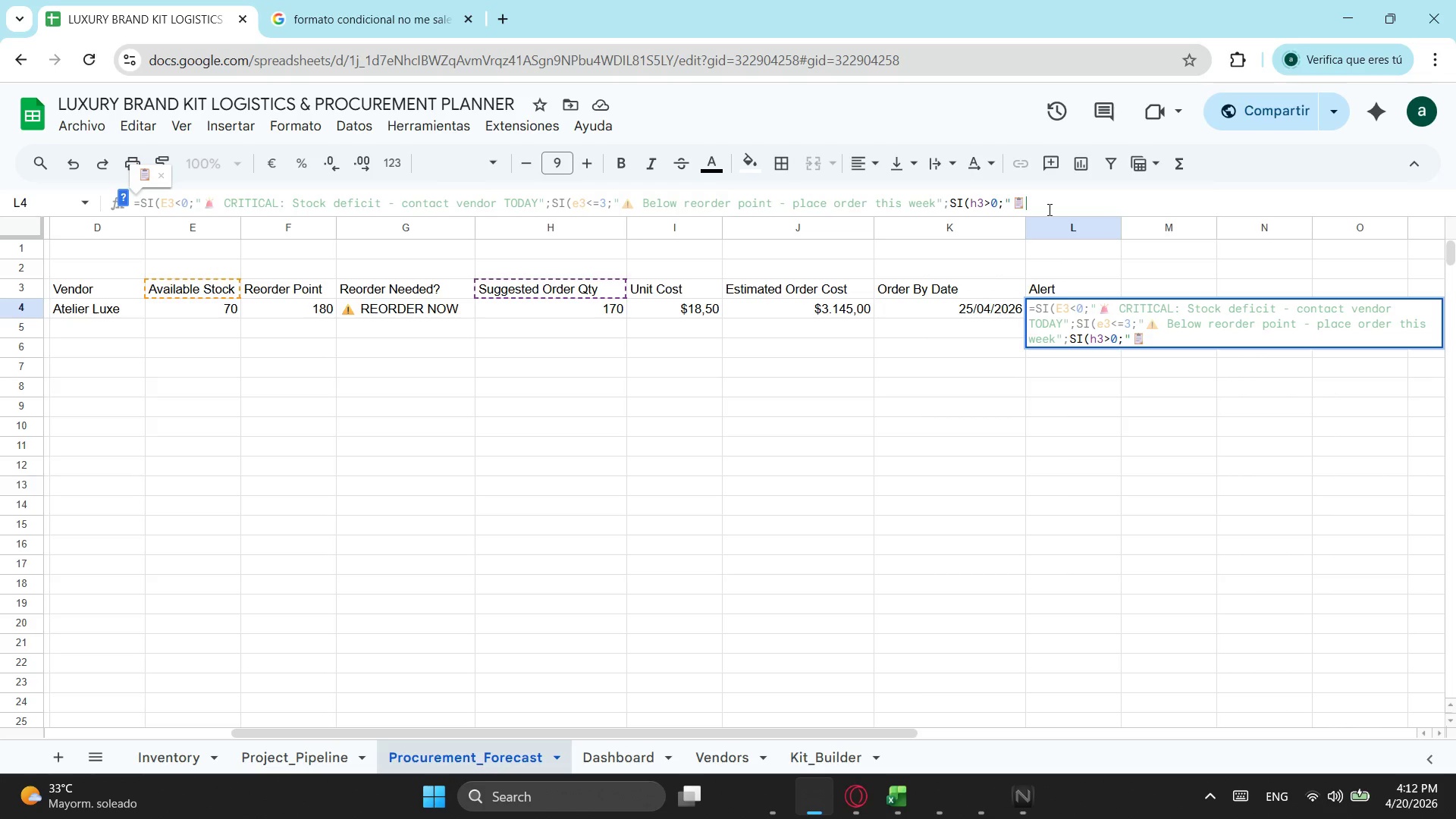 
type(Approaching )
 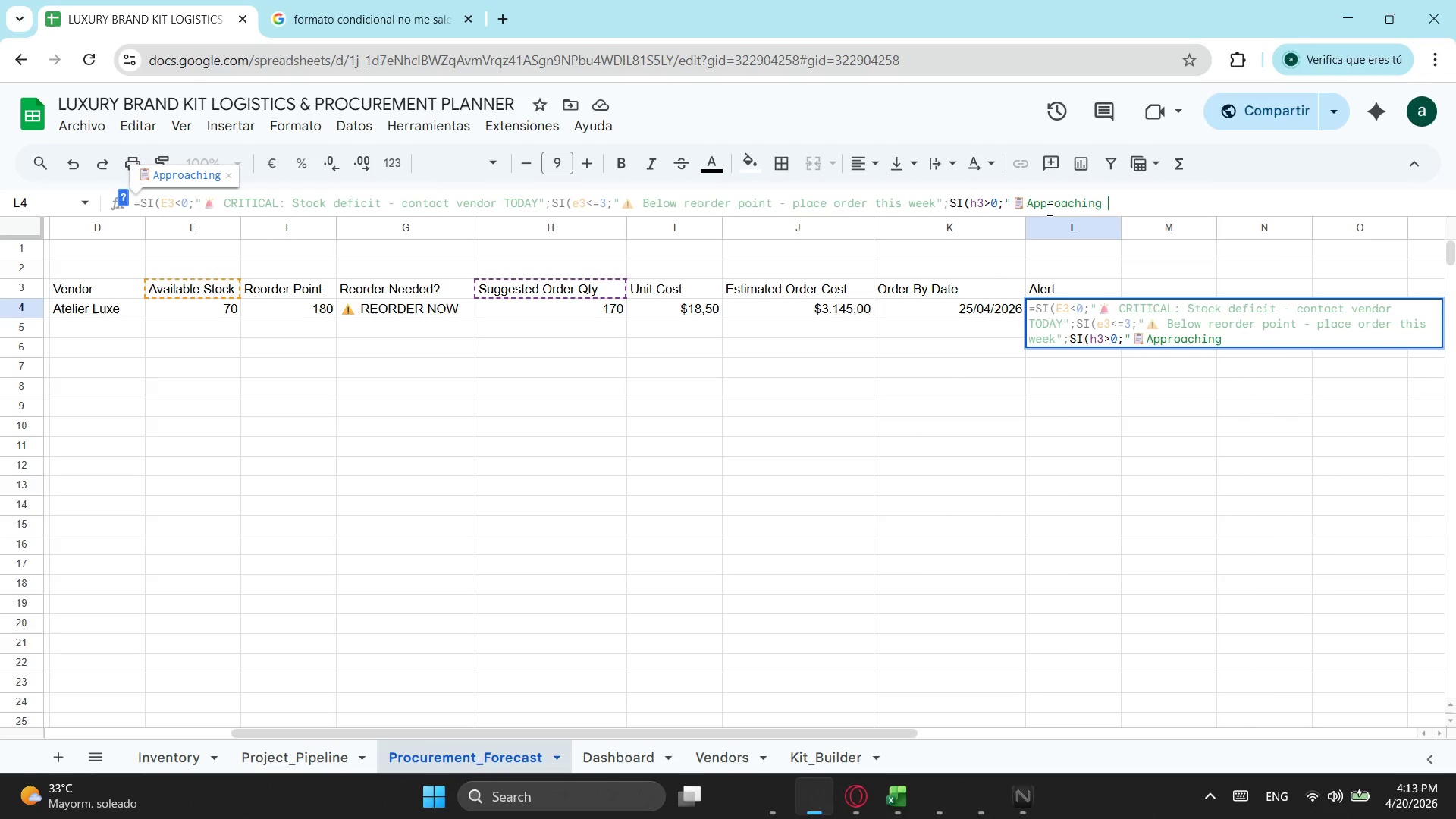 
type(reoder point - plan ahead)
 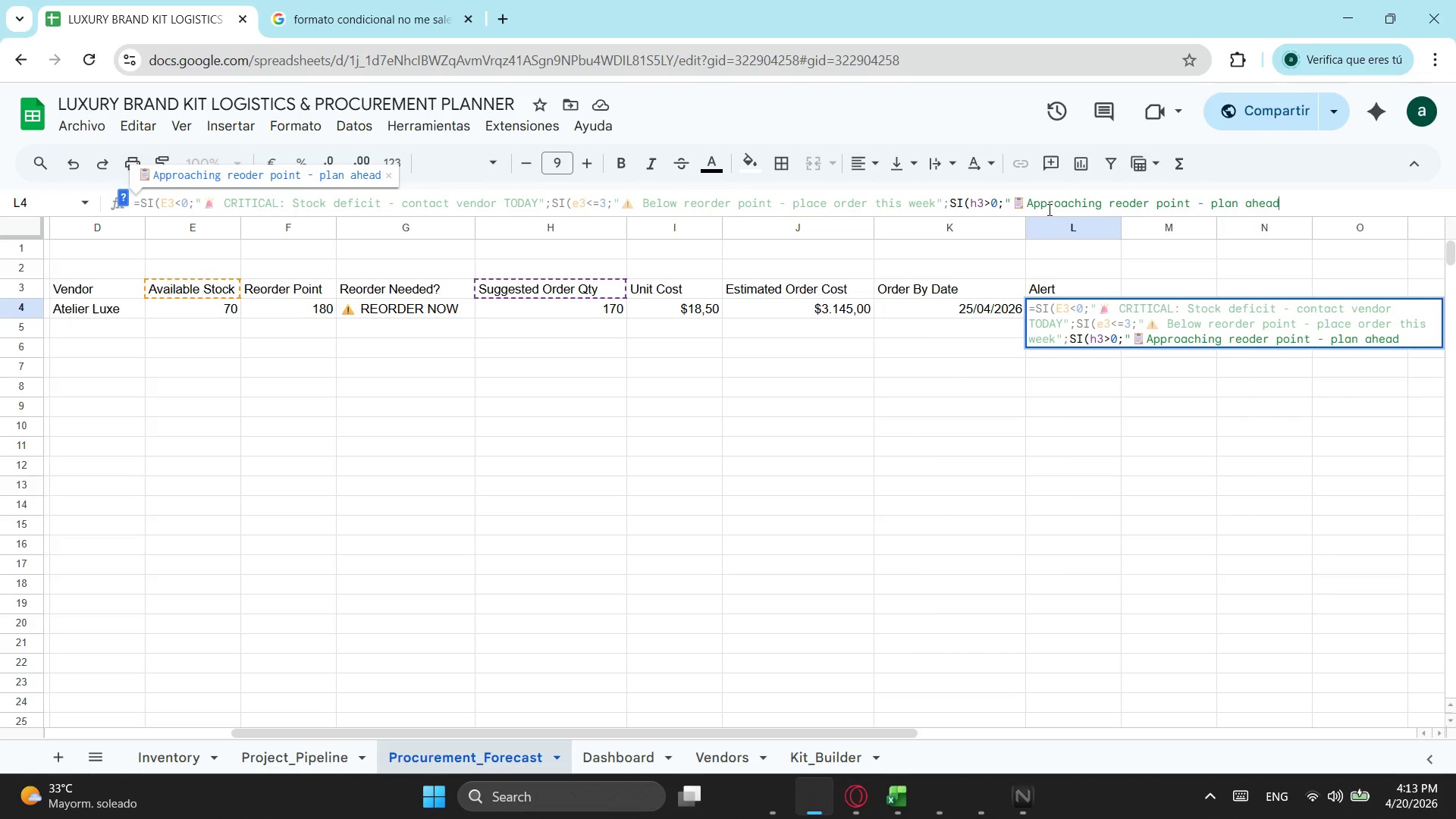 
key(Shift+ShiftLeft)
 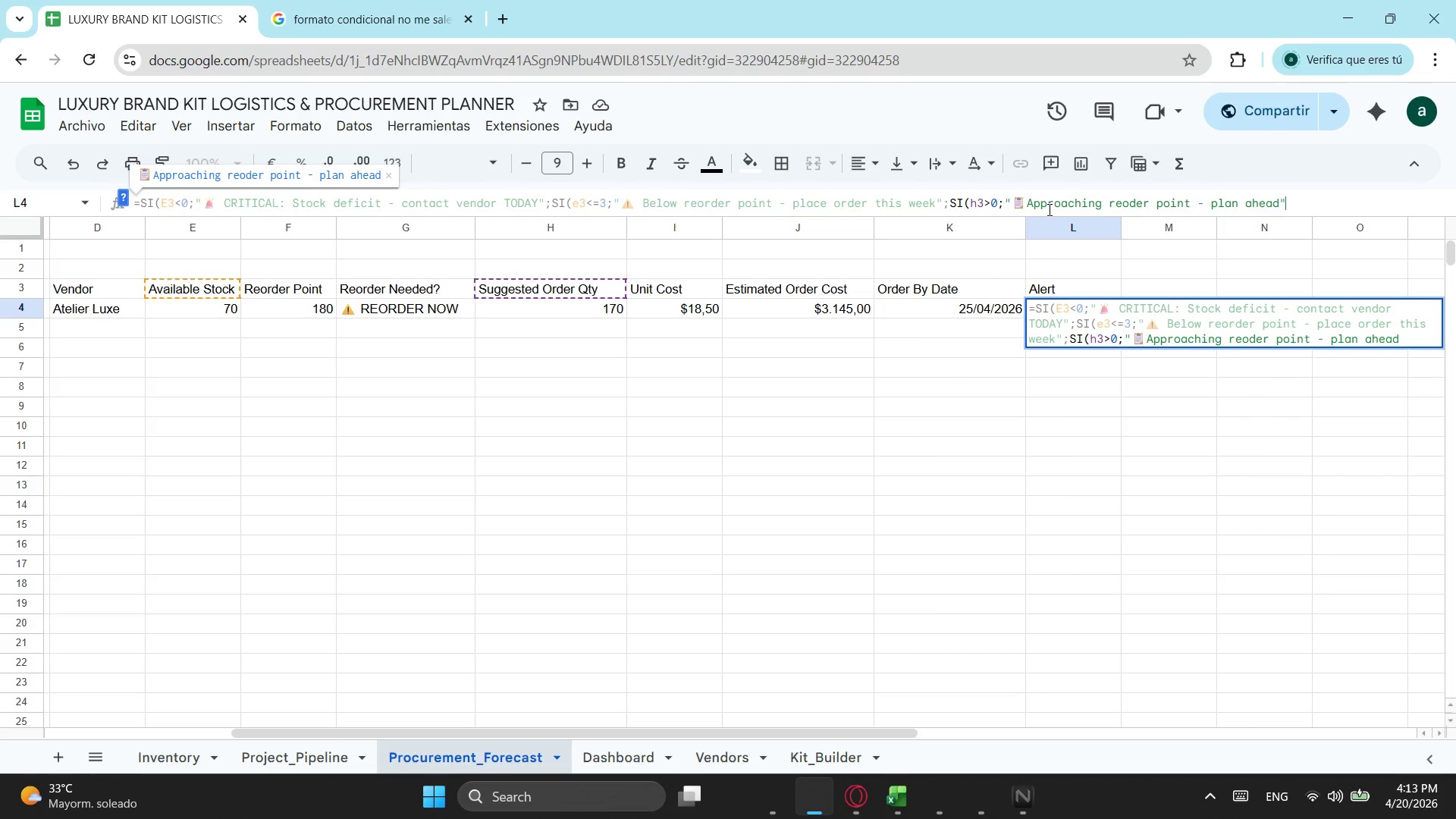 
key(Shift+Quote)
 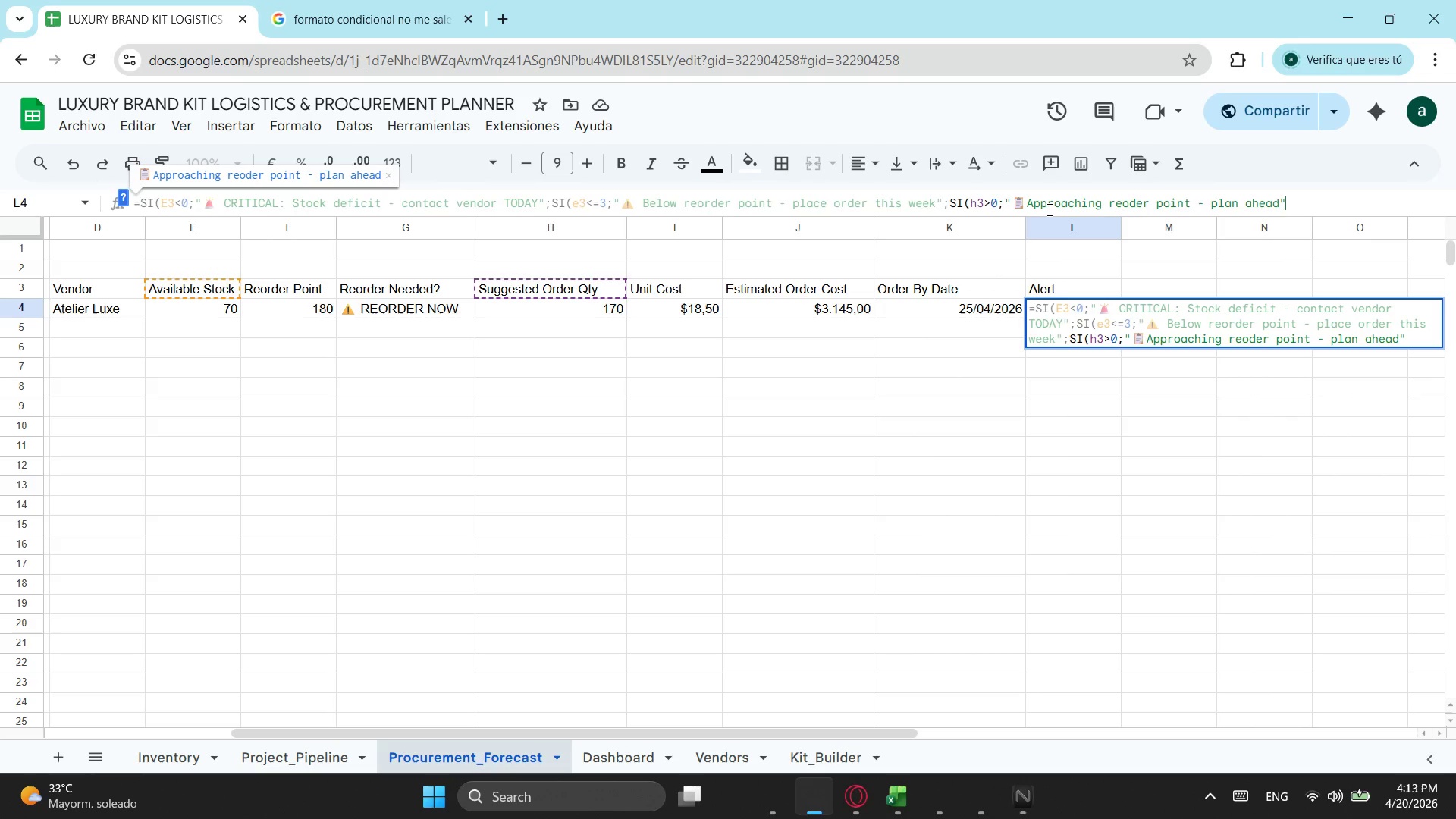 
key(Control+Shift+Semicolon)
 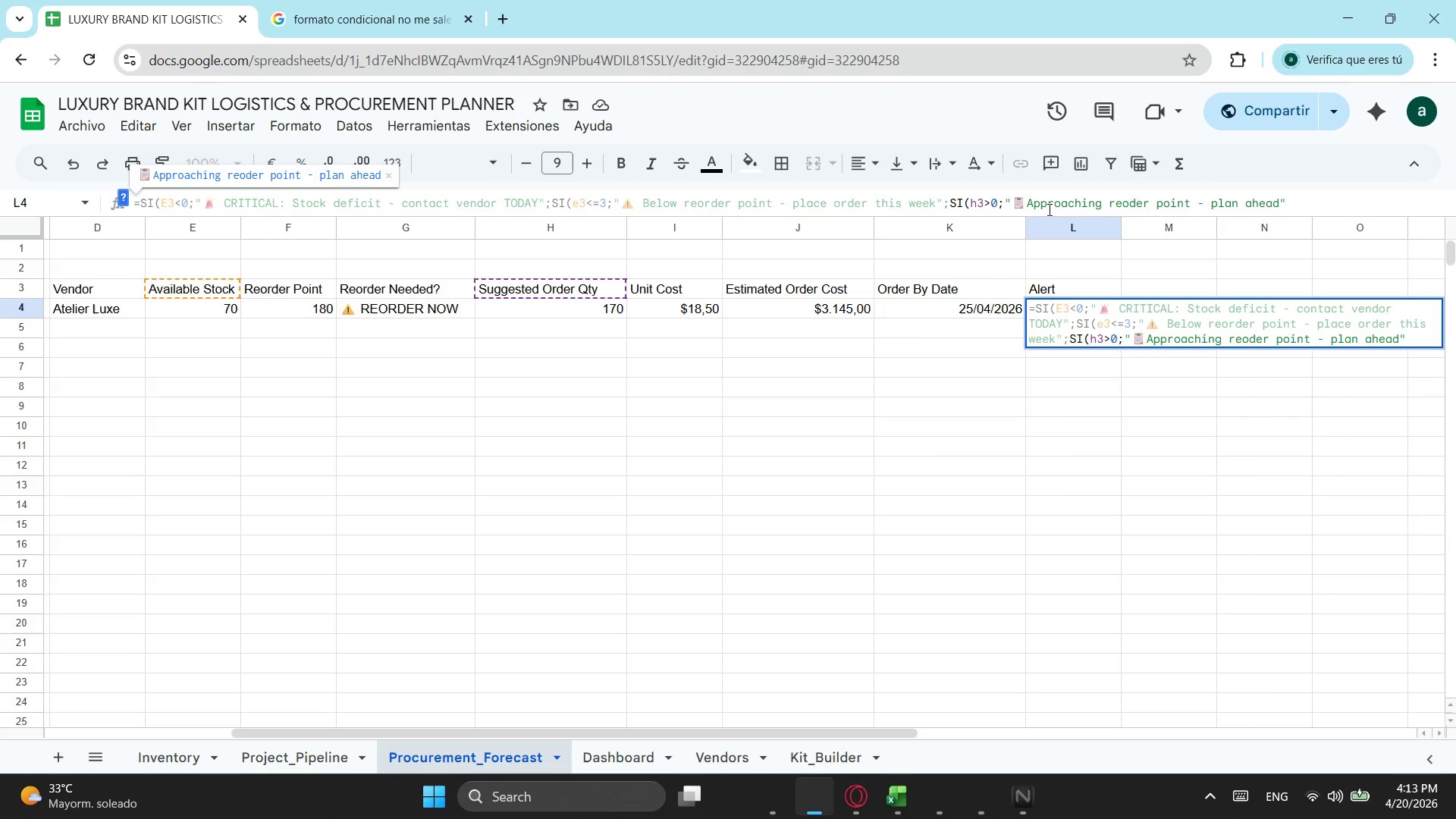 
key(Shift+Semicolon)
 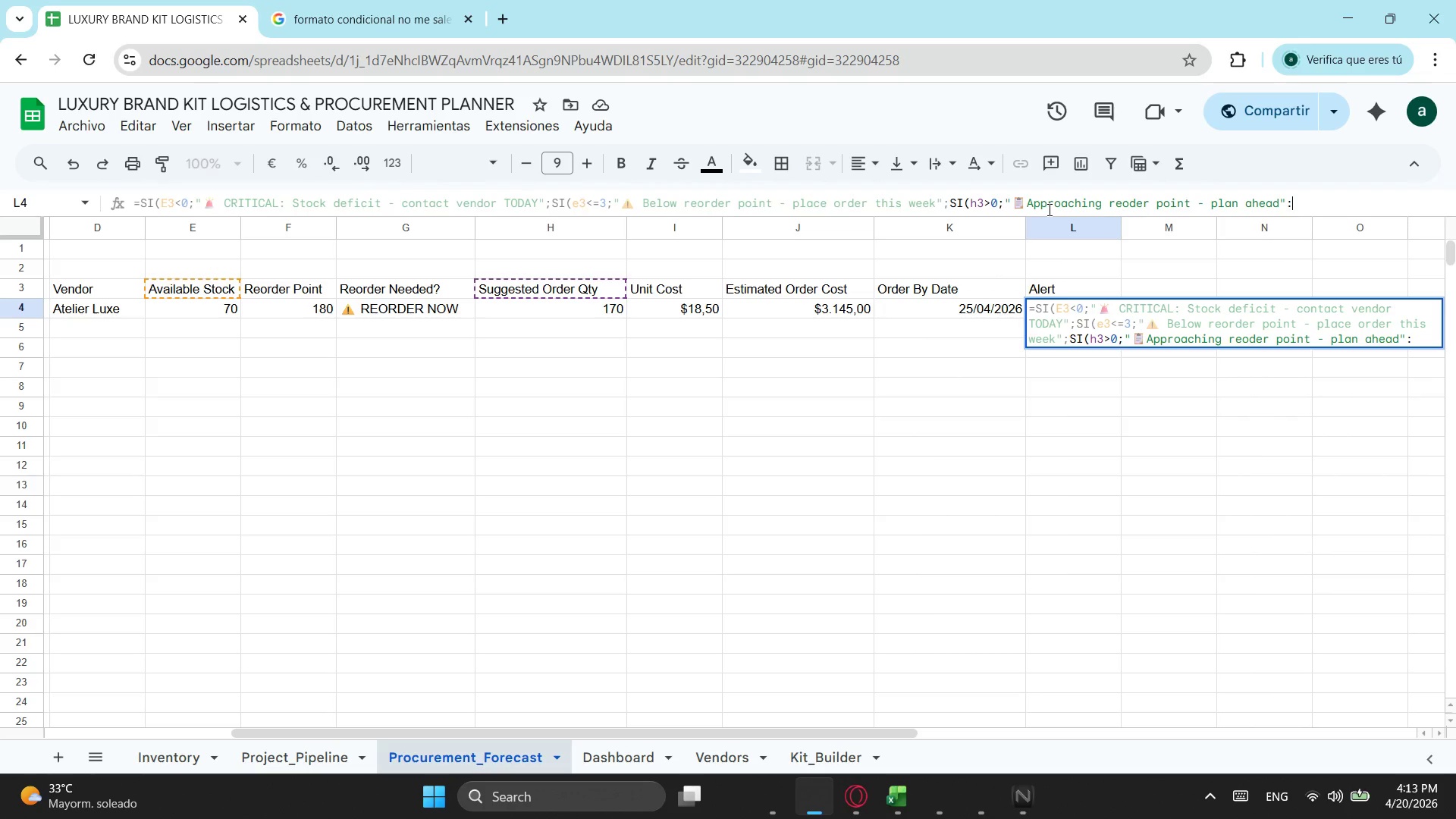 
key(Backspace)
 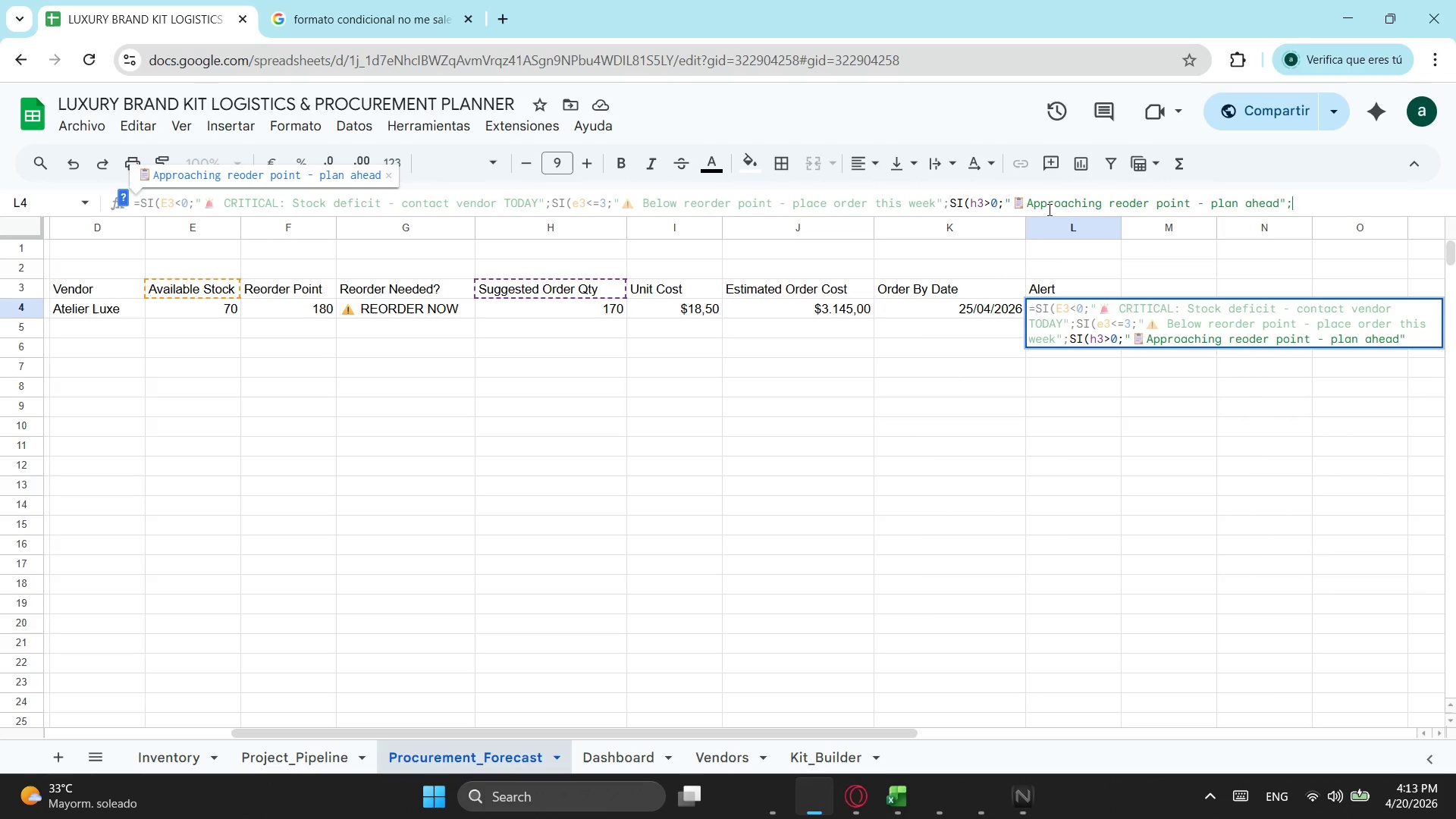 
key(Semicolon)
 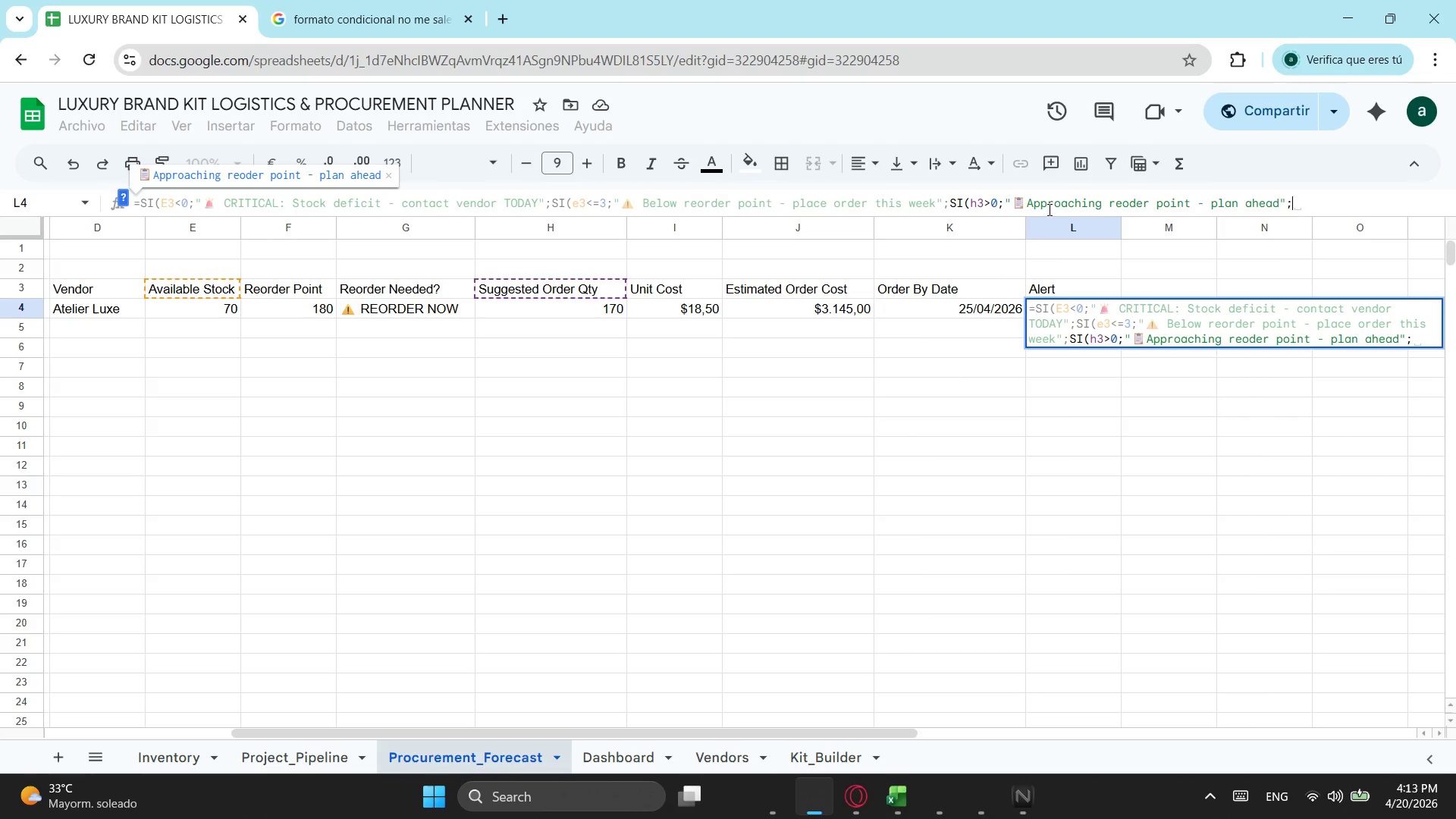 
wait(7.27)
 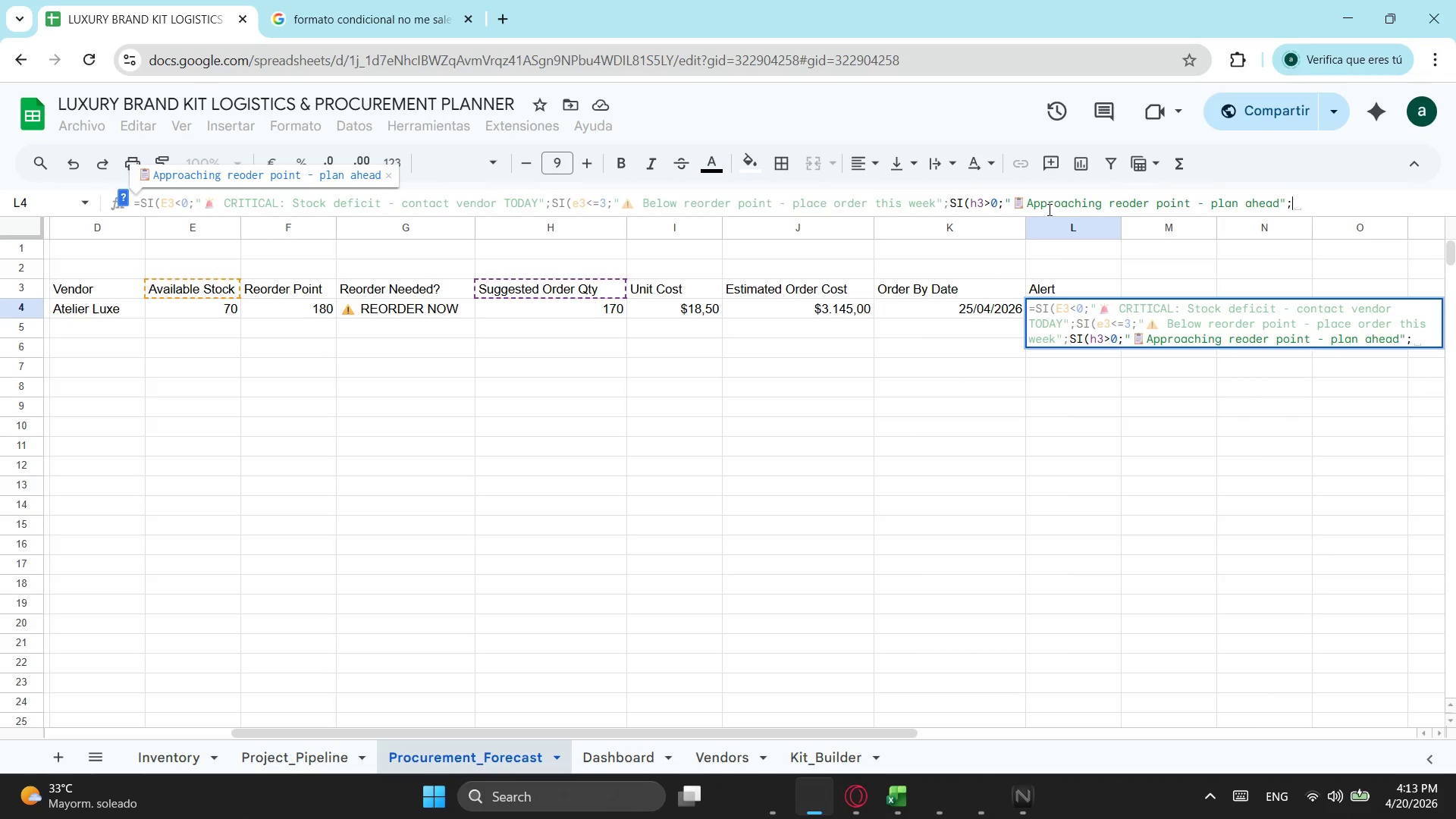 
key(Shift+ShiftLeft)
 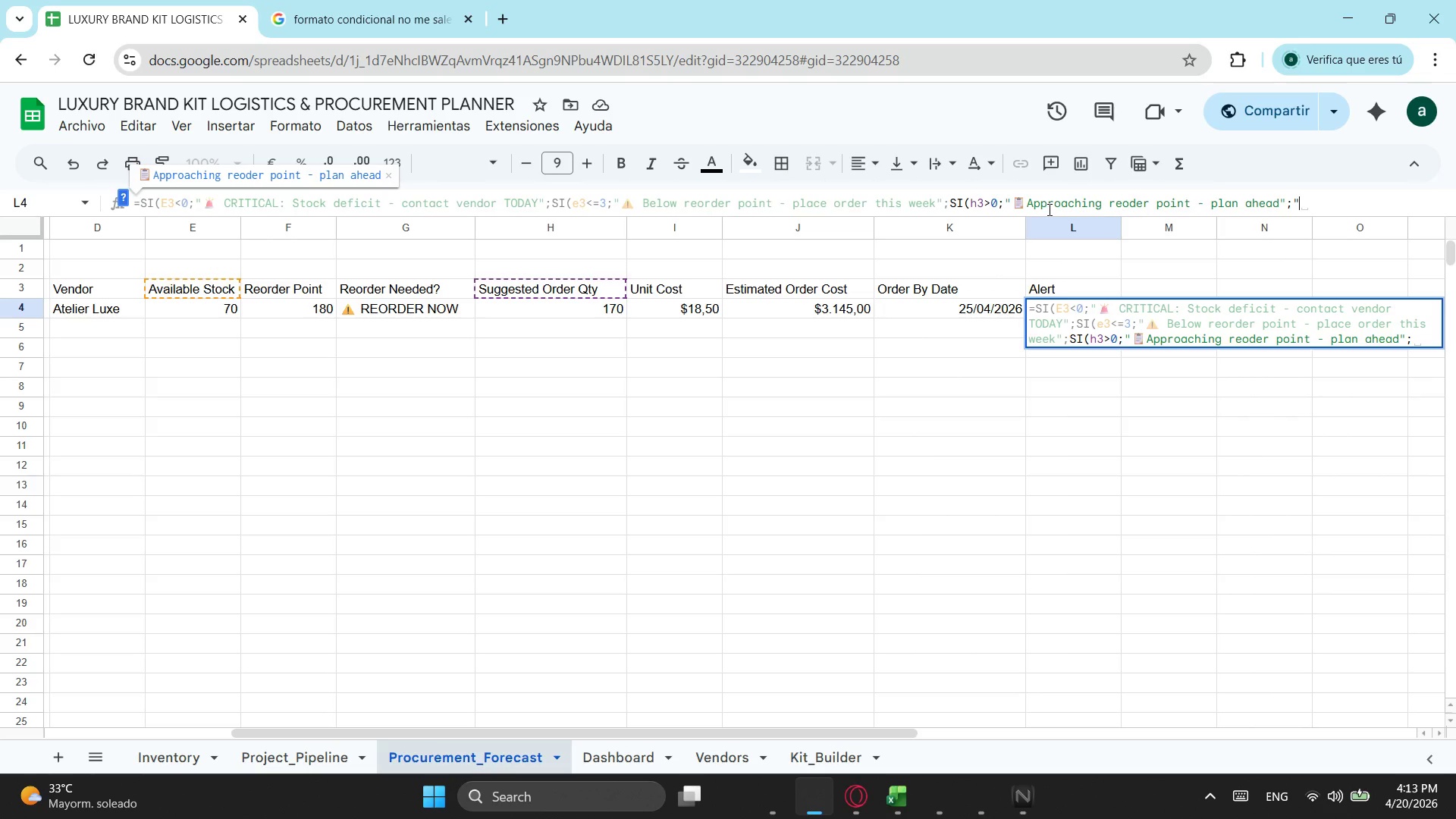 
key(Shift+Quote)
 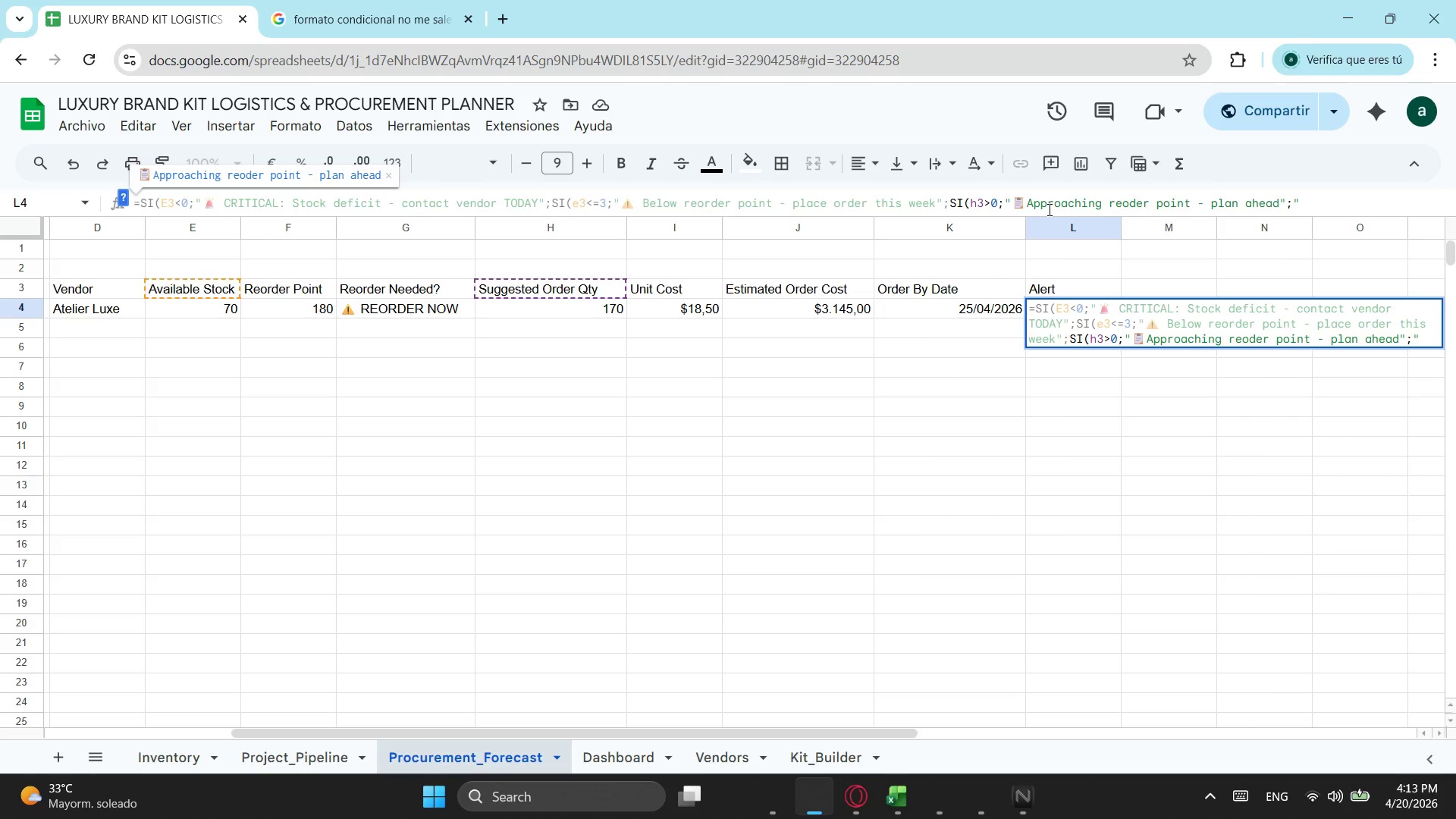 
key(Control+ControlLeft)
 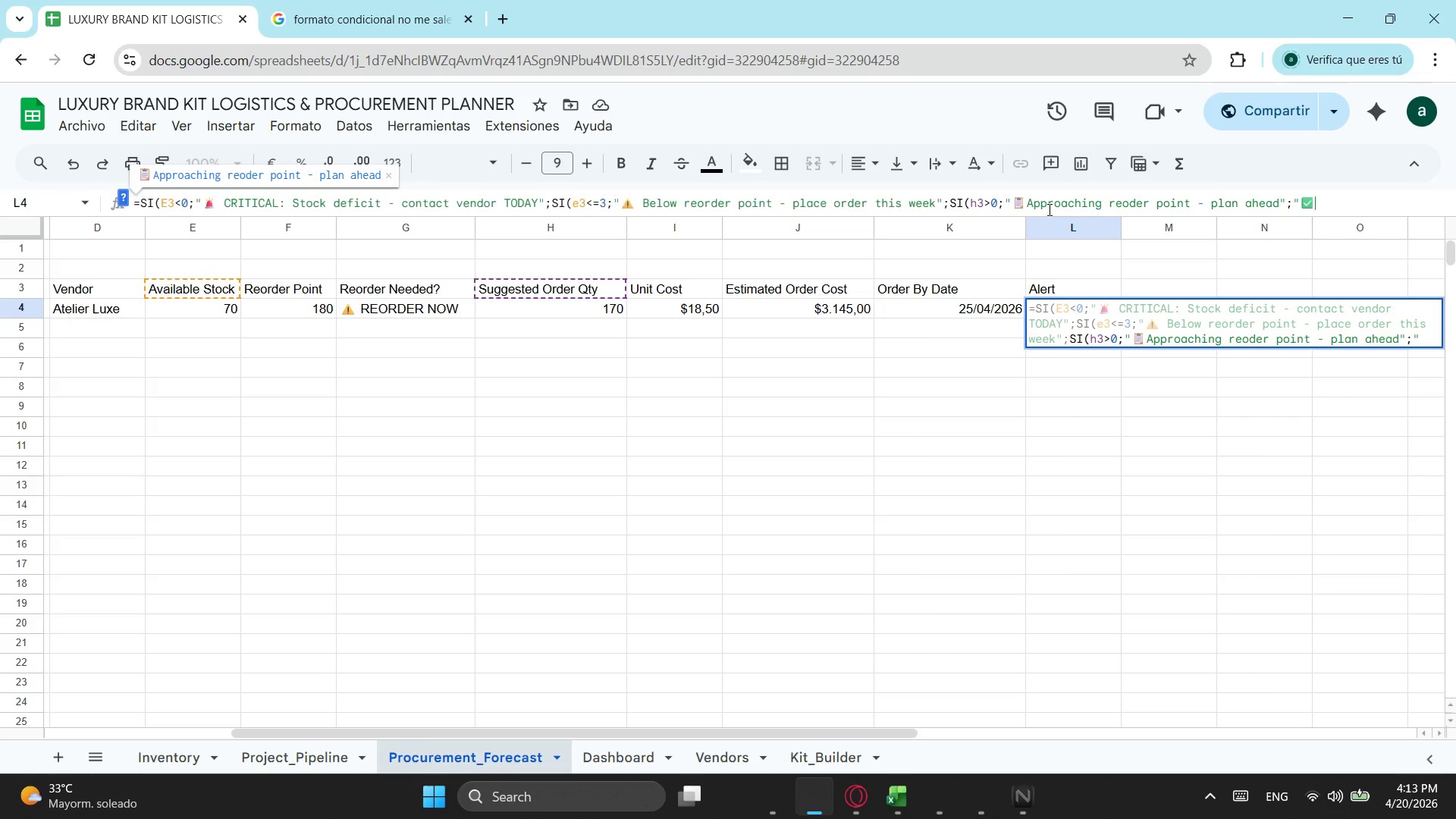 
key(Control+V)
 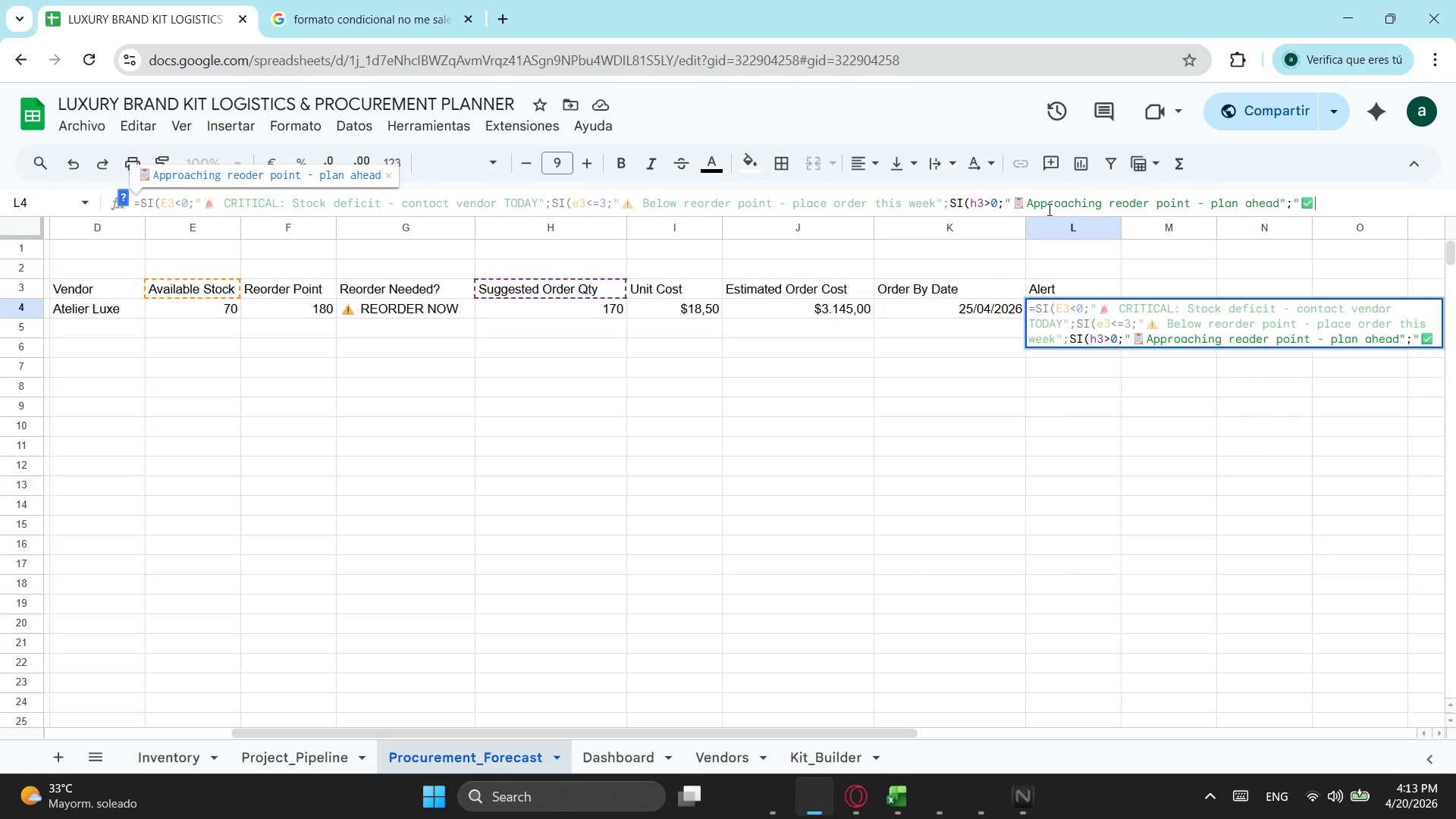 
key(Control+Space)
 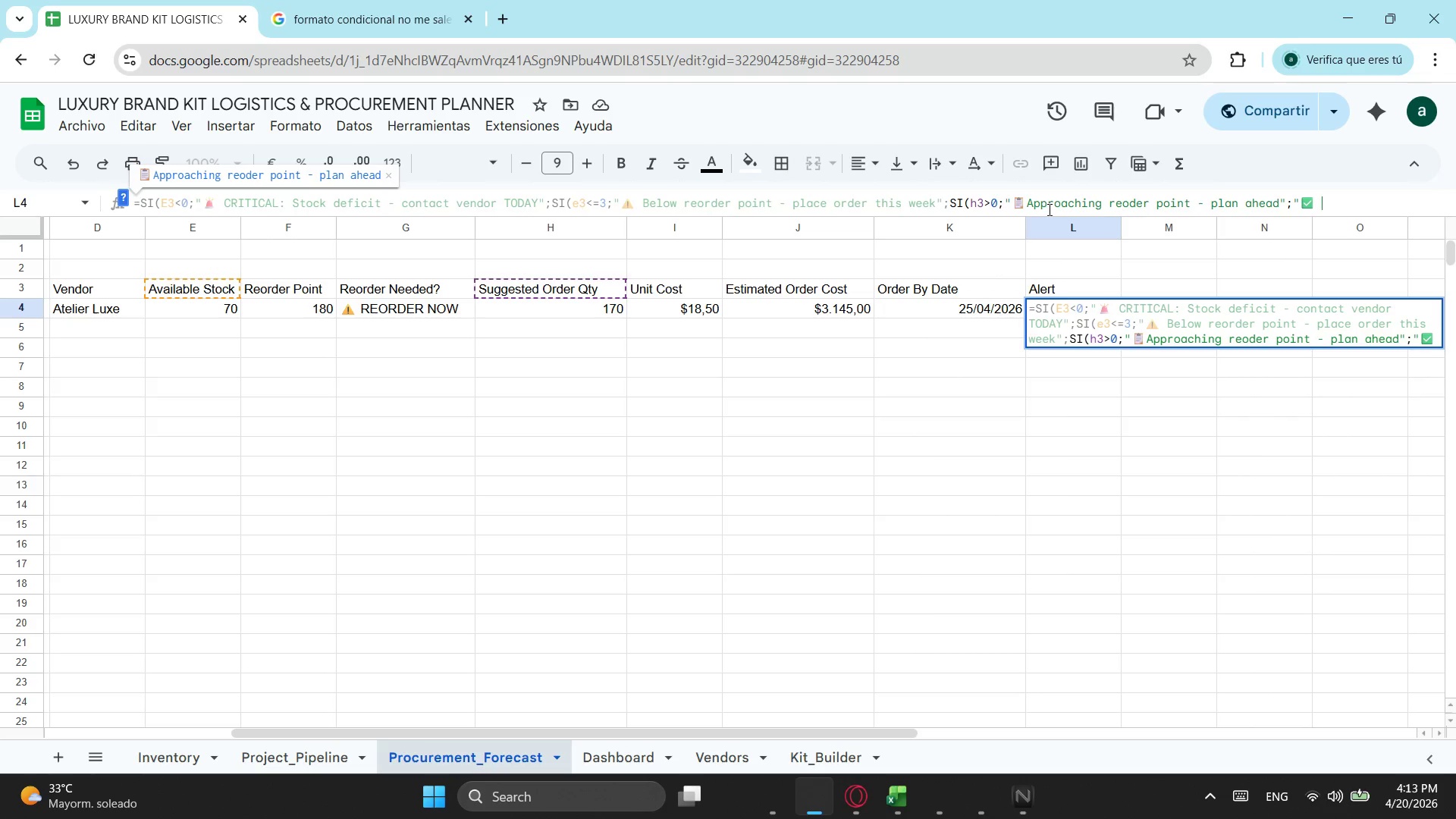 
key(Control+Shift+ShiftLeft)
 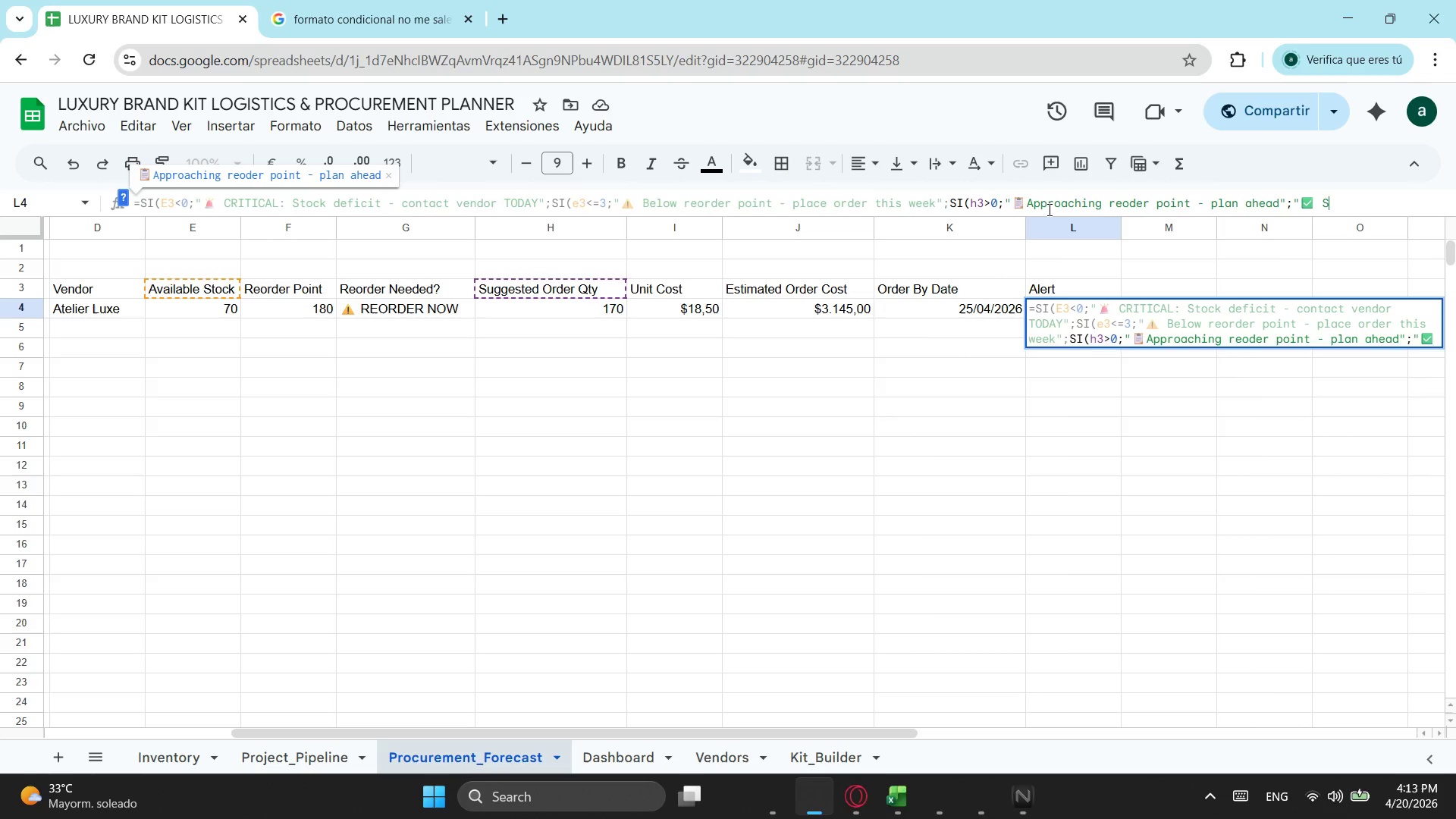 
key(Control+Shift+S)
 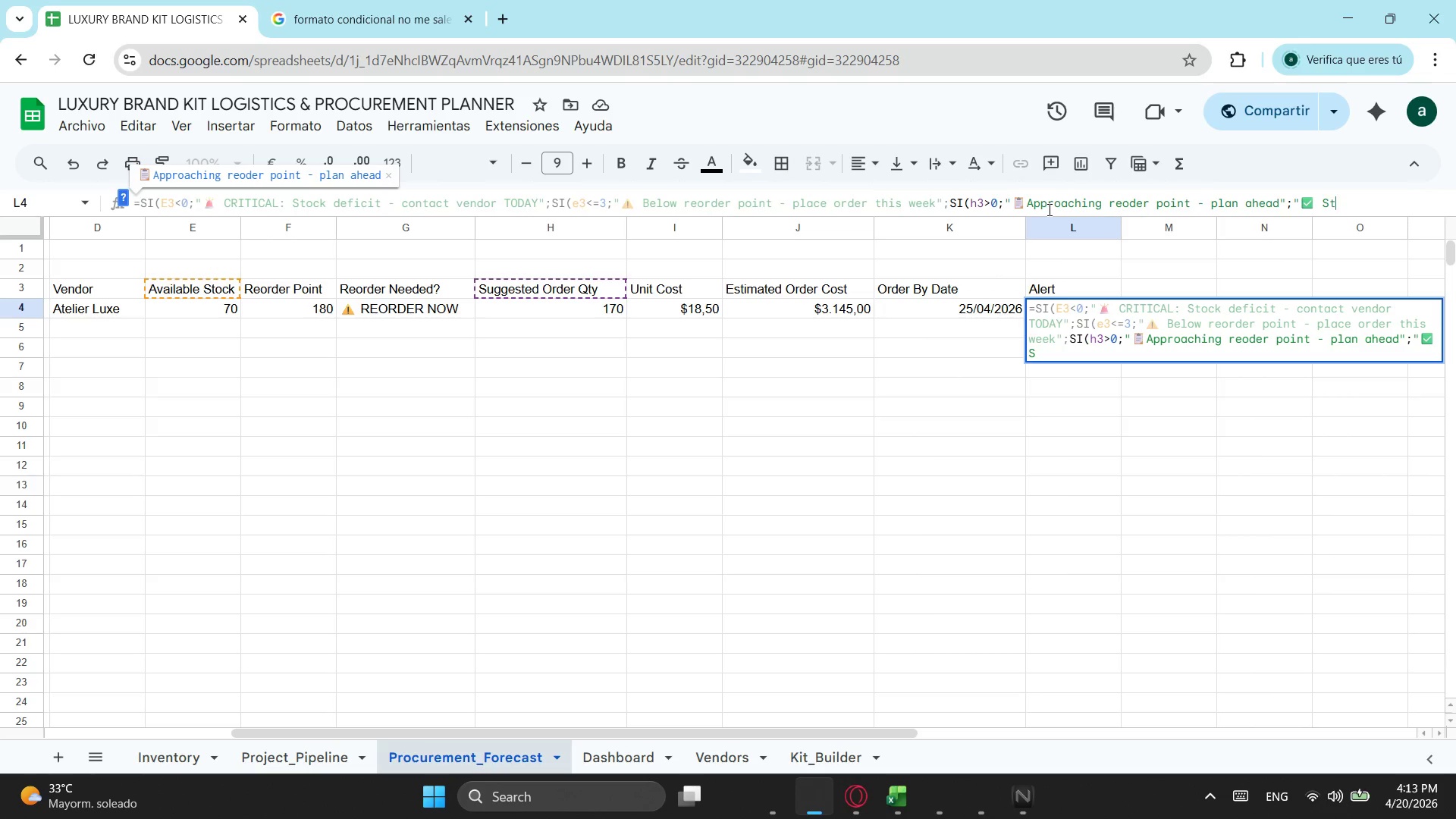 
key(Control+T)
 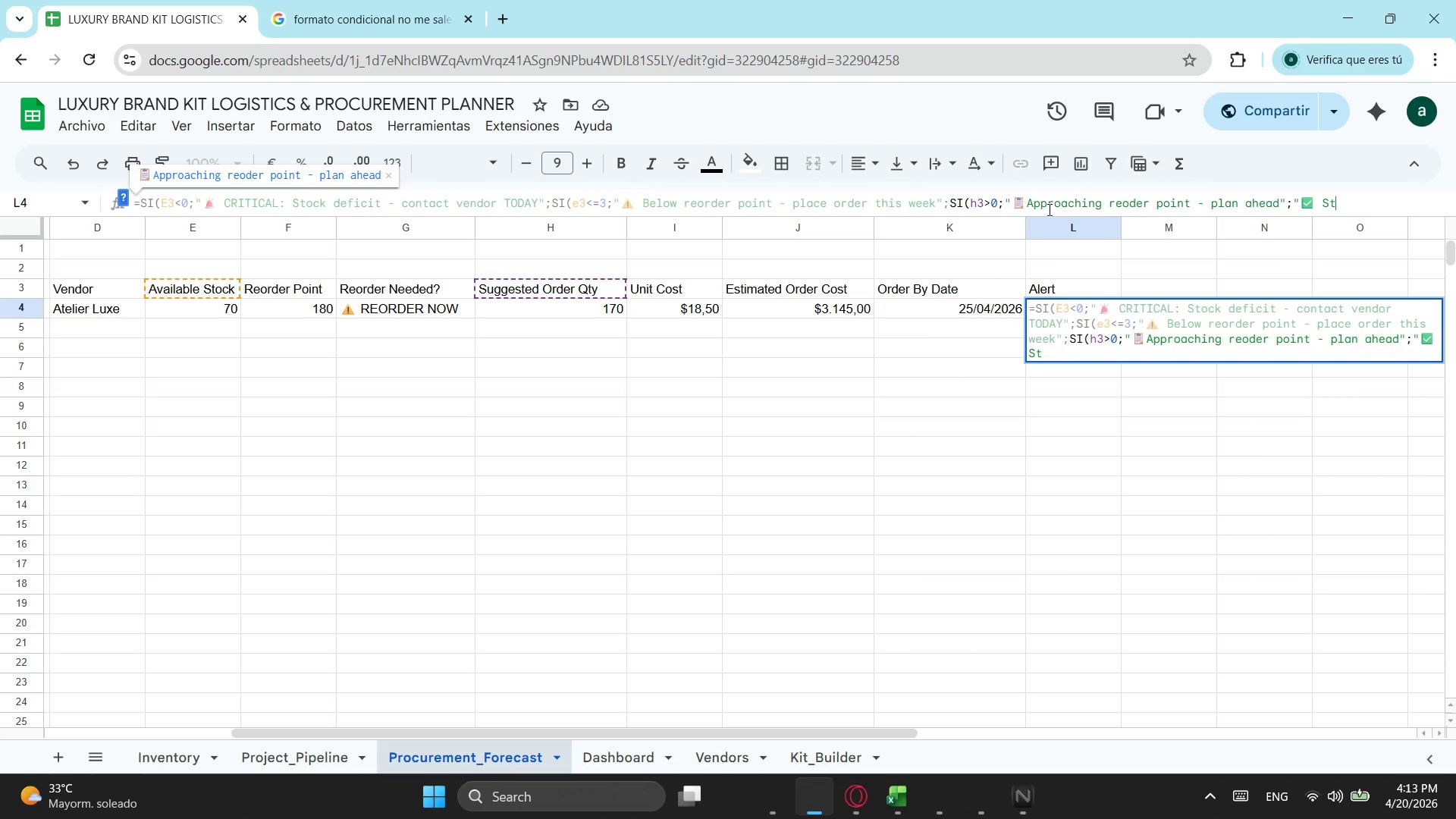 
key(Control+O)
 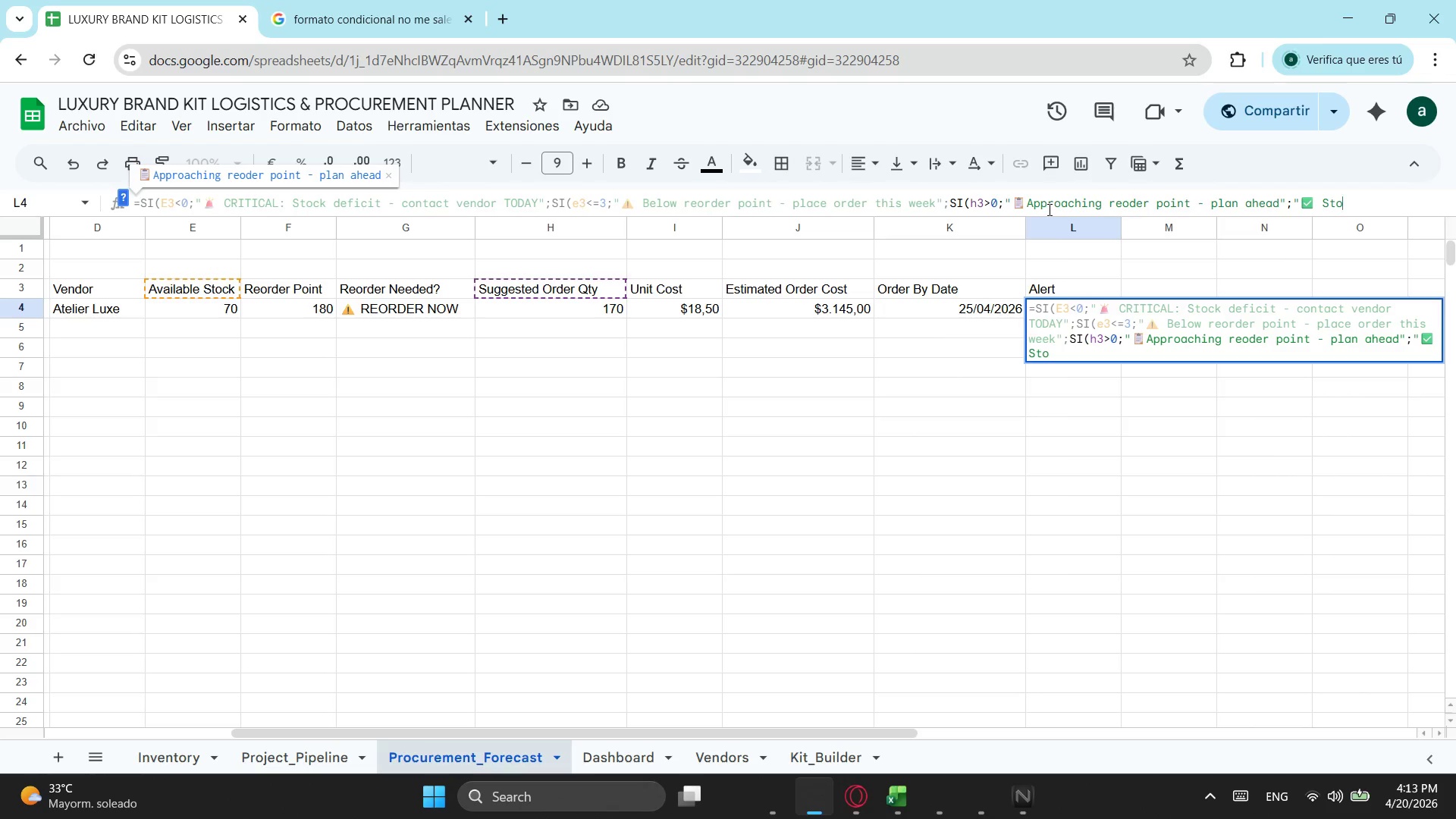 
key(Control+C)
 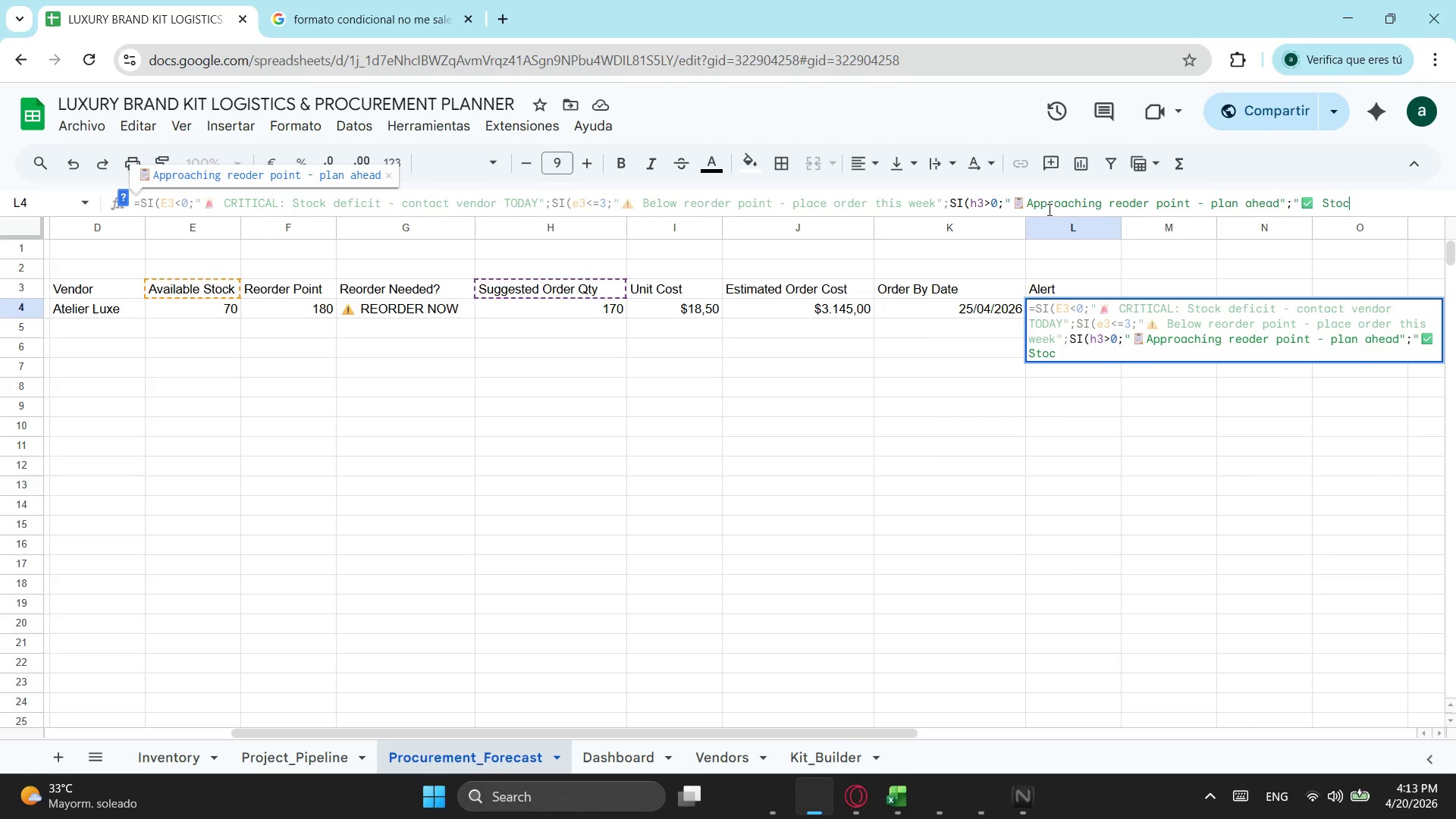 
key(Control+K)
 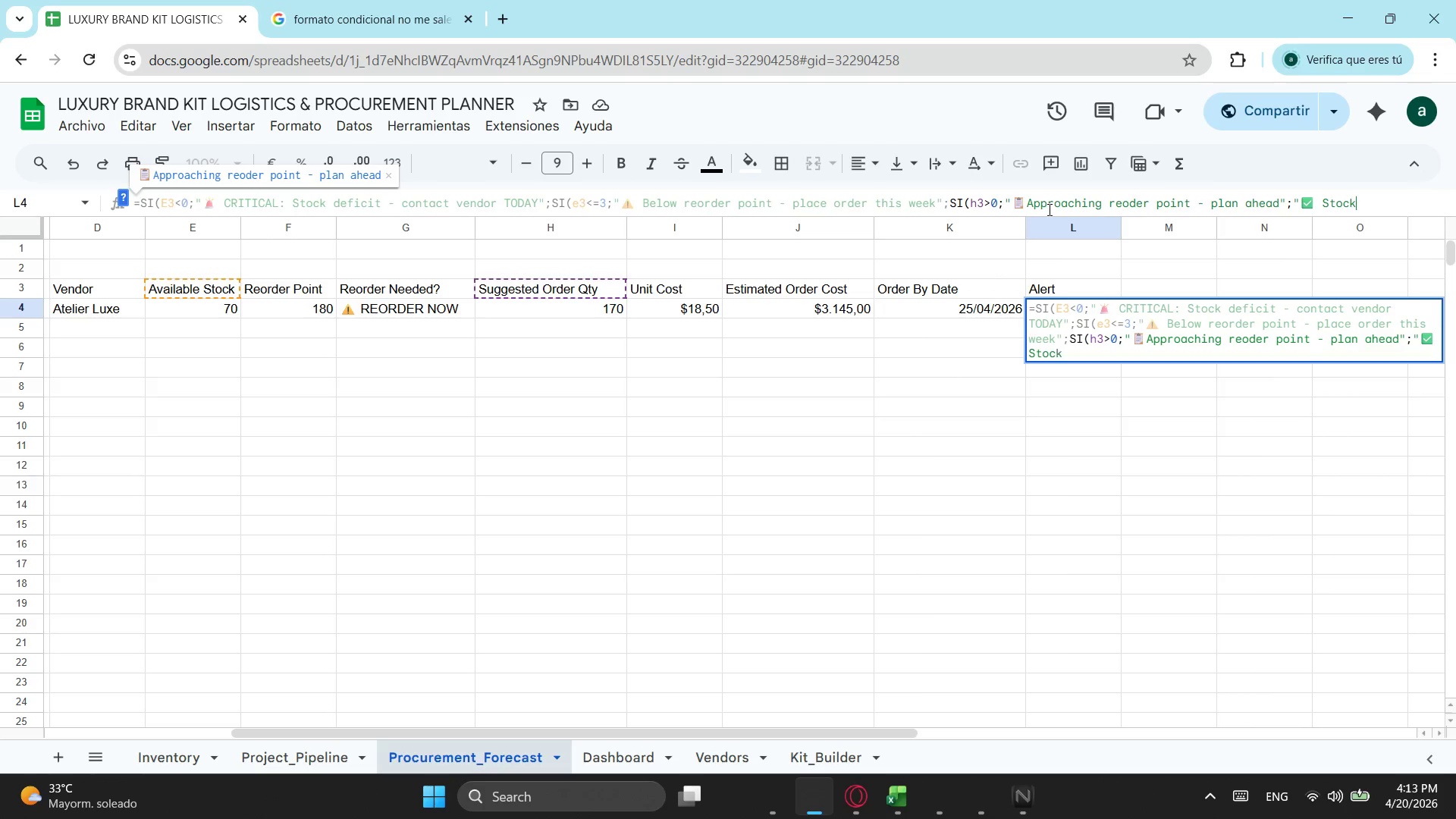 
key(Control+Space)
 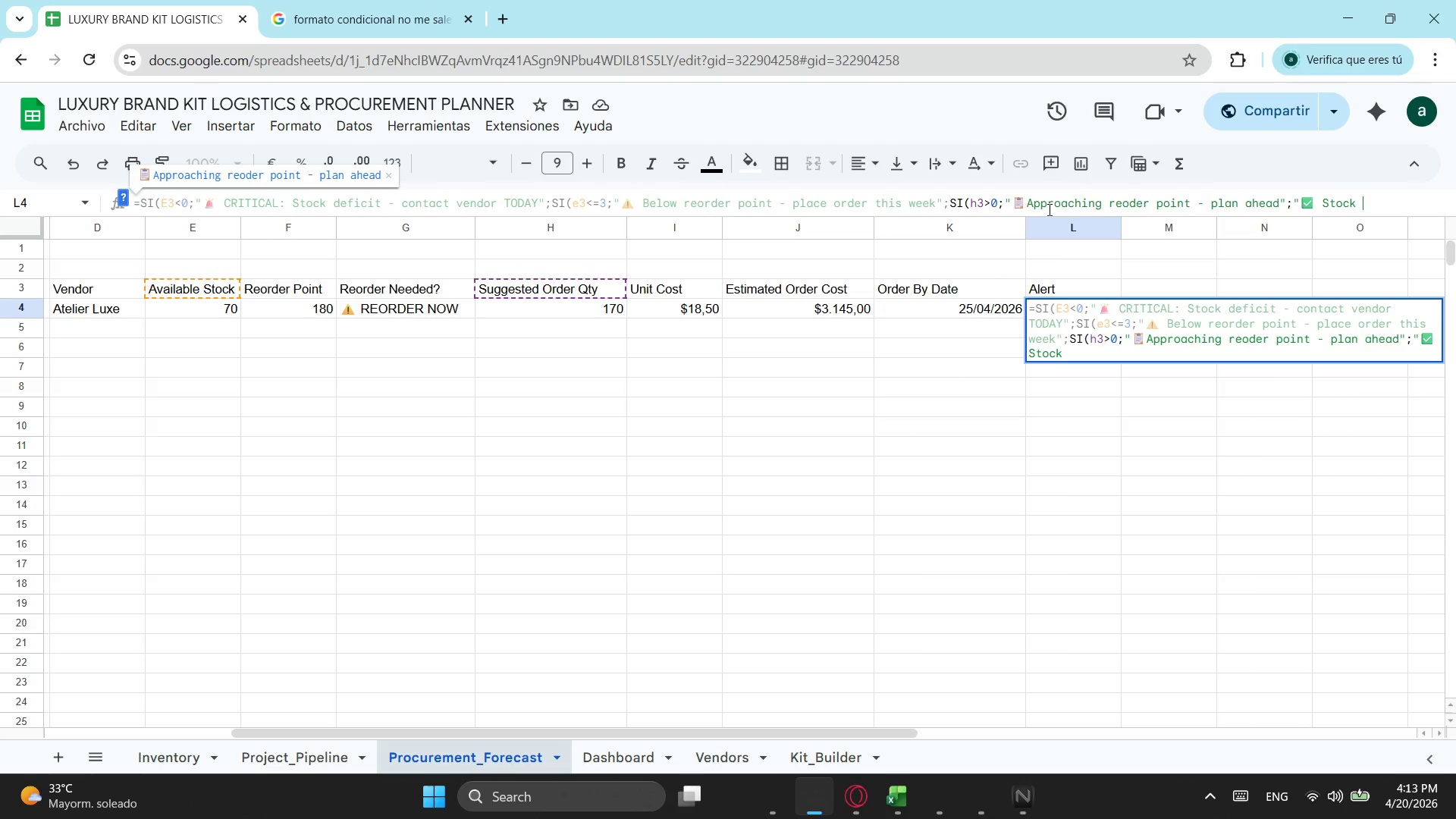 
key(Control+Shift+S)
 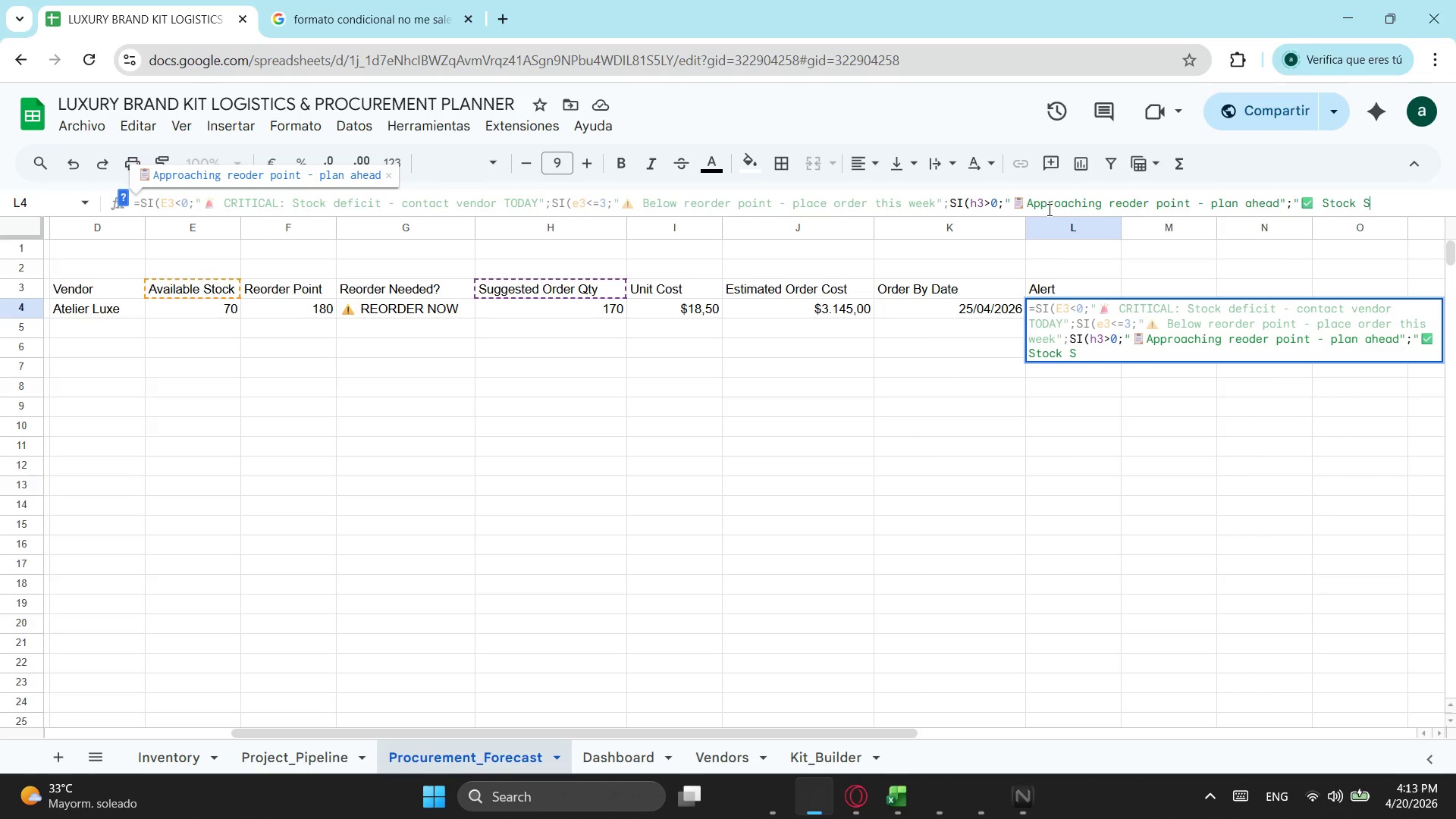 
type(U)
key(Backspace)
key(Backspace)
type(SUfficient"))))
 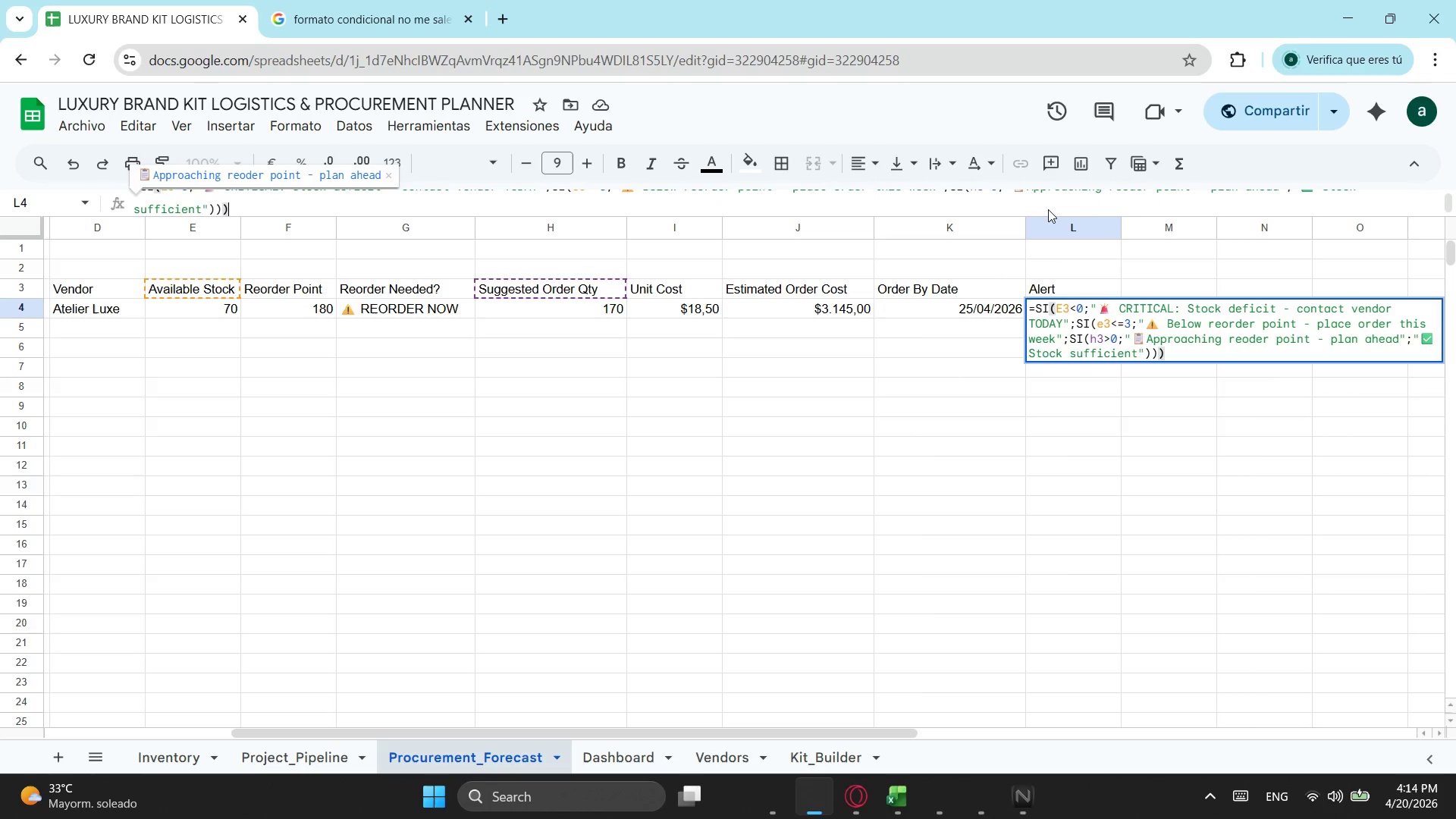 
key(Enter)
 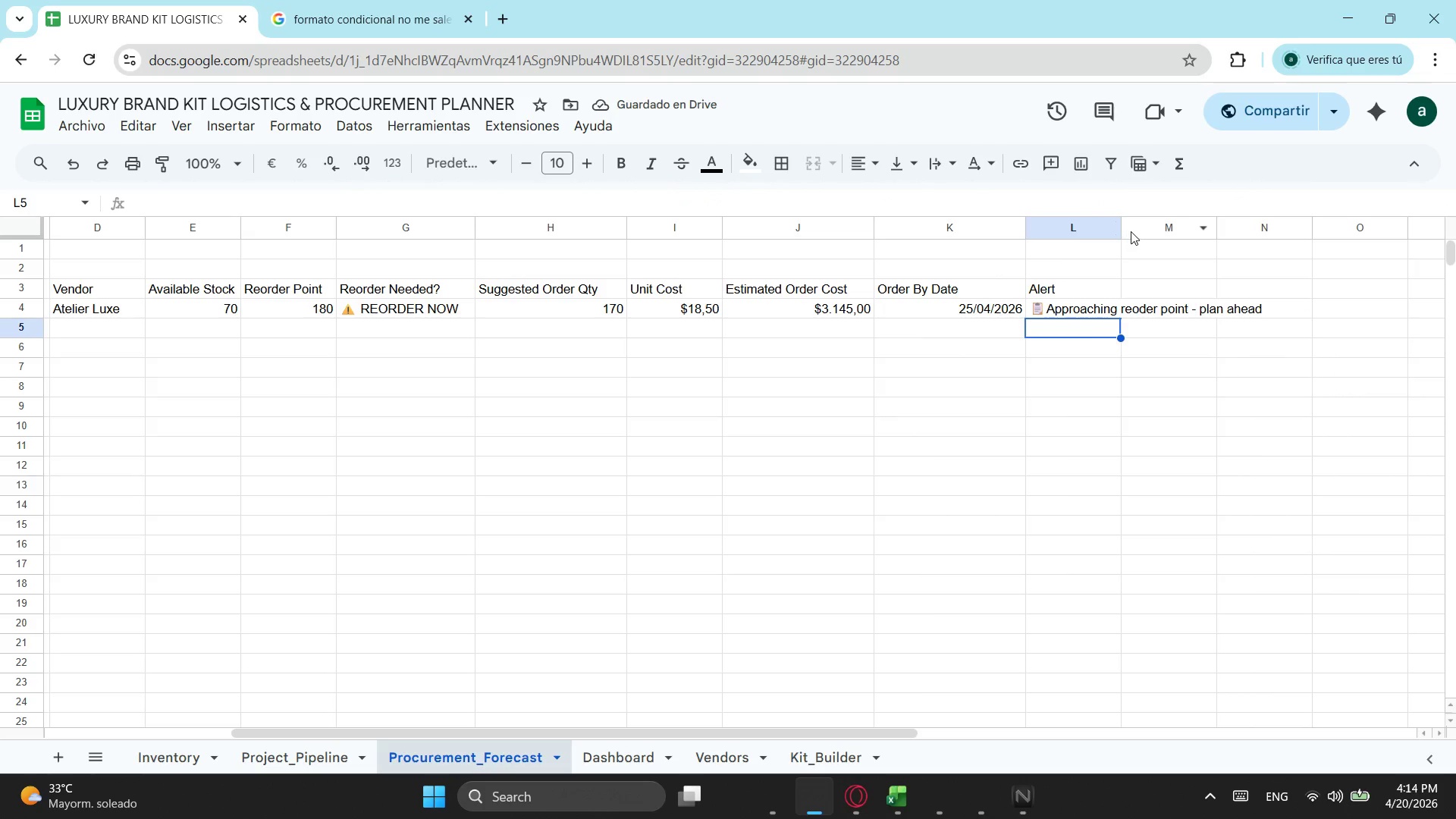 
left_click_drag(start_coordinate=[1120, 228], to_coordinate=[1282, 242])
 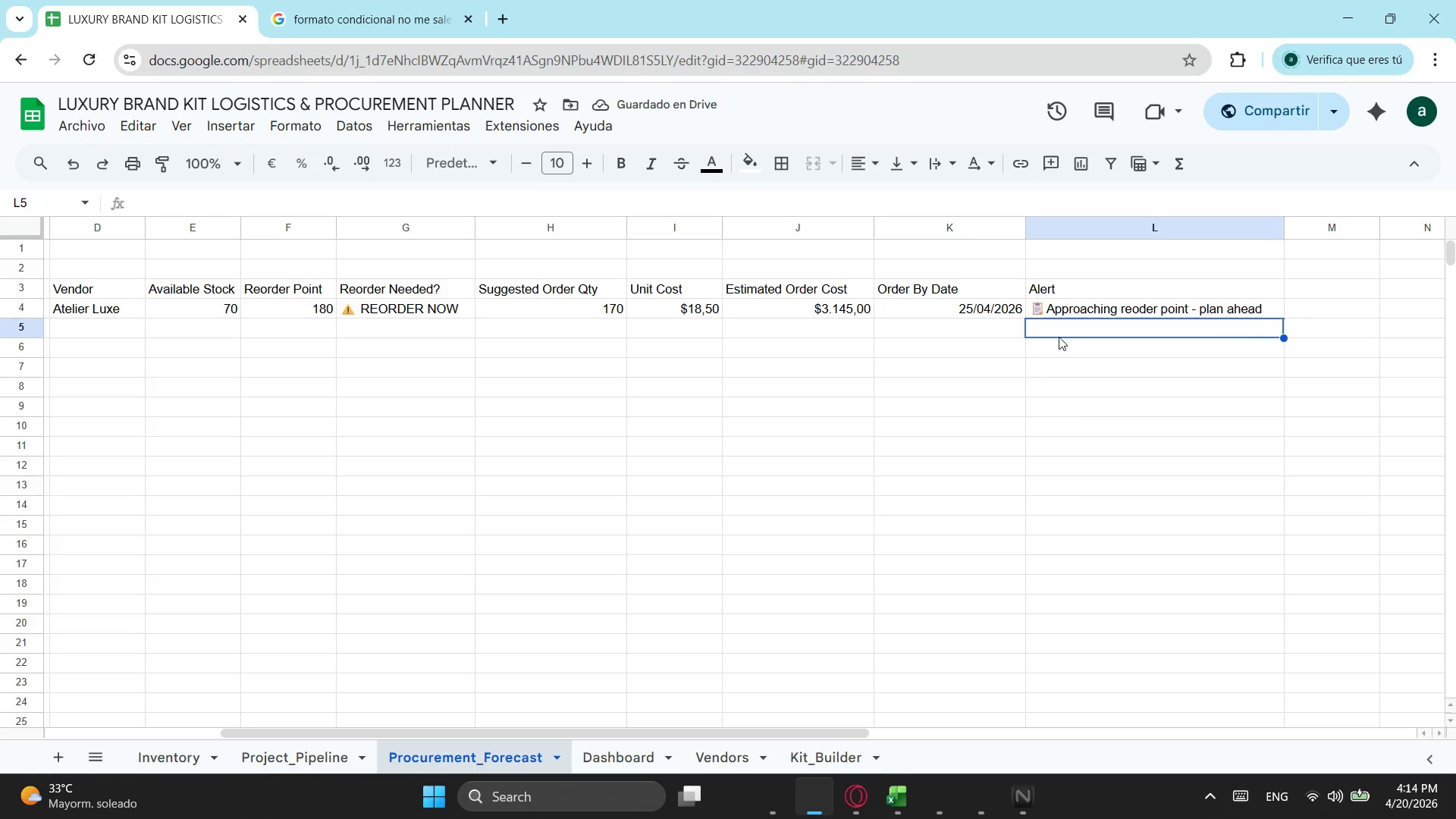 
wait(6.97)
 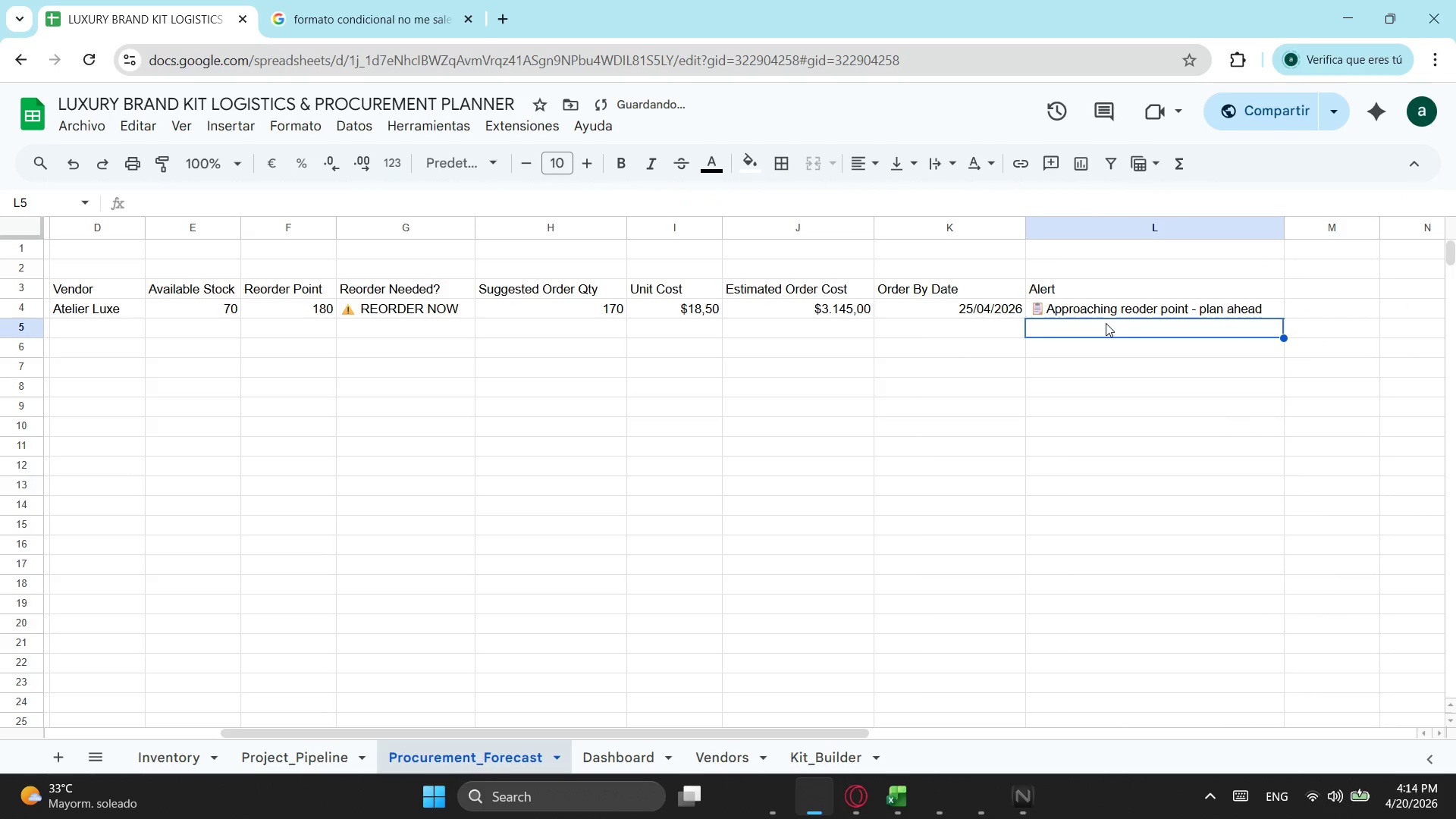 
left_click([124, 306])
 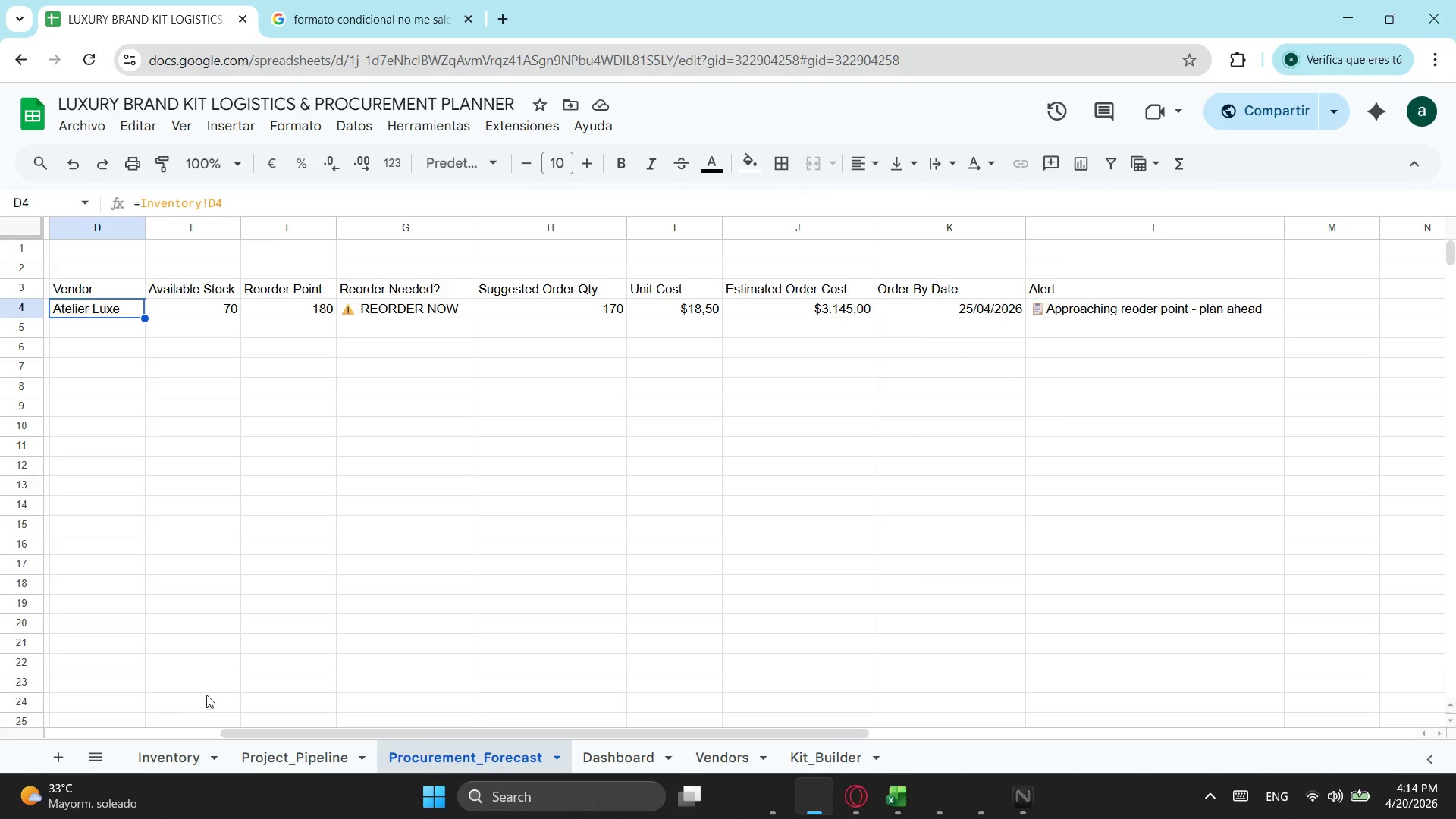 
left_click_drag(start_coordinate=[253, 728], to_coordinate=[0, 748])
 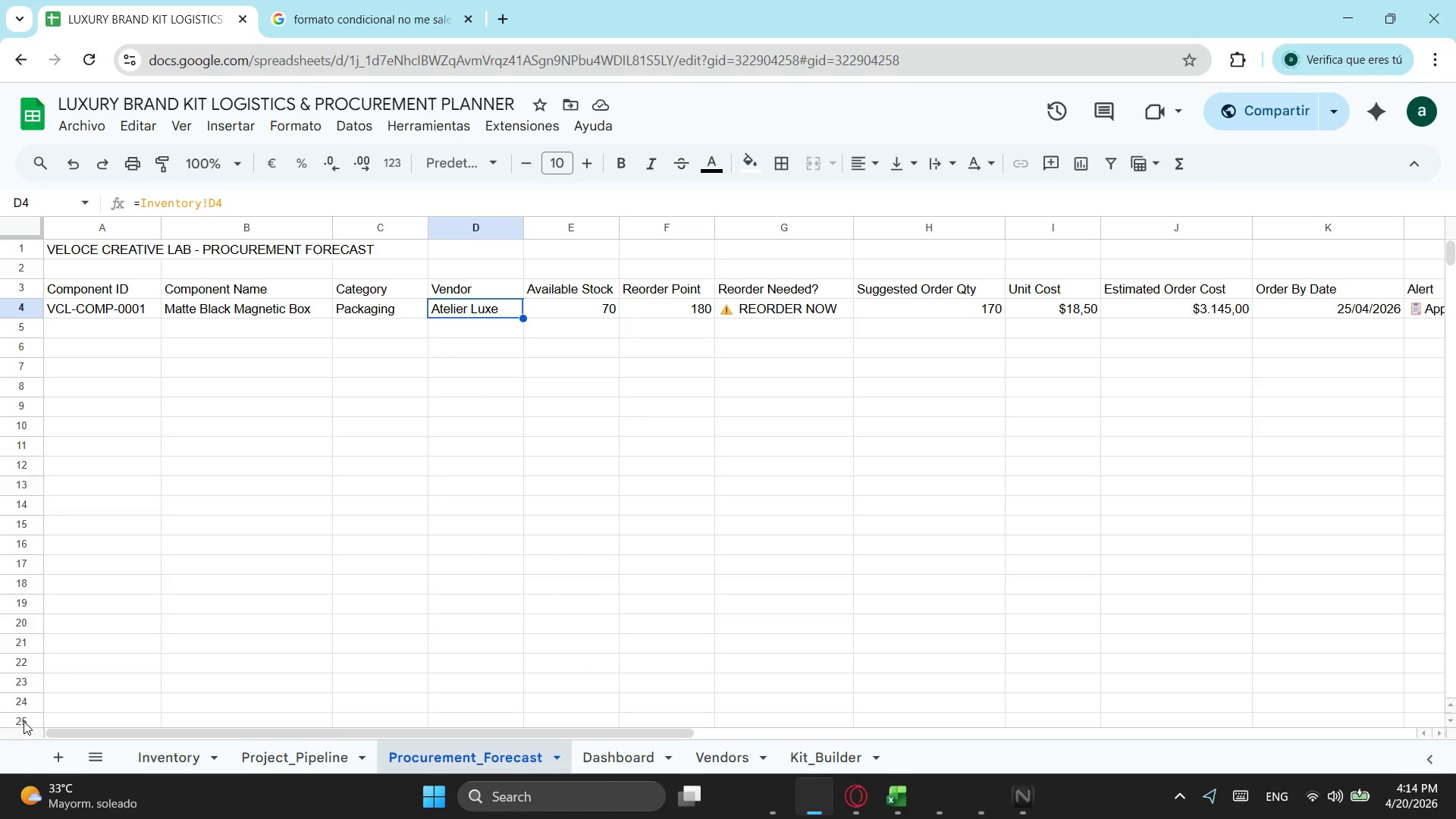 
wait(7.51)
 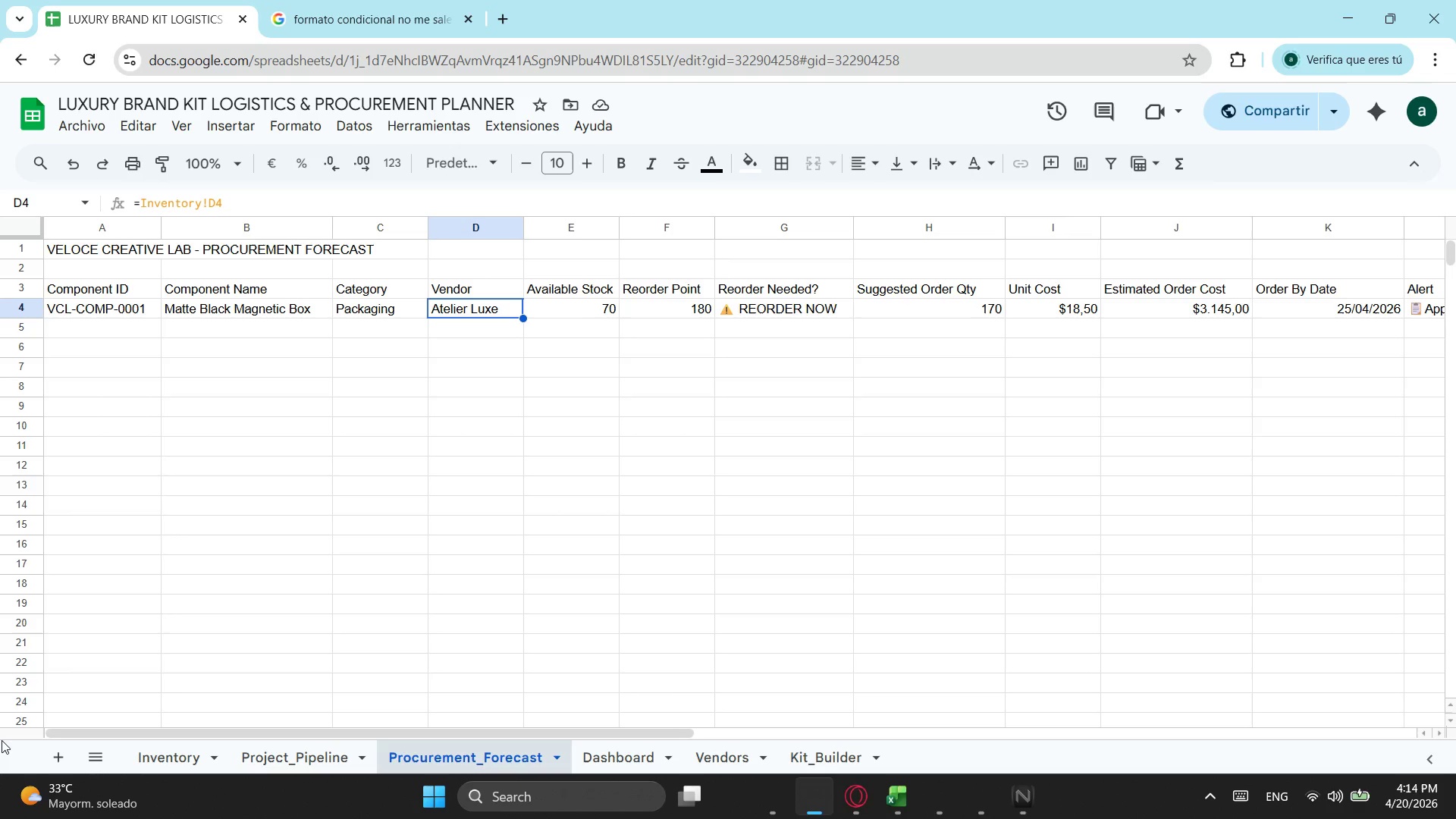 
left_click([817, 312])
 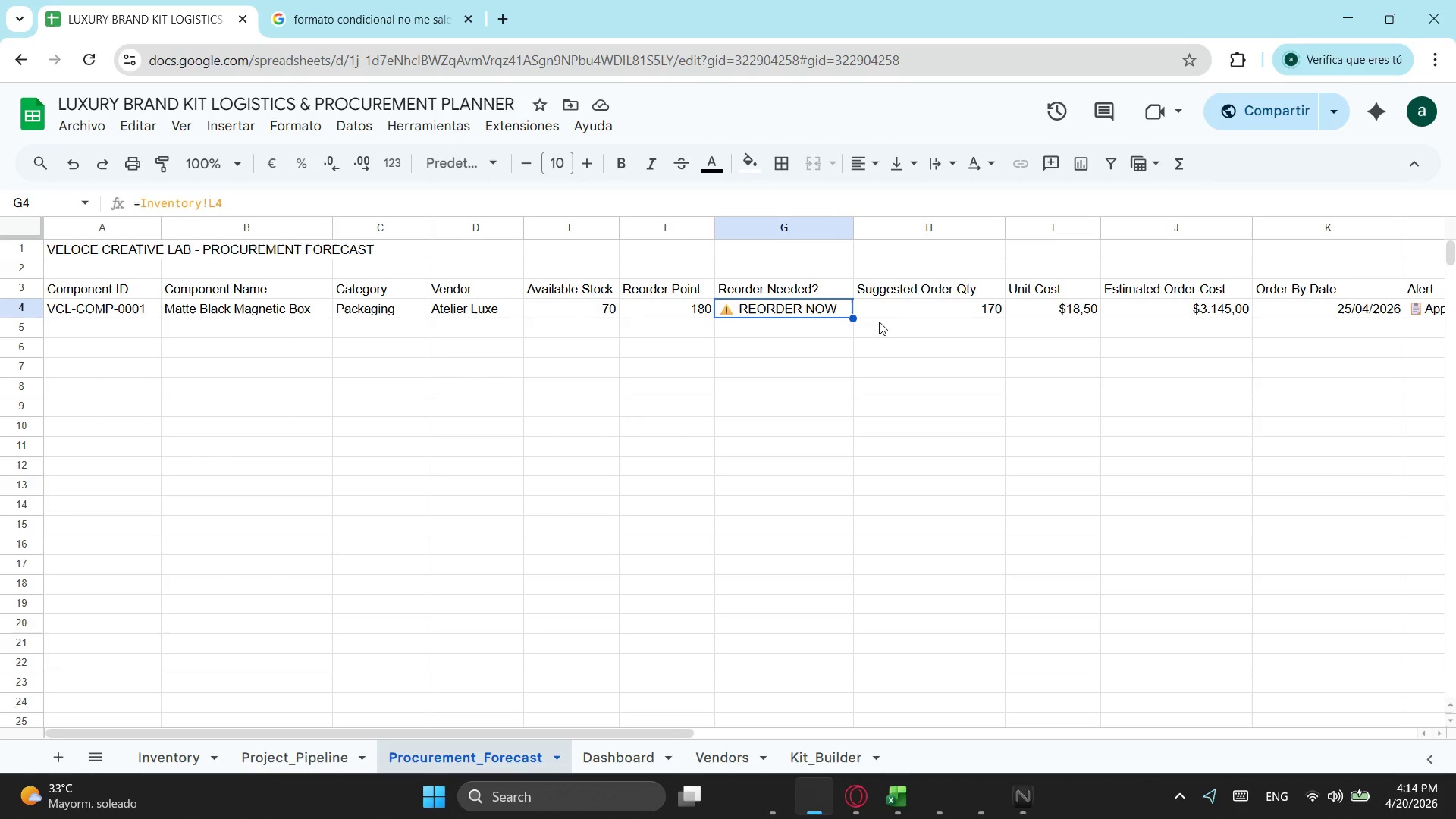 
left_click([918, 323])
 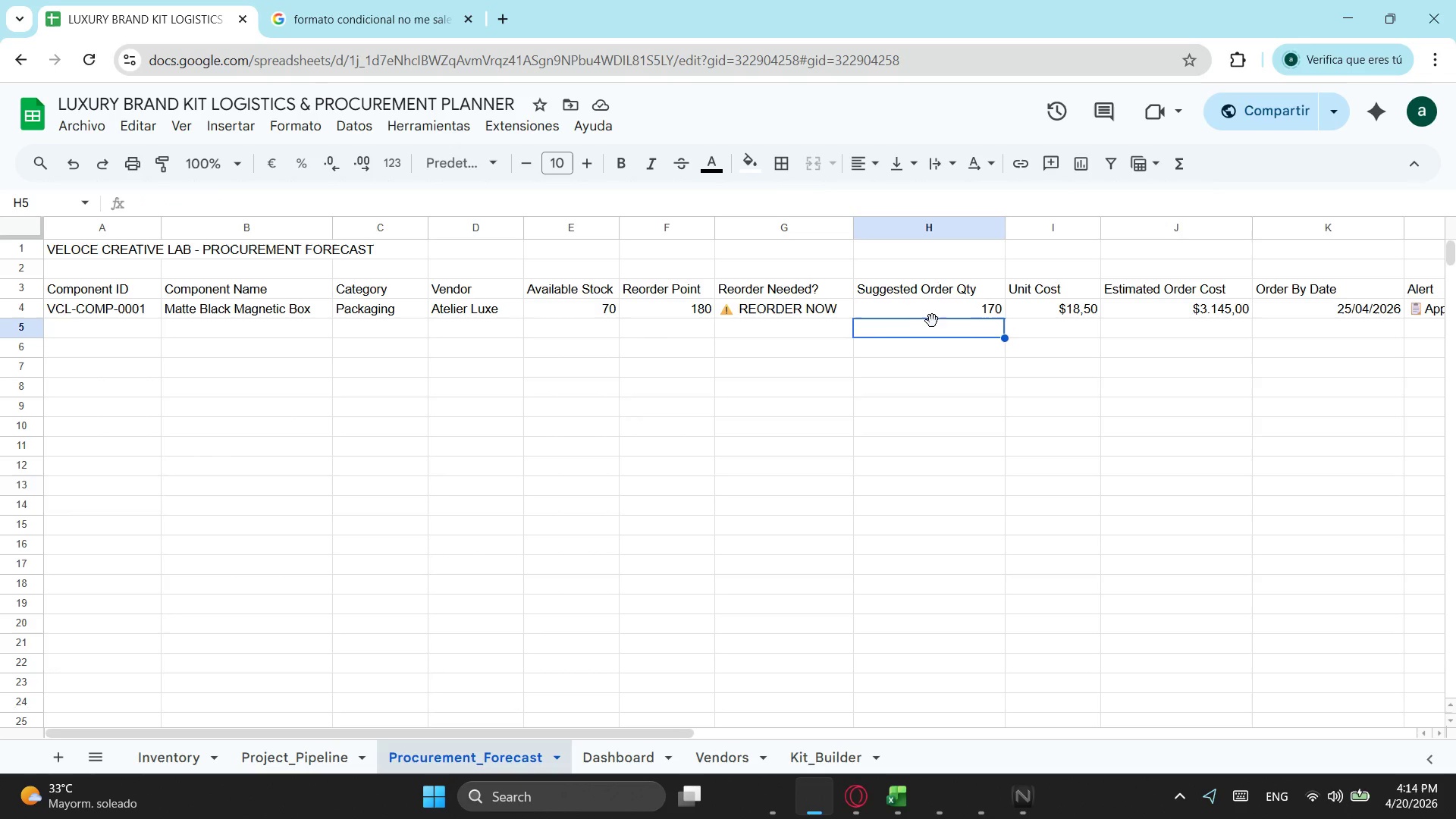 
left_click_drag(start_coordinate=[942, 318], to_coordinate=[950, 318])
 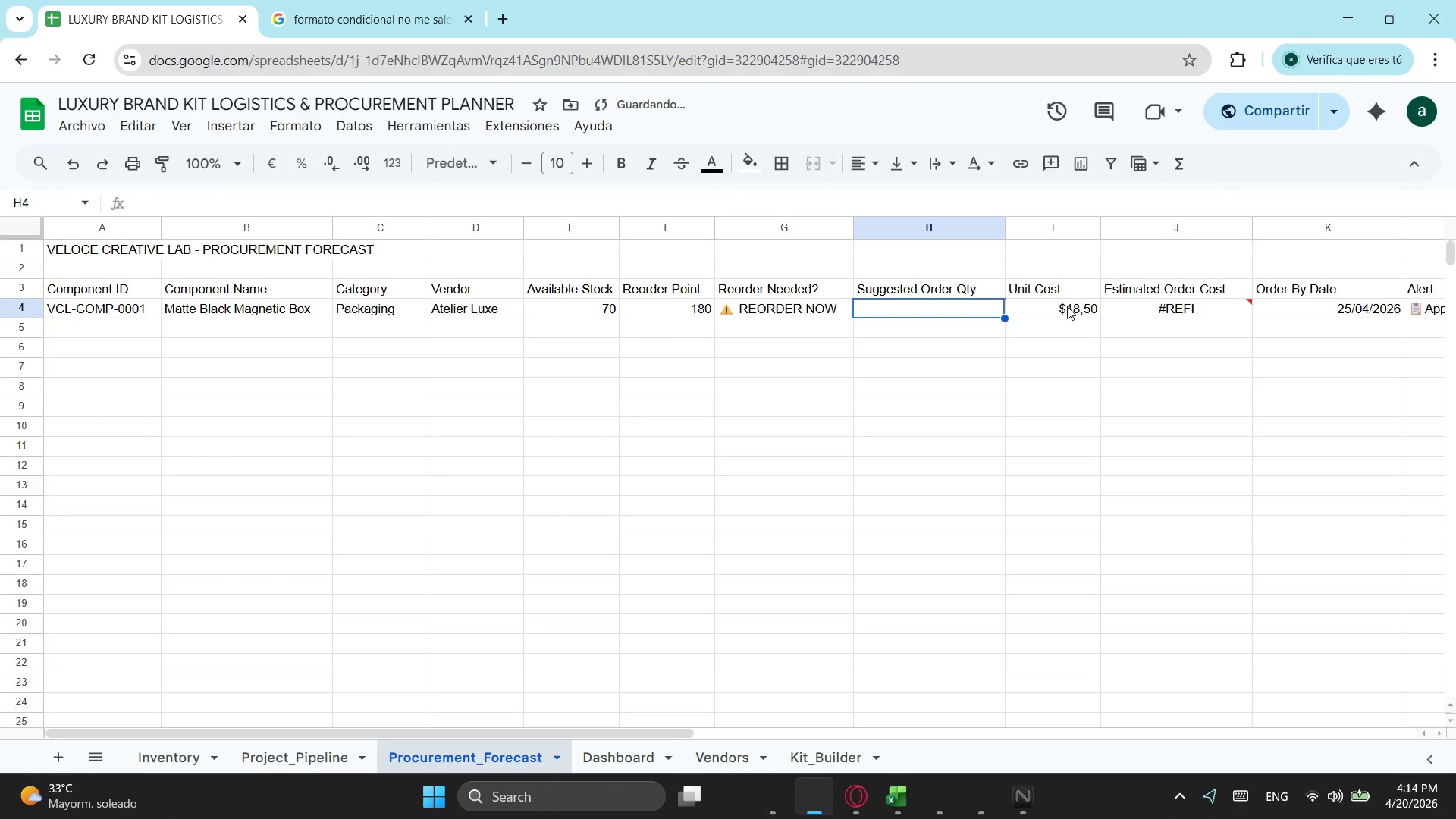 
key(Control+ControlLeft)
 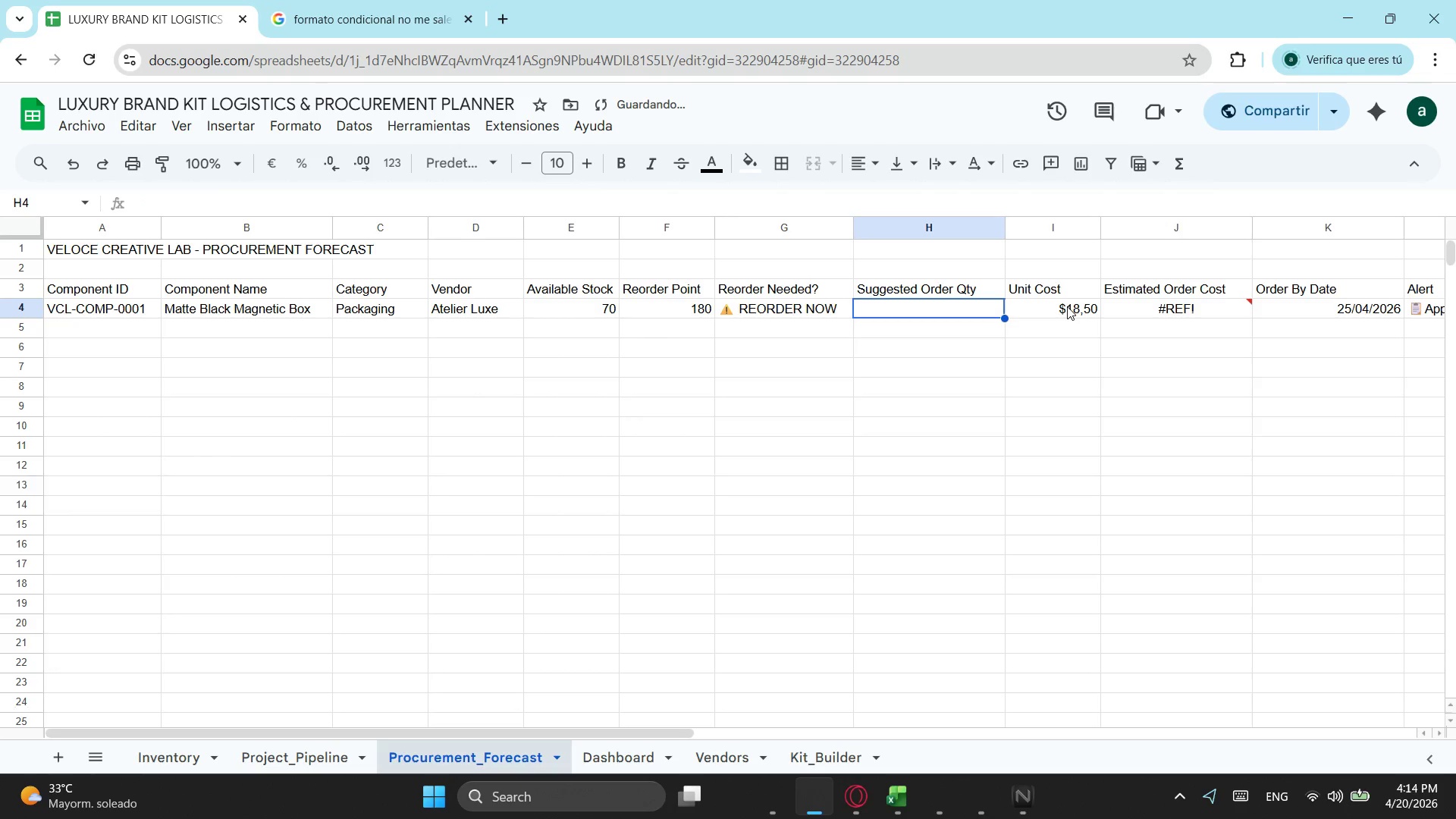 
key(Control+Z)
 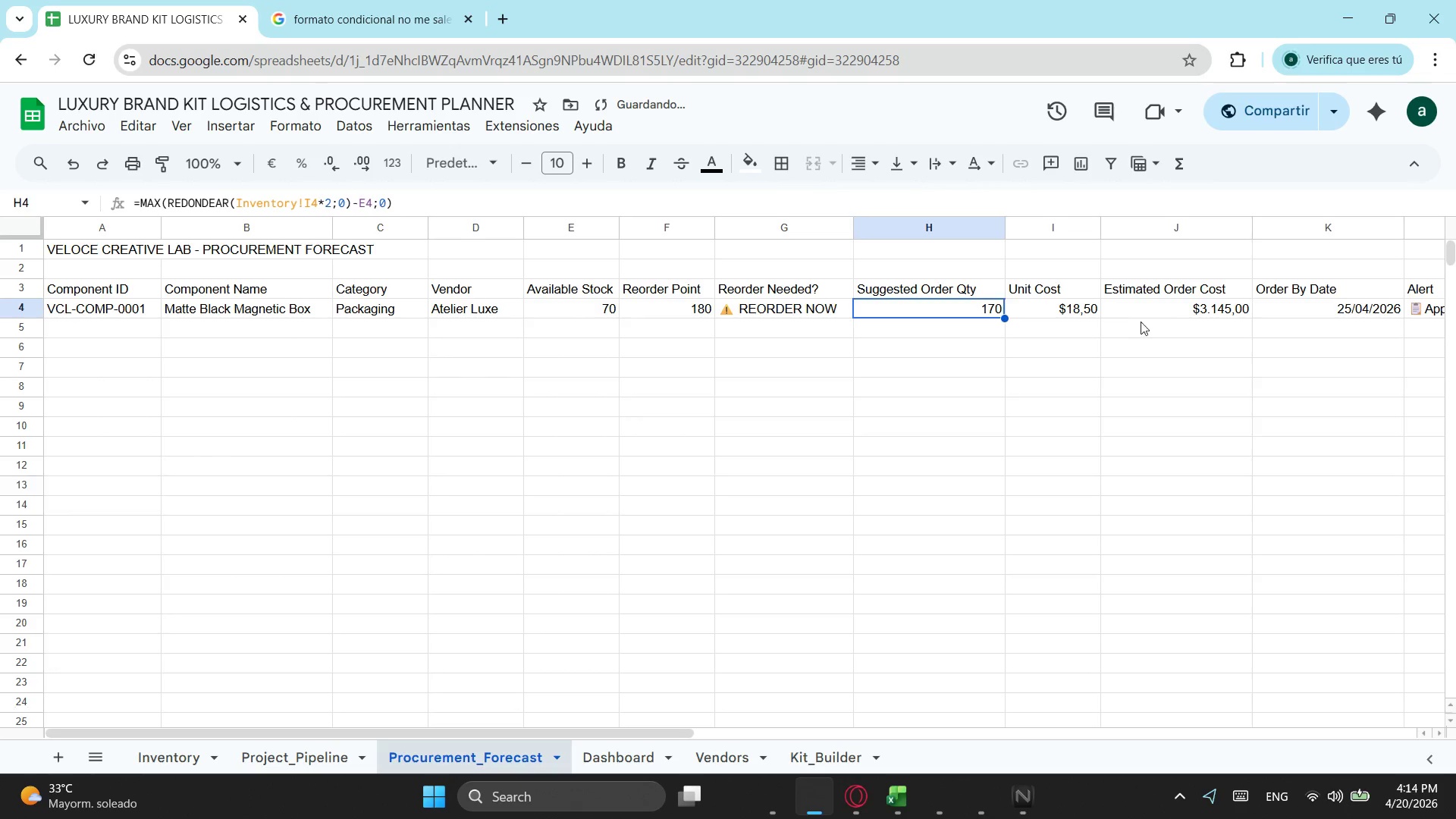 
left_click([1171, 323])
 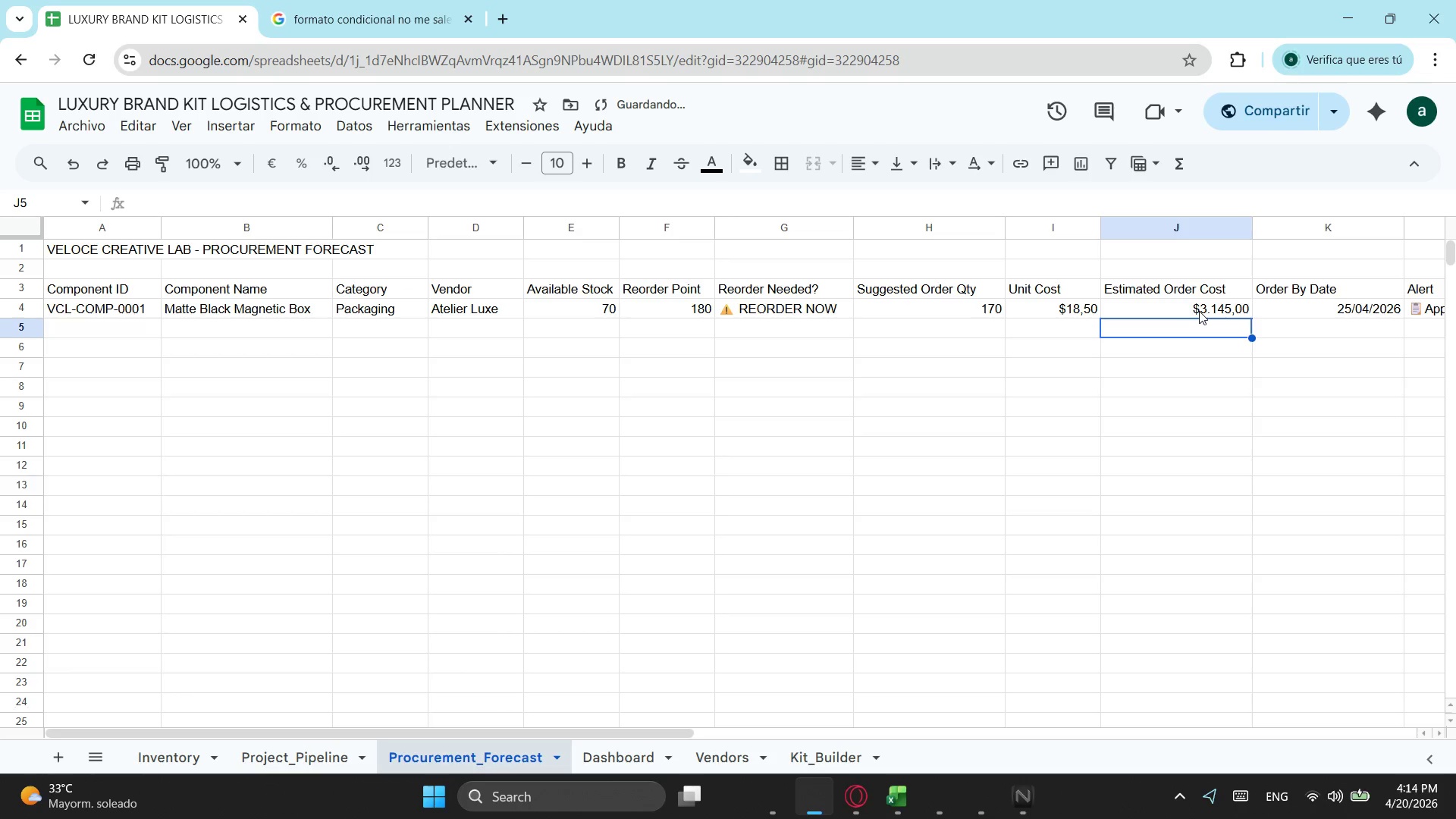 
left_click_drag(start_coordinate=[1207, 305], to_coordinate=[1213, 305])
 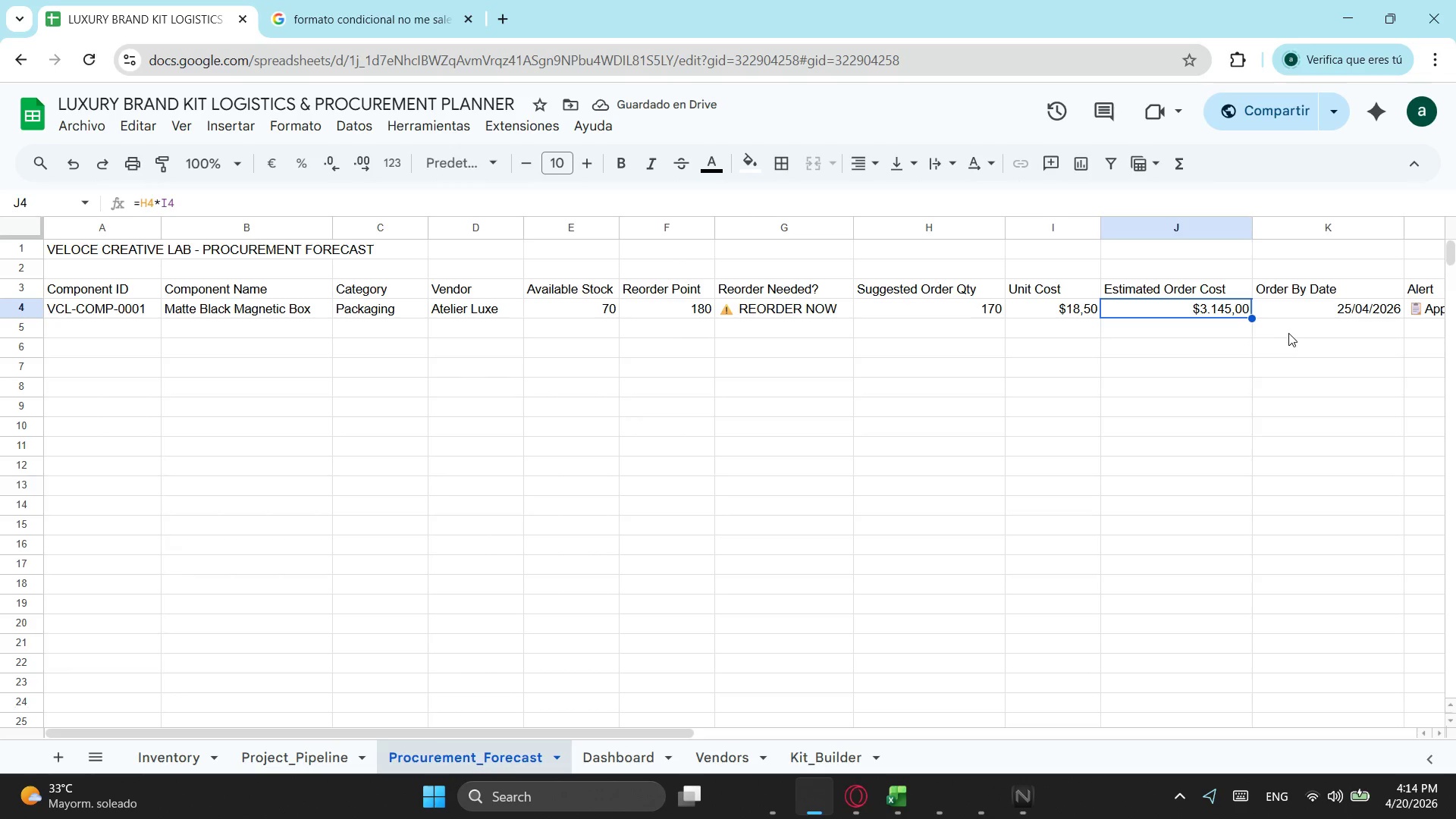 
key(ArrowRight)
 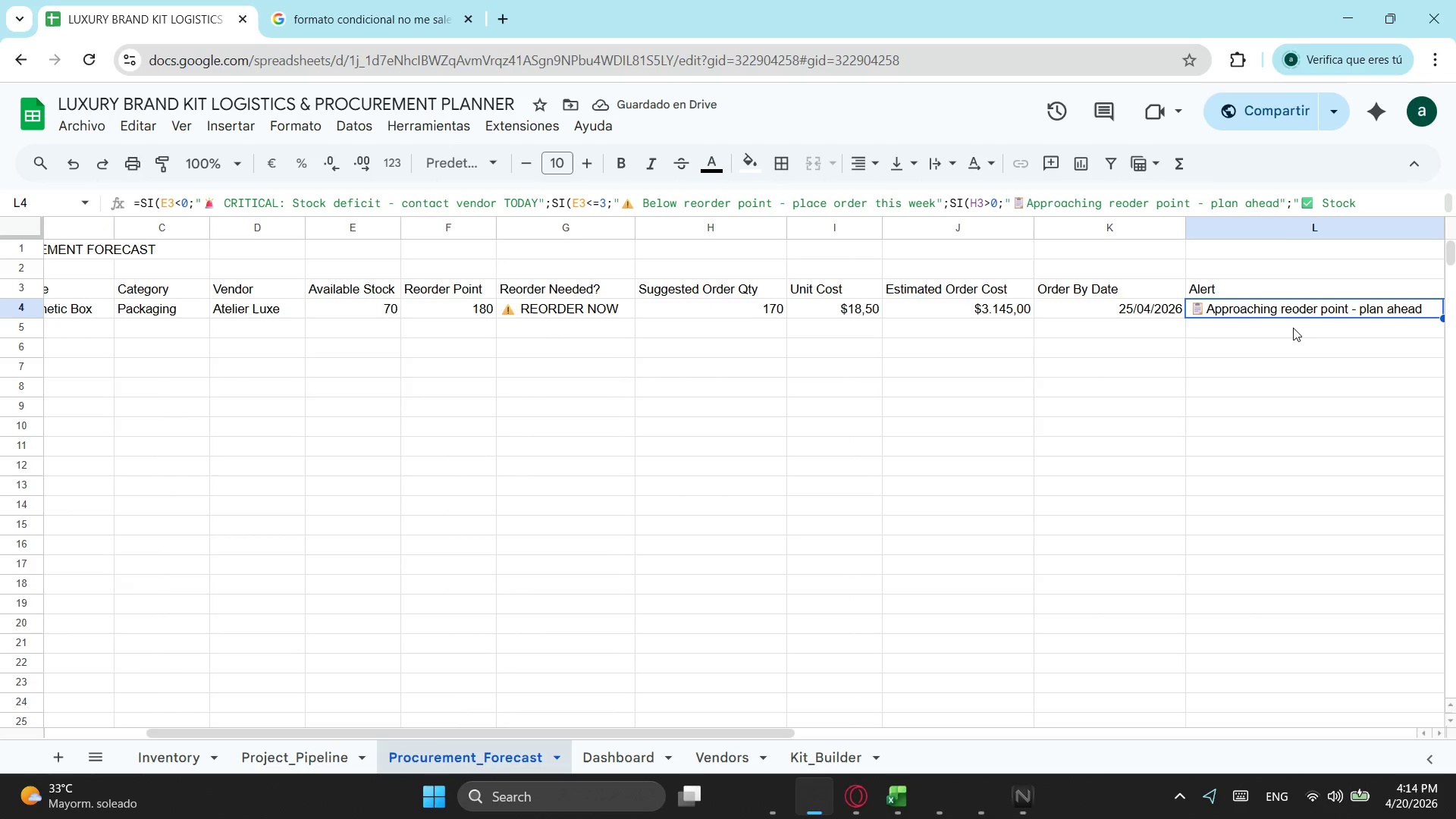 
key(ArrowRight)
 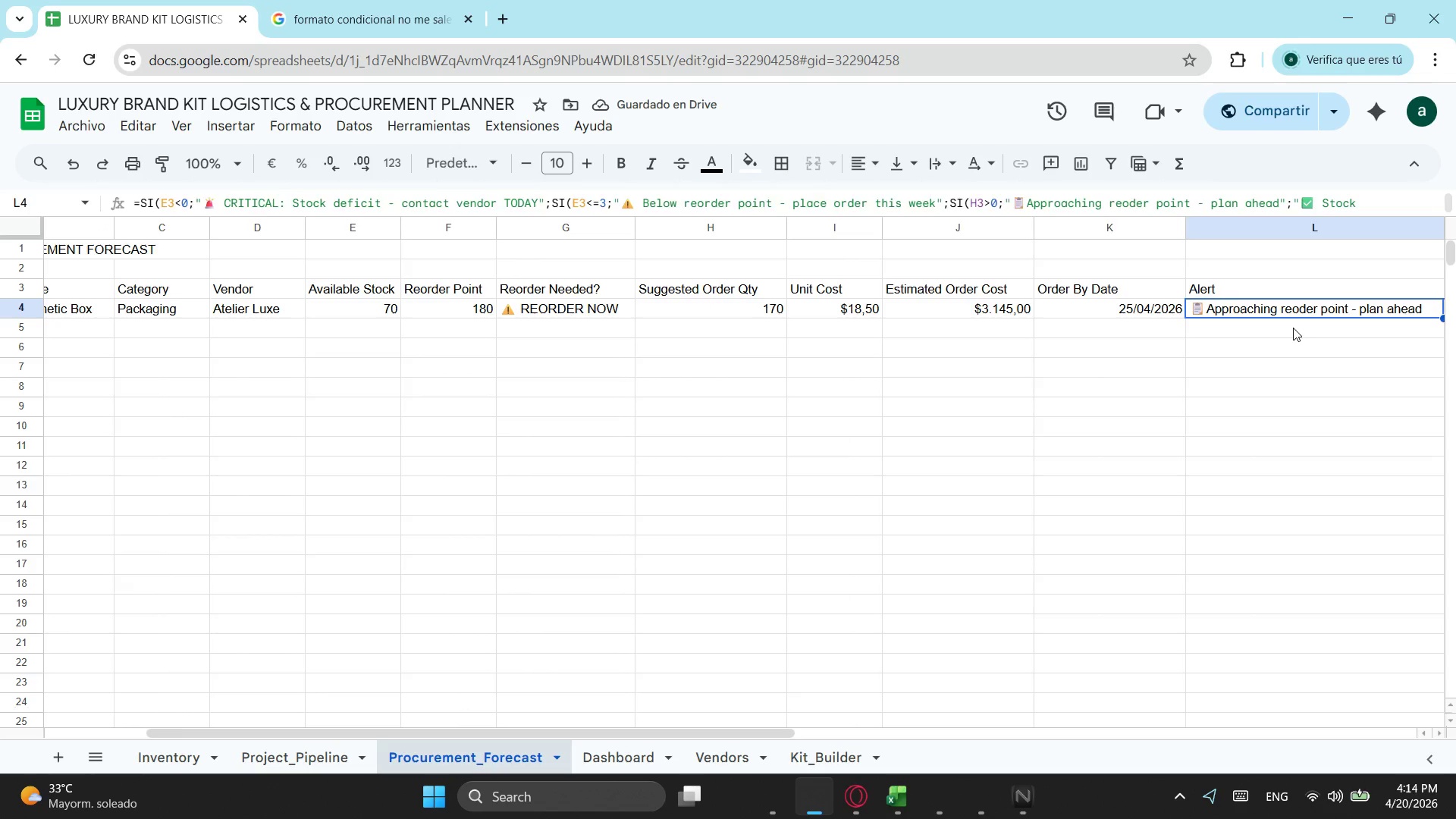 
key(ArrowLeft)
 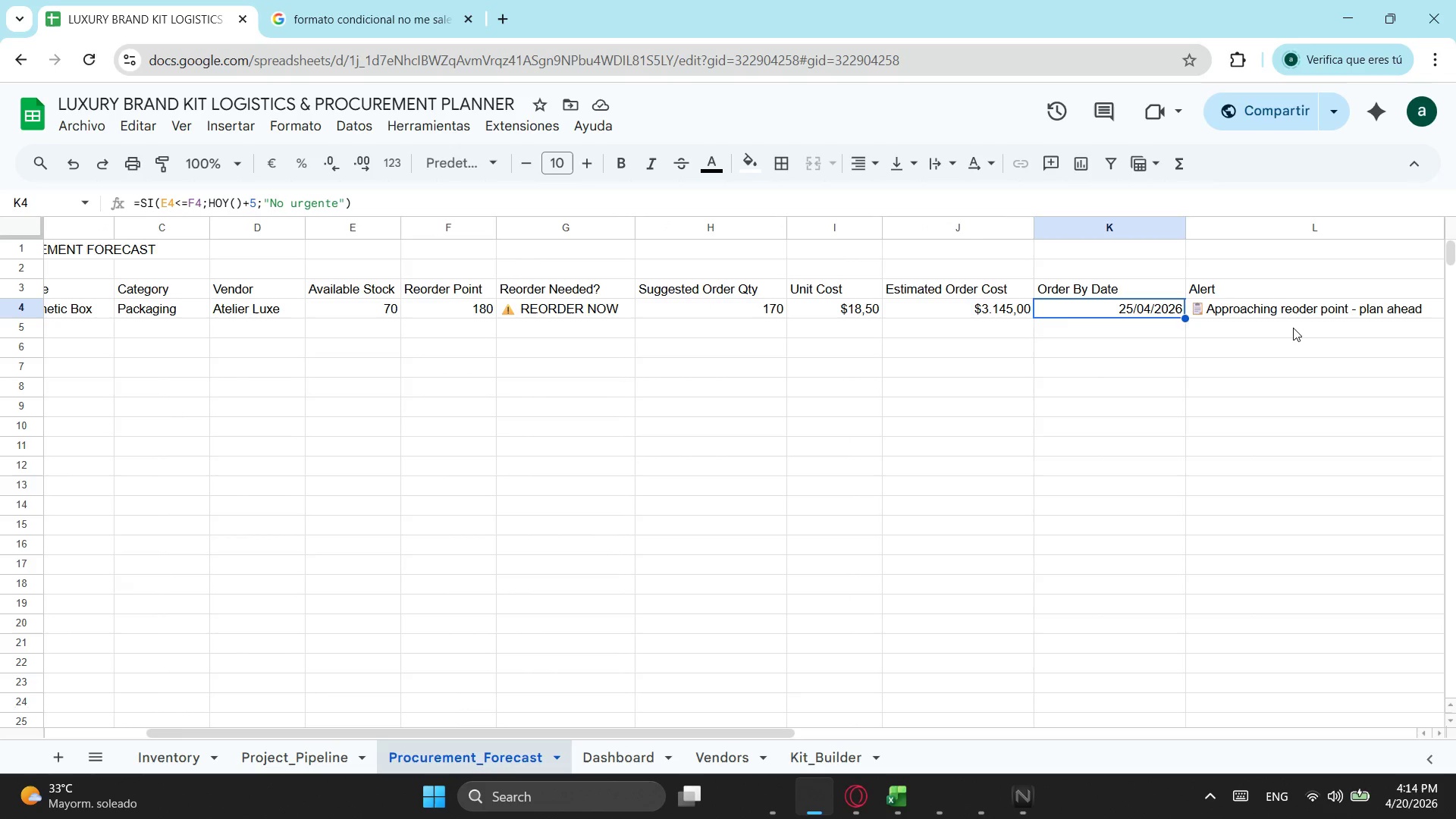 
key(ArrowRight)
 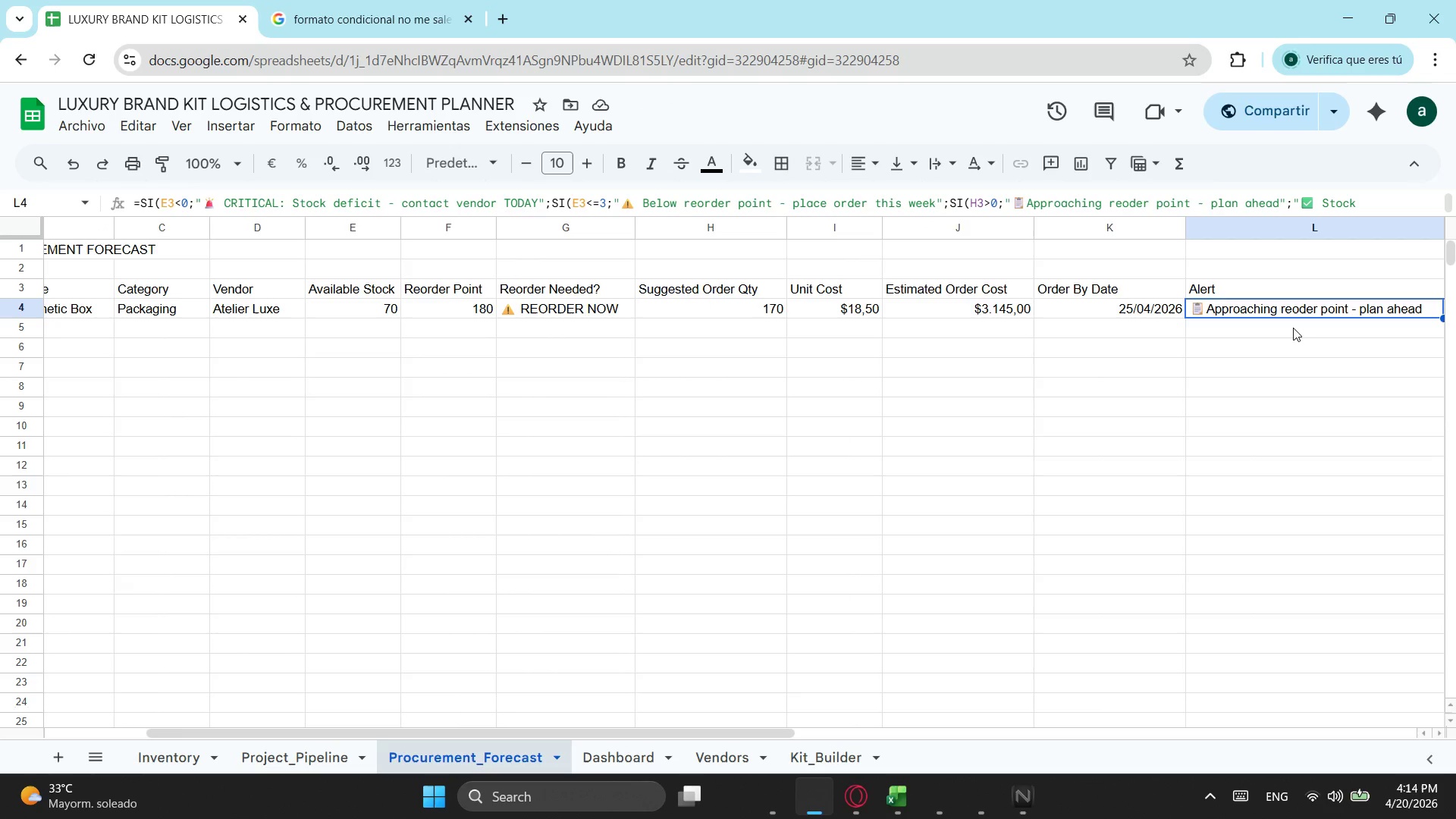 
key(ArrowRight)
 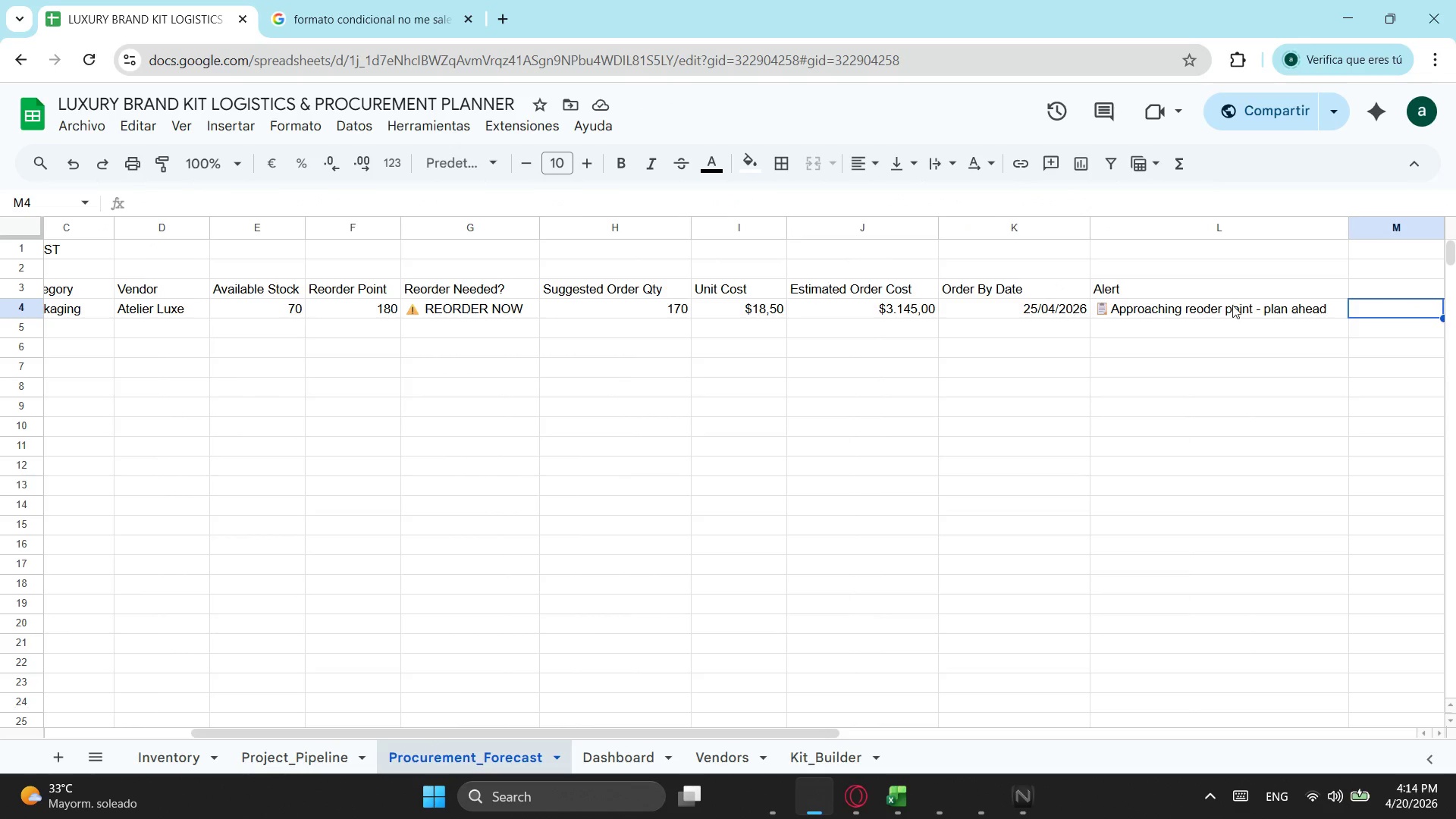 
key(ArrowLeft)
 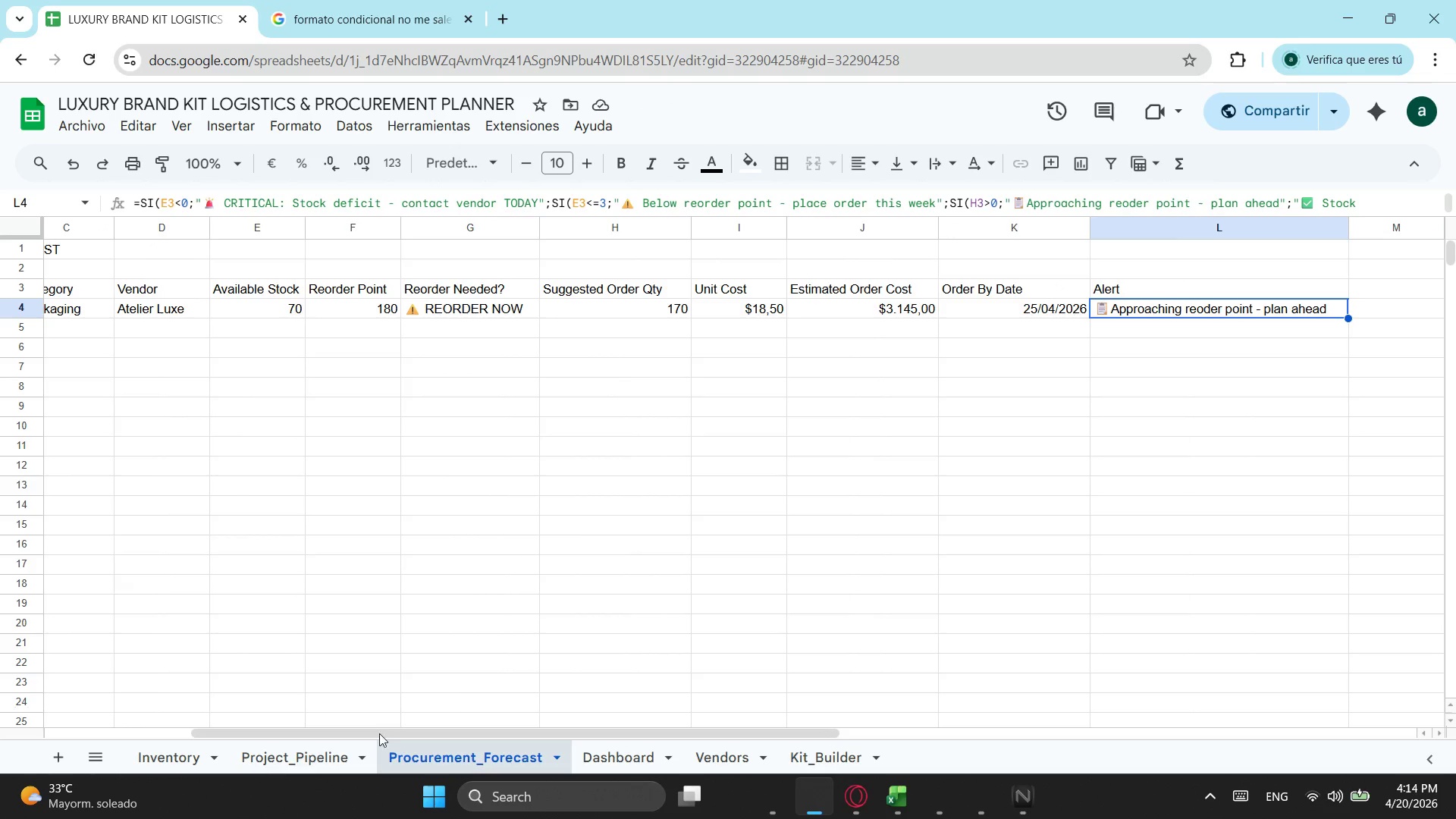 
left_click_drag(start_coordinate=[367, 737], to_coordinate=[25, 710])
 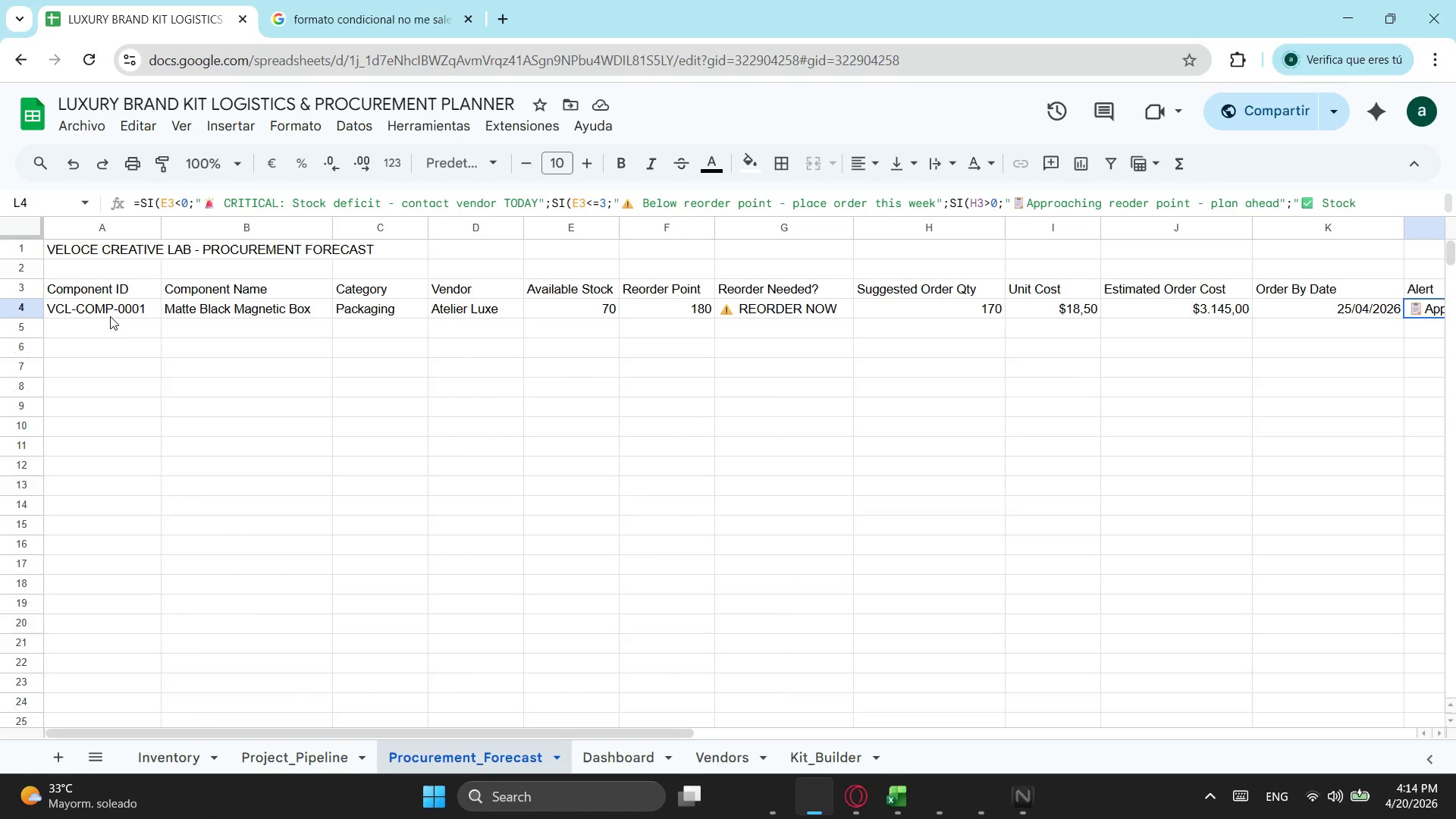 
left_click_drag(start_coordinate=[118, 312], to_coordinate=[1228, 303])
 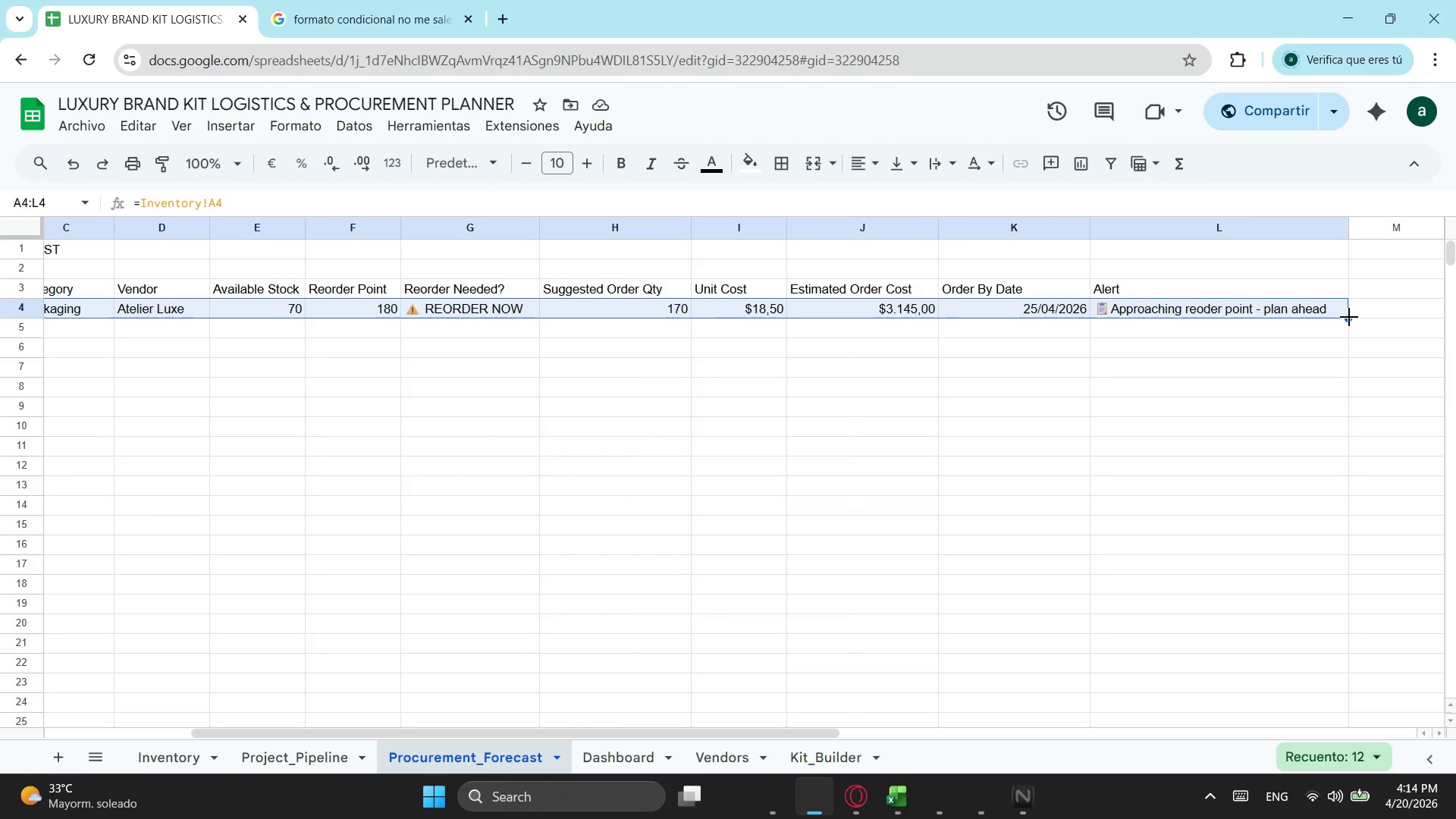 
left_click_drag(start_coordinate=[1349, 317], to_coordinate=[1225, 596])
 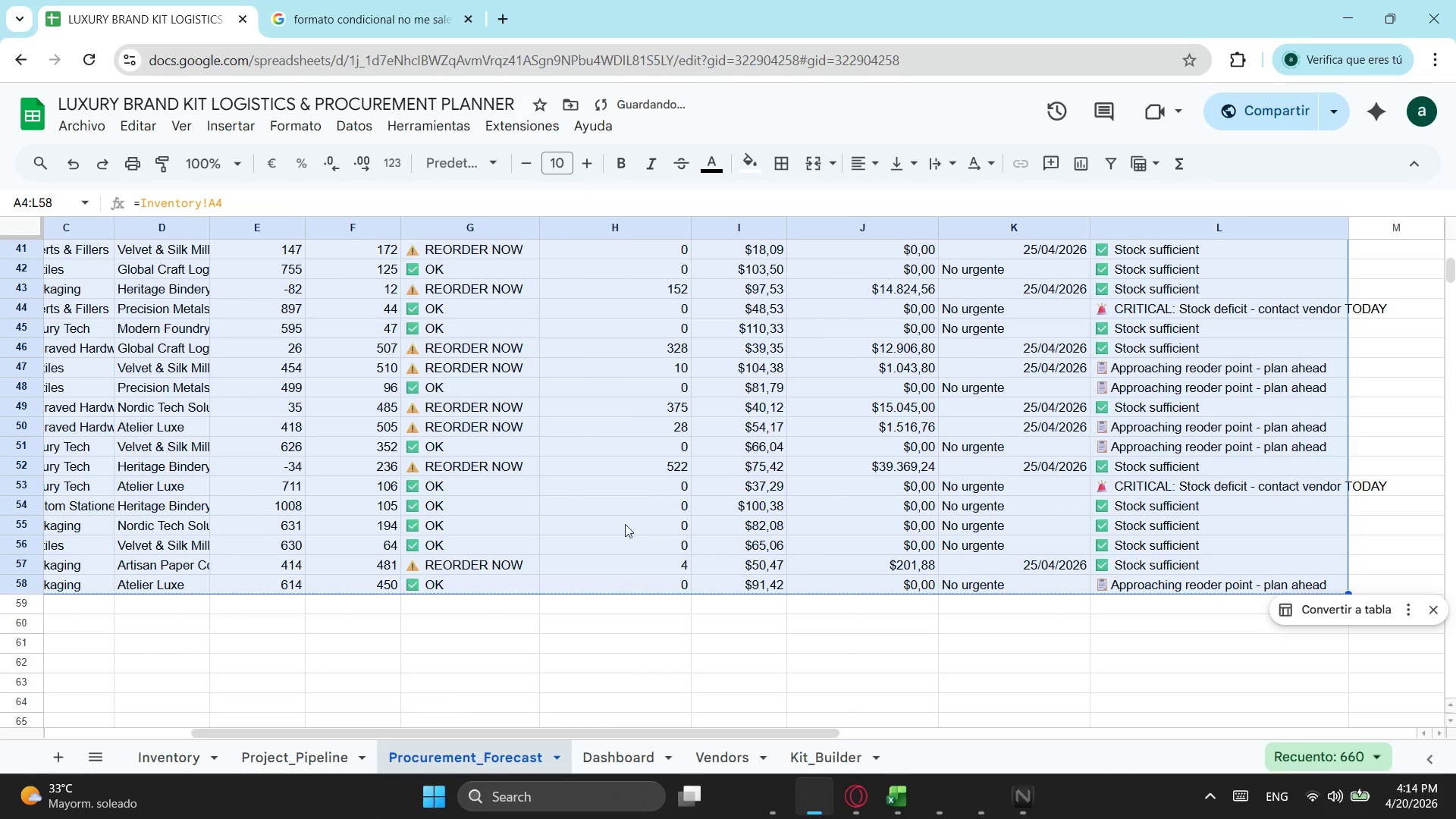 
scroll: coordinate [1250, 564], scroll_direction: down, amount: 4.0
 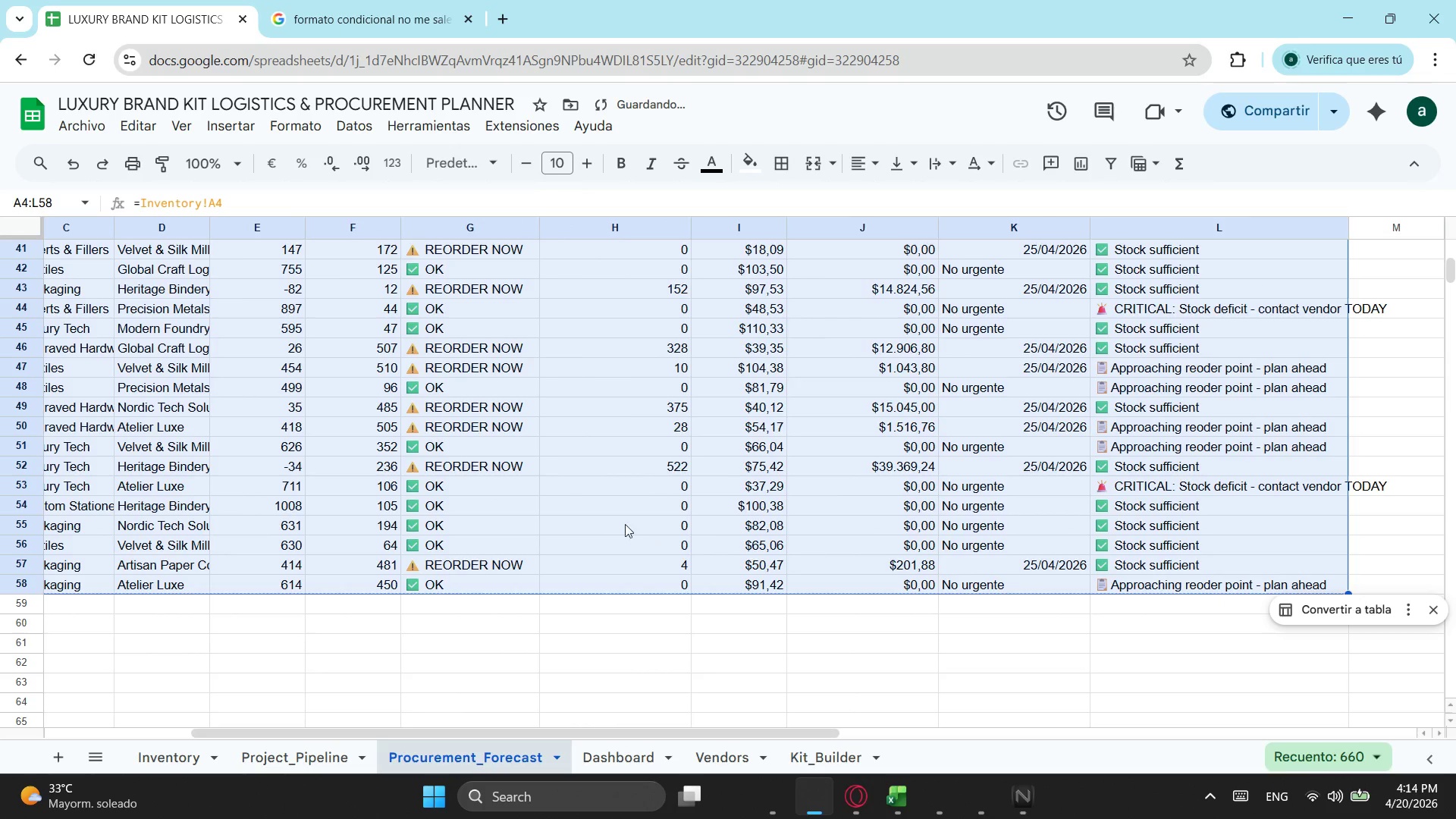 
scroll: coordinate [414, 518], scroll_direction: up, amount: 6.0
 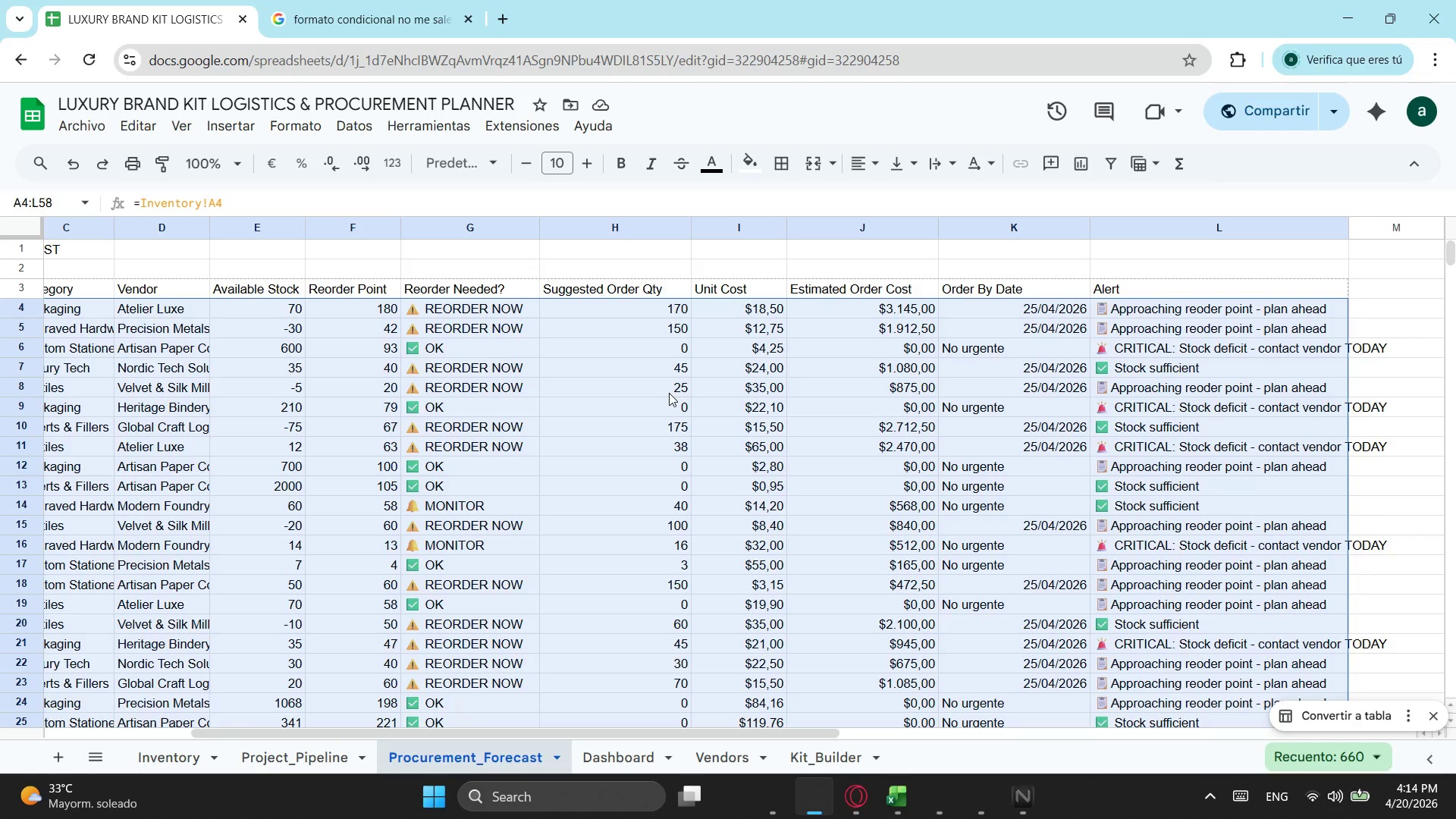 
wait(11.63)
 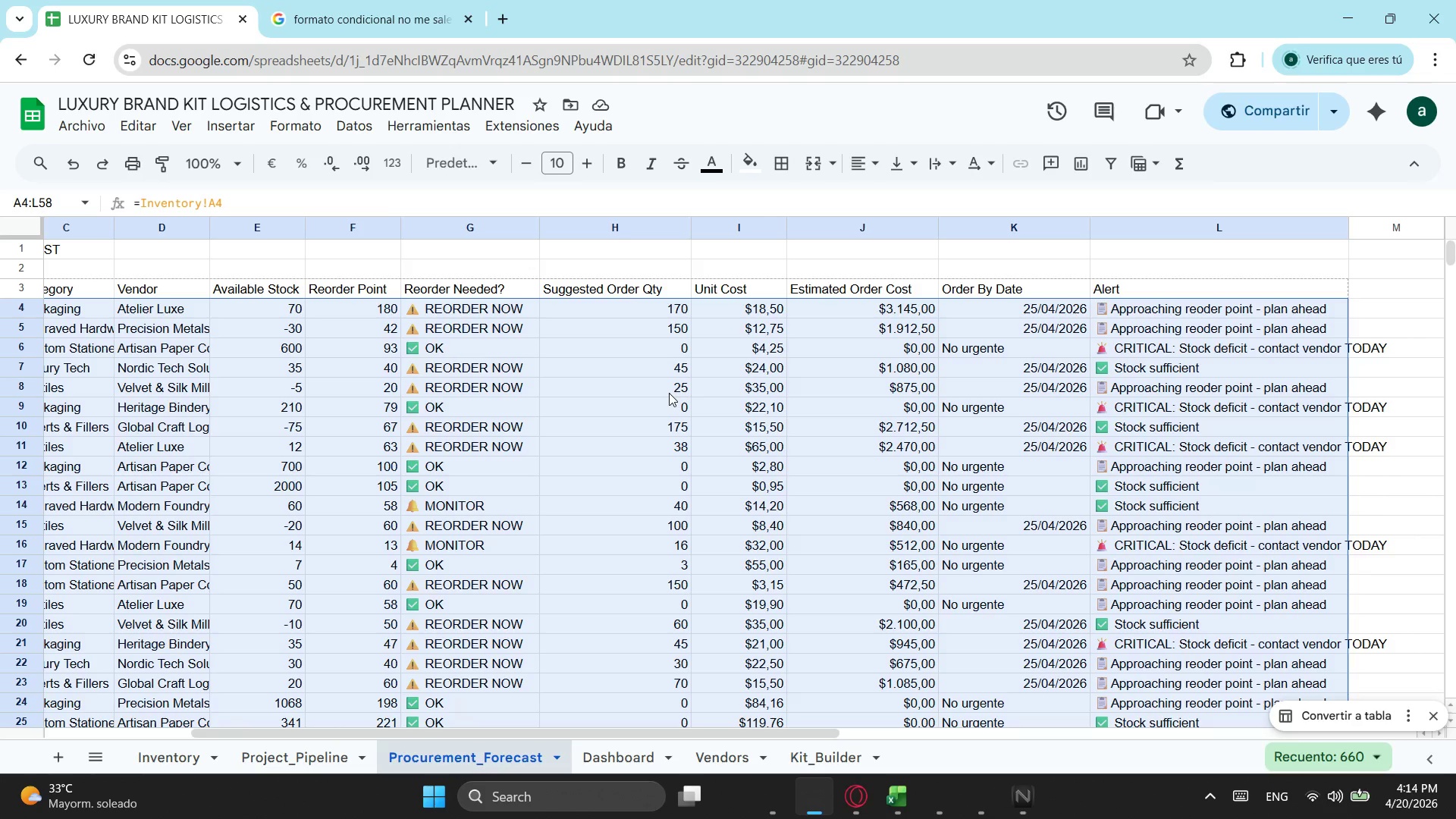 
scroll: coordinate [984, 444], scroll_direction: up, amount: 5.0
 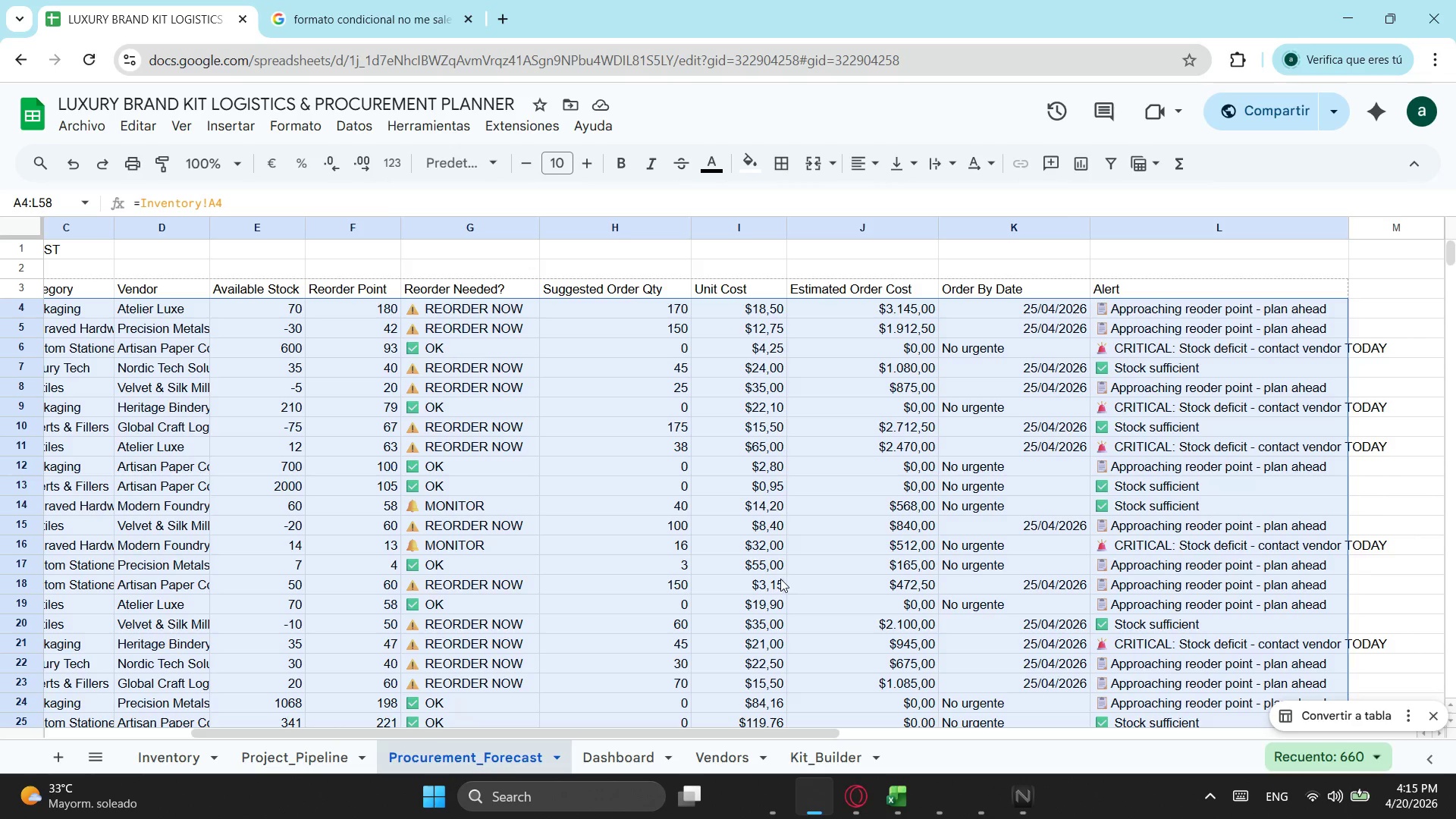 
scroll: coordinate [1051, 414], scroll_direction: down, amount: 6.0
 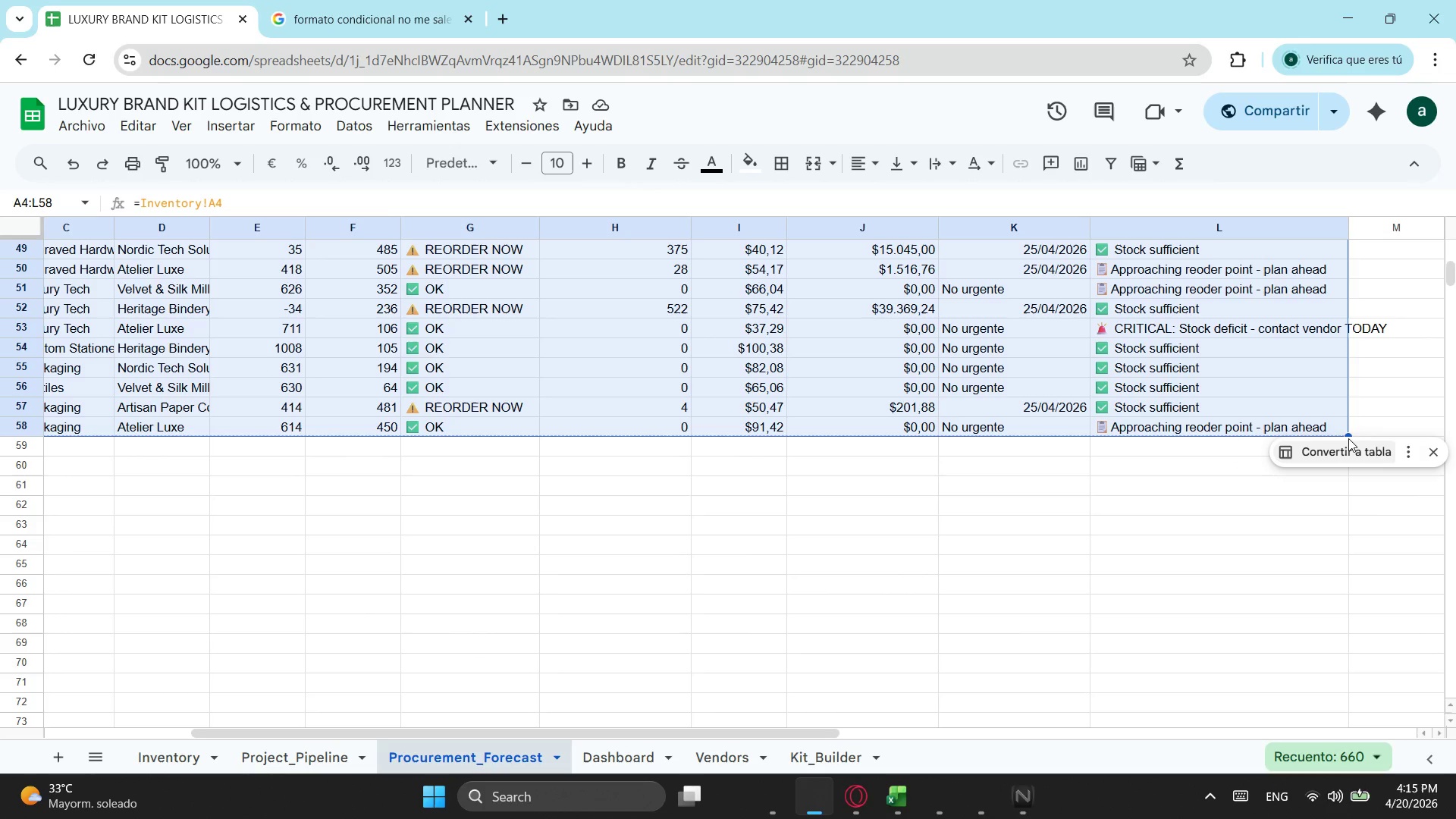 
left_click_drag(start_coordinate=[1349, 433], to_coordinate=[1323, 617])
 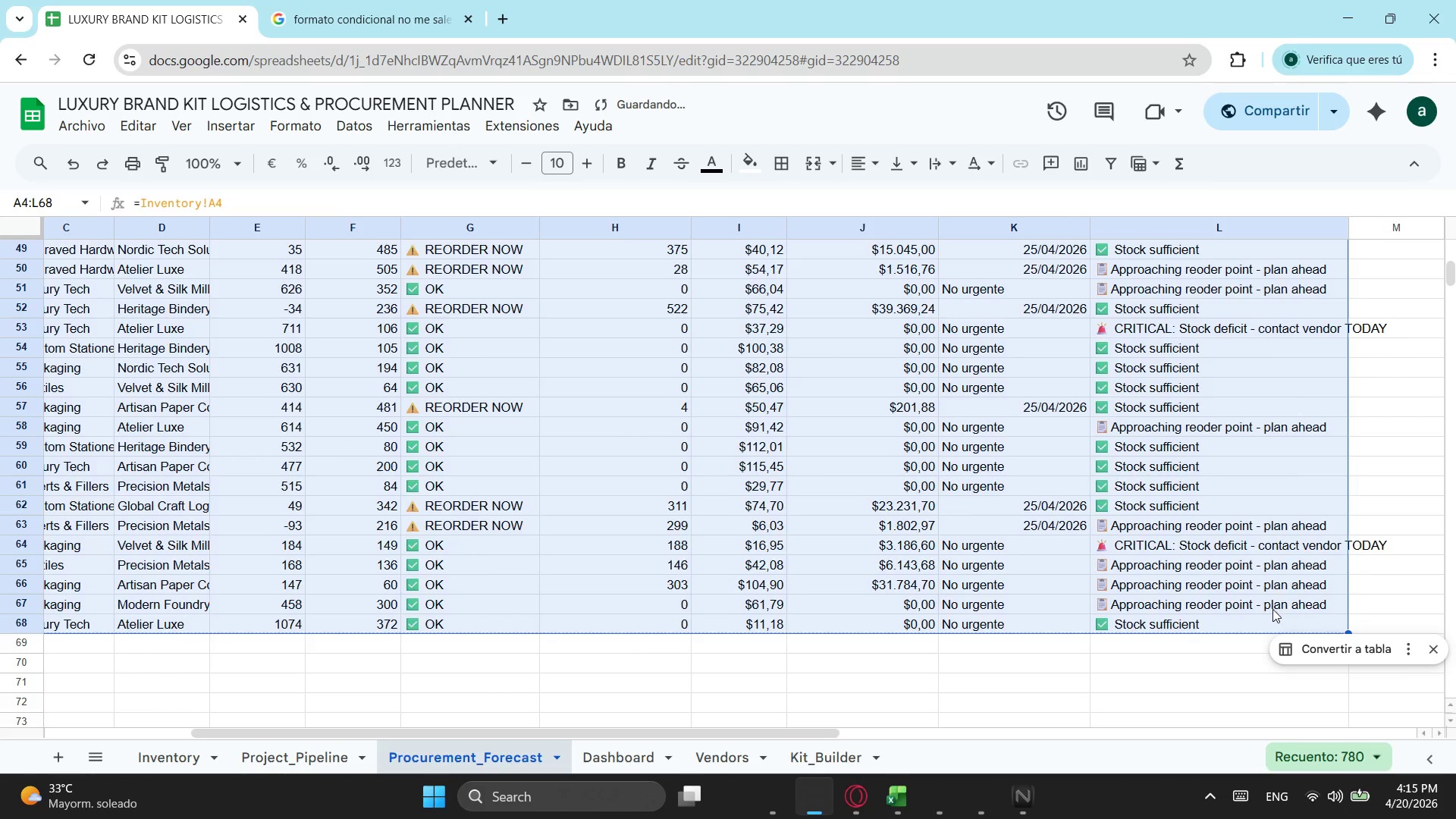 
scroll: coordinate [1338, 420], scroll_direction: none, amount: 0.0
 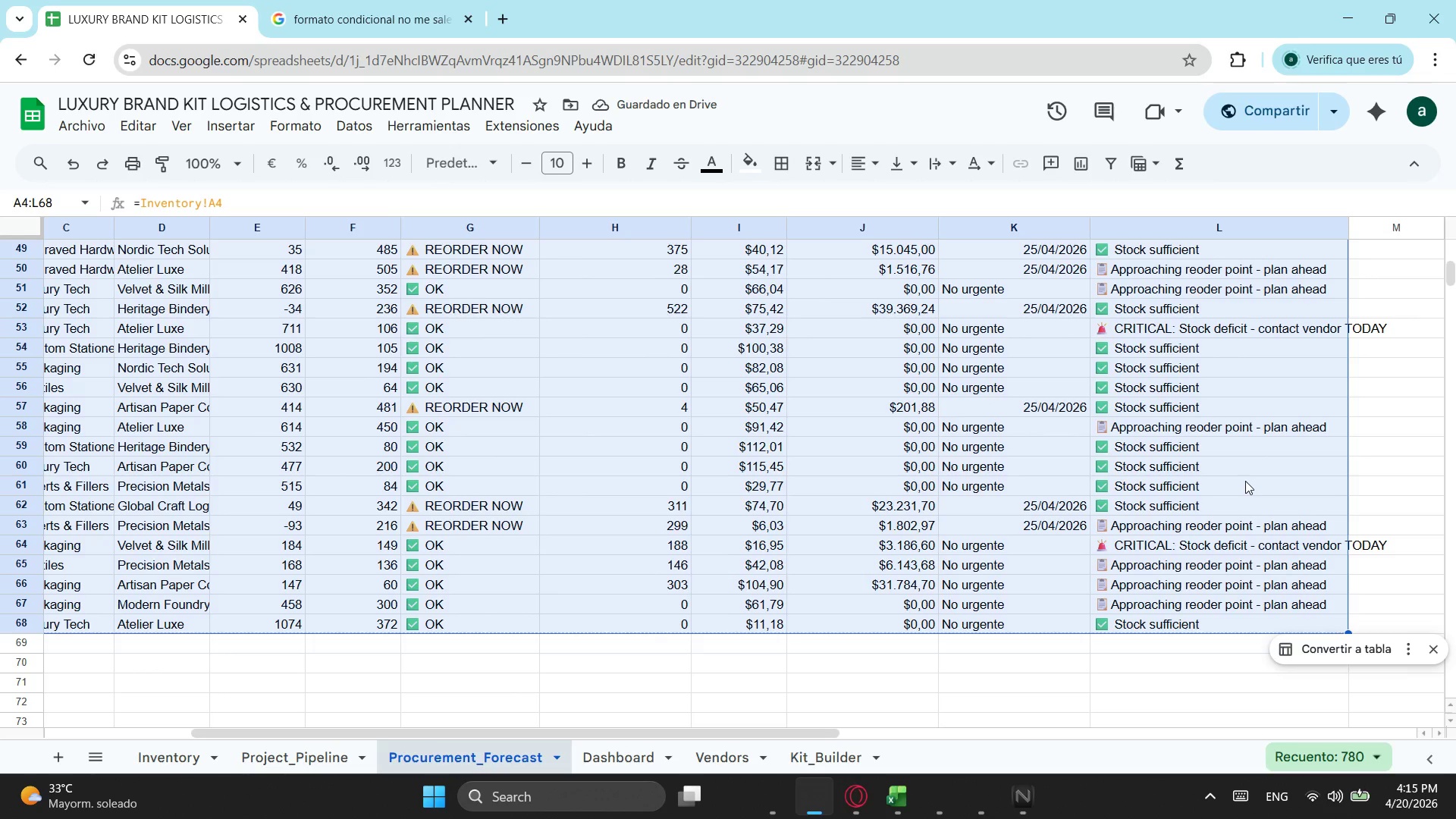 
scroll: coordinate [1340, 420], scroll_direction: down, amount: 1.0
 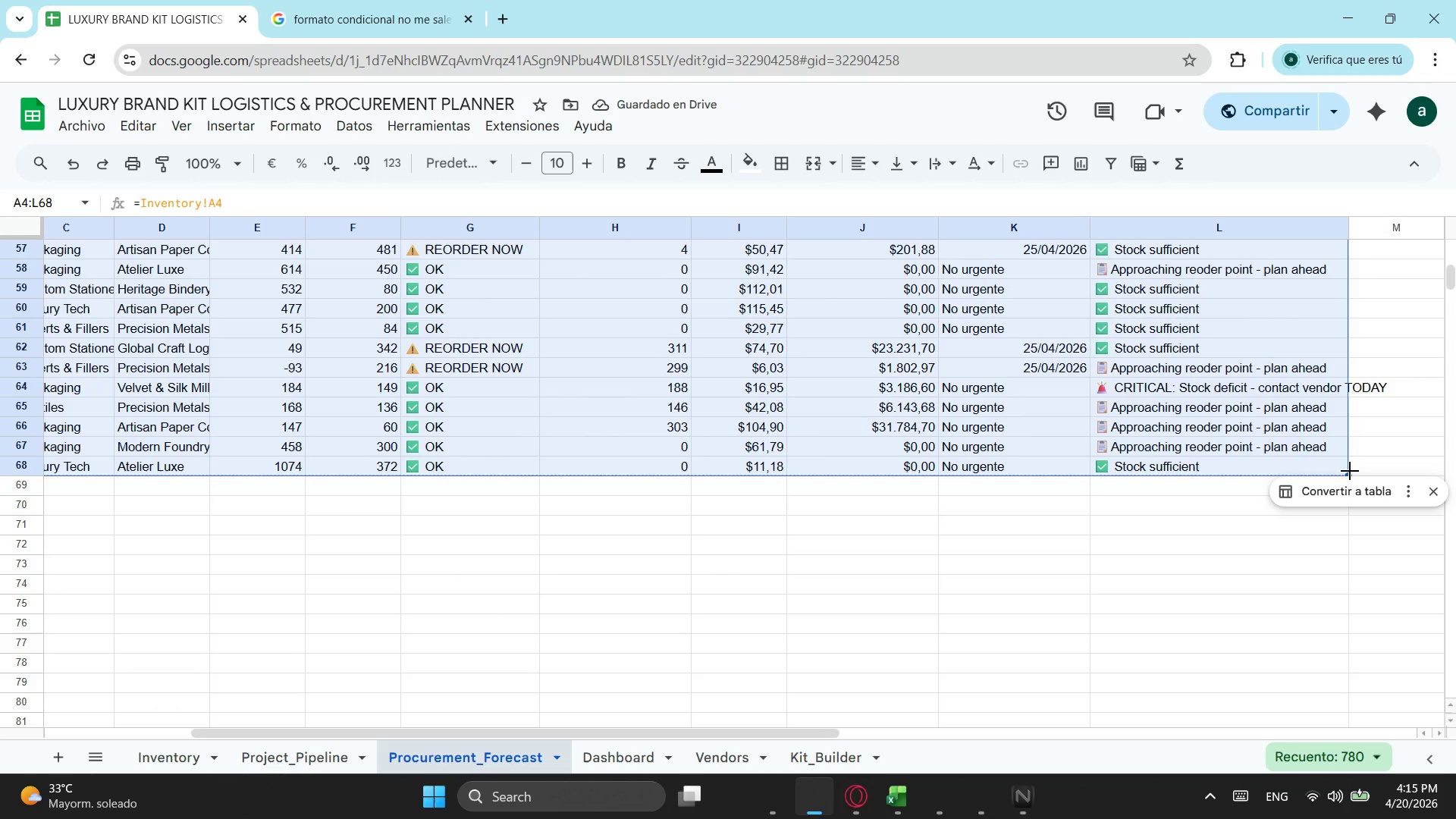 
left_click_drag(start_coordinate=[1350, 471], to_coordinate=[1246, 676])
 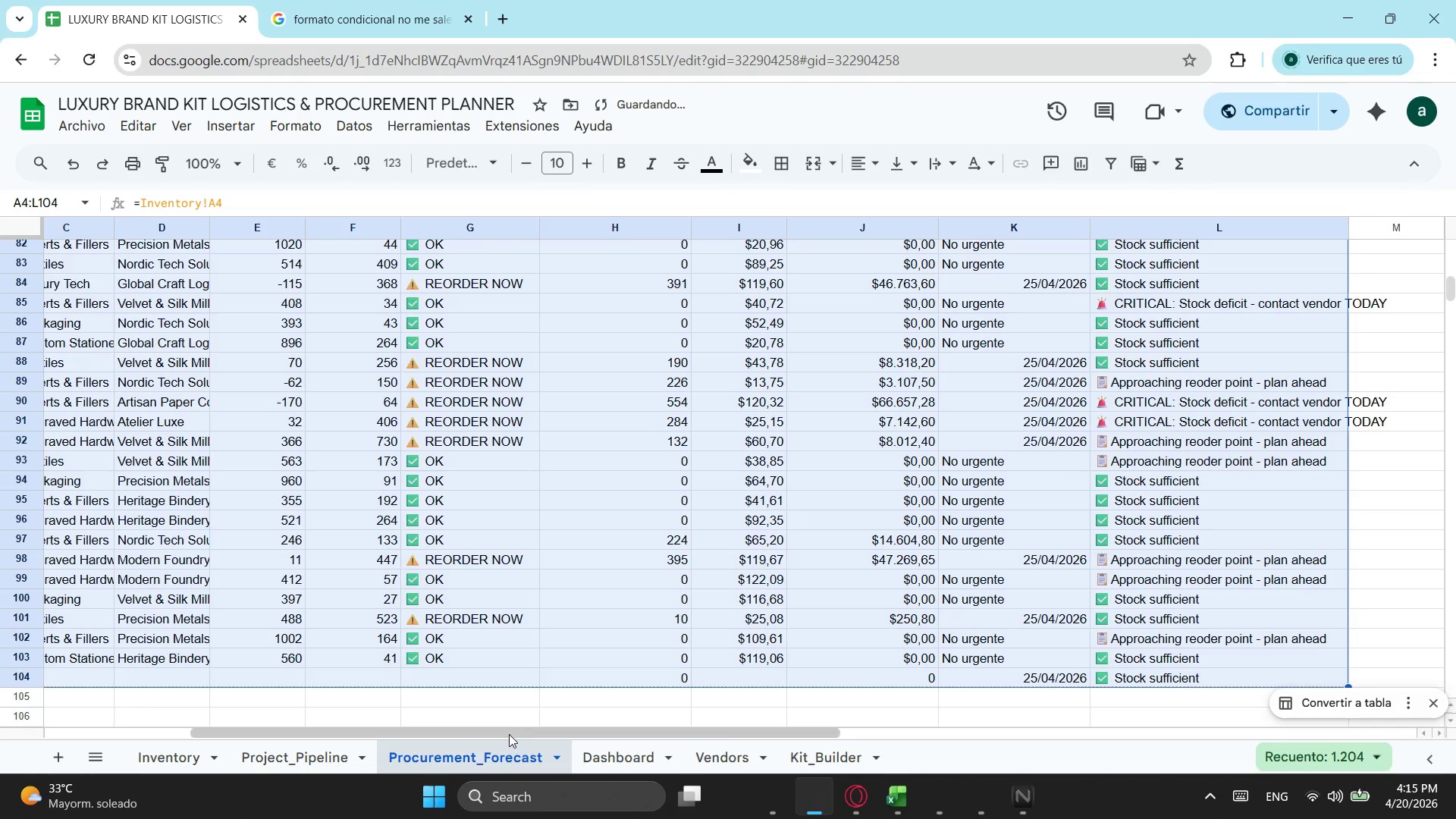 
left_click_drag(start_coordinate=[525, 731], to_coordinate=[581, 730])
 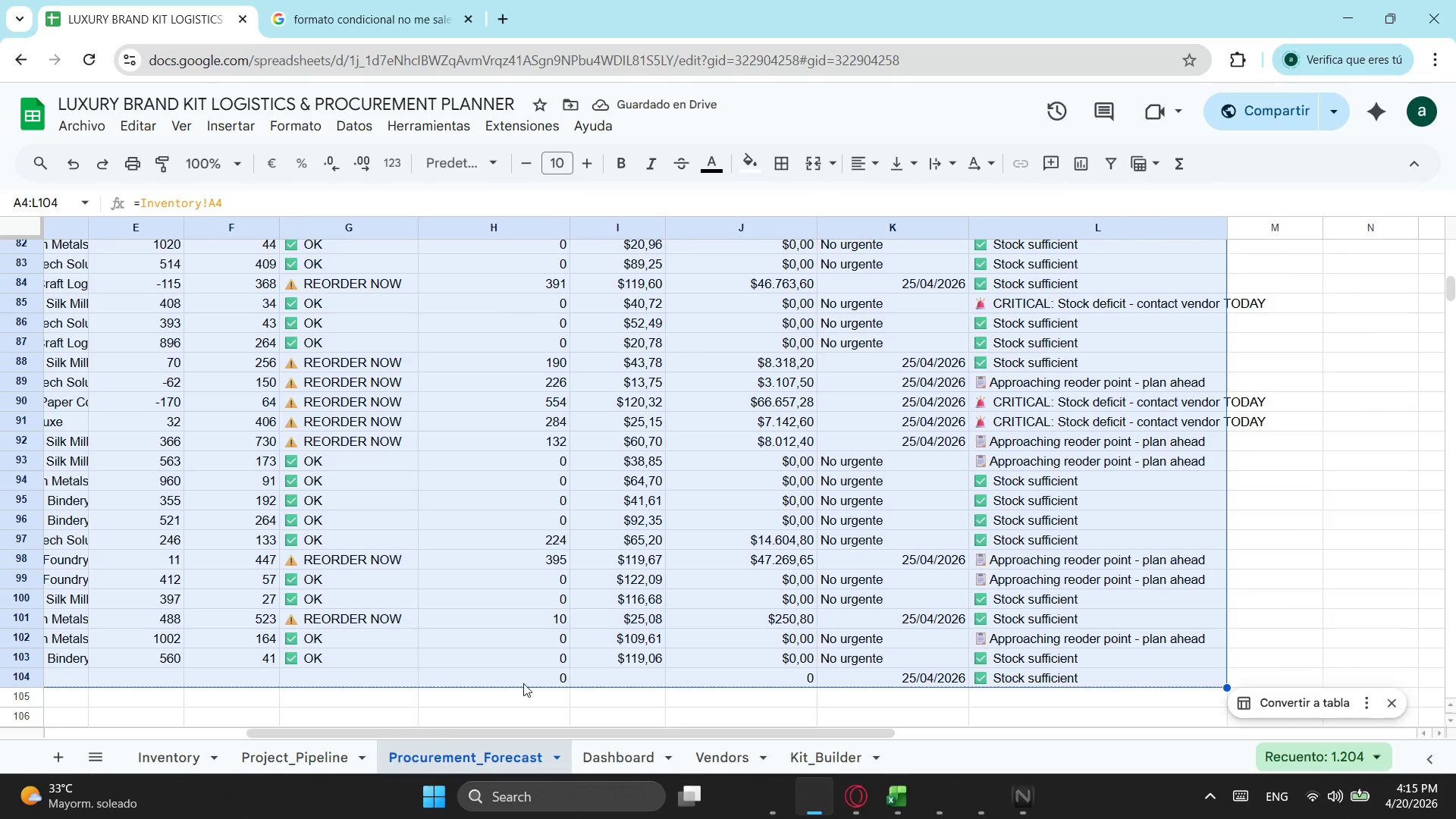 
left_click([525, 682])
 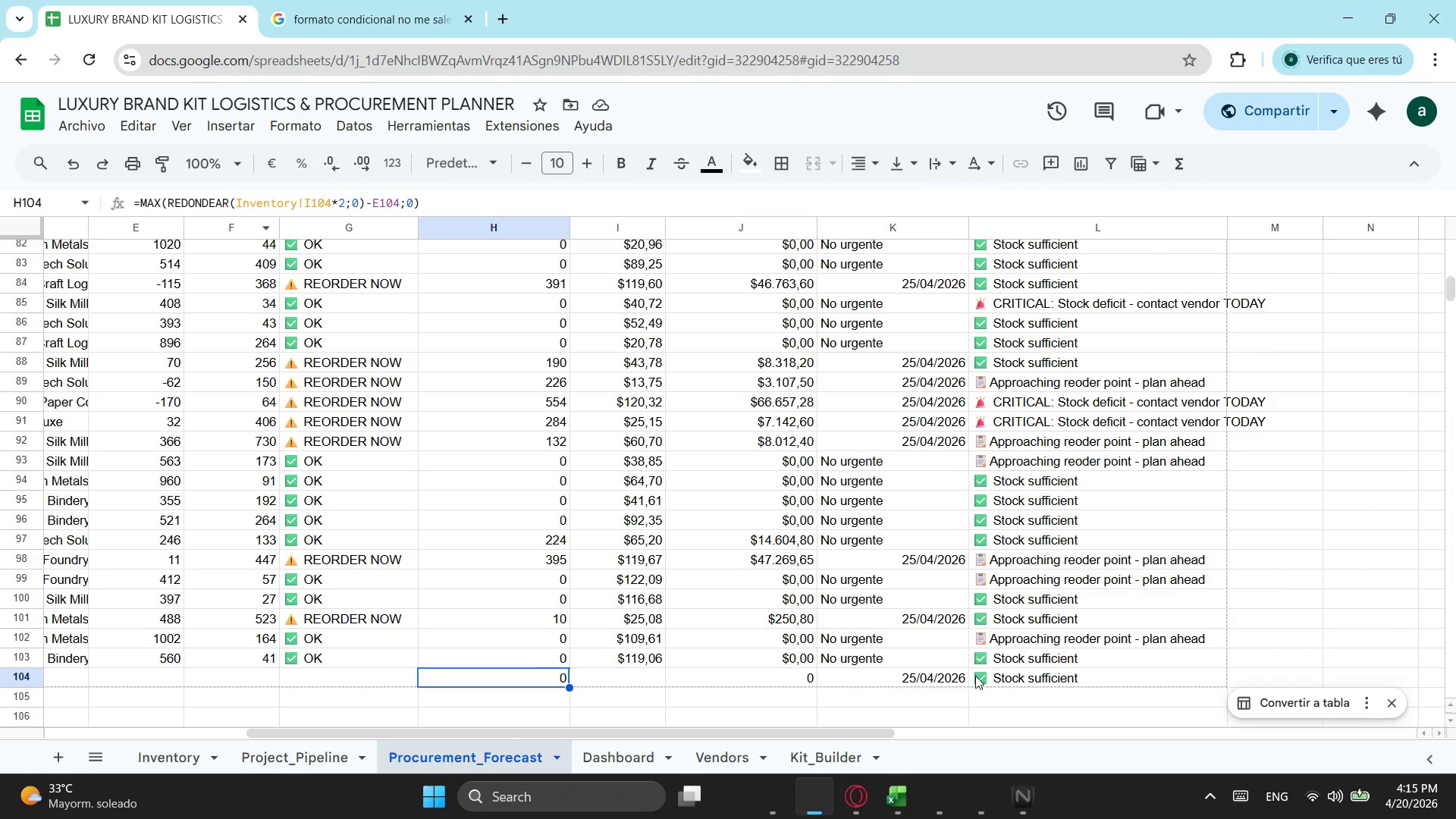 
left_click_drag(start_coordinate=[676, 736], to_coordinate=[1034, 739])
 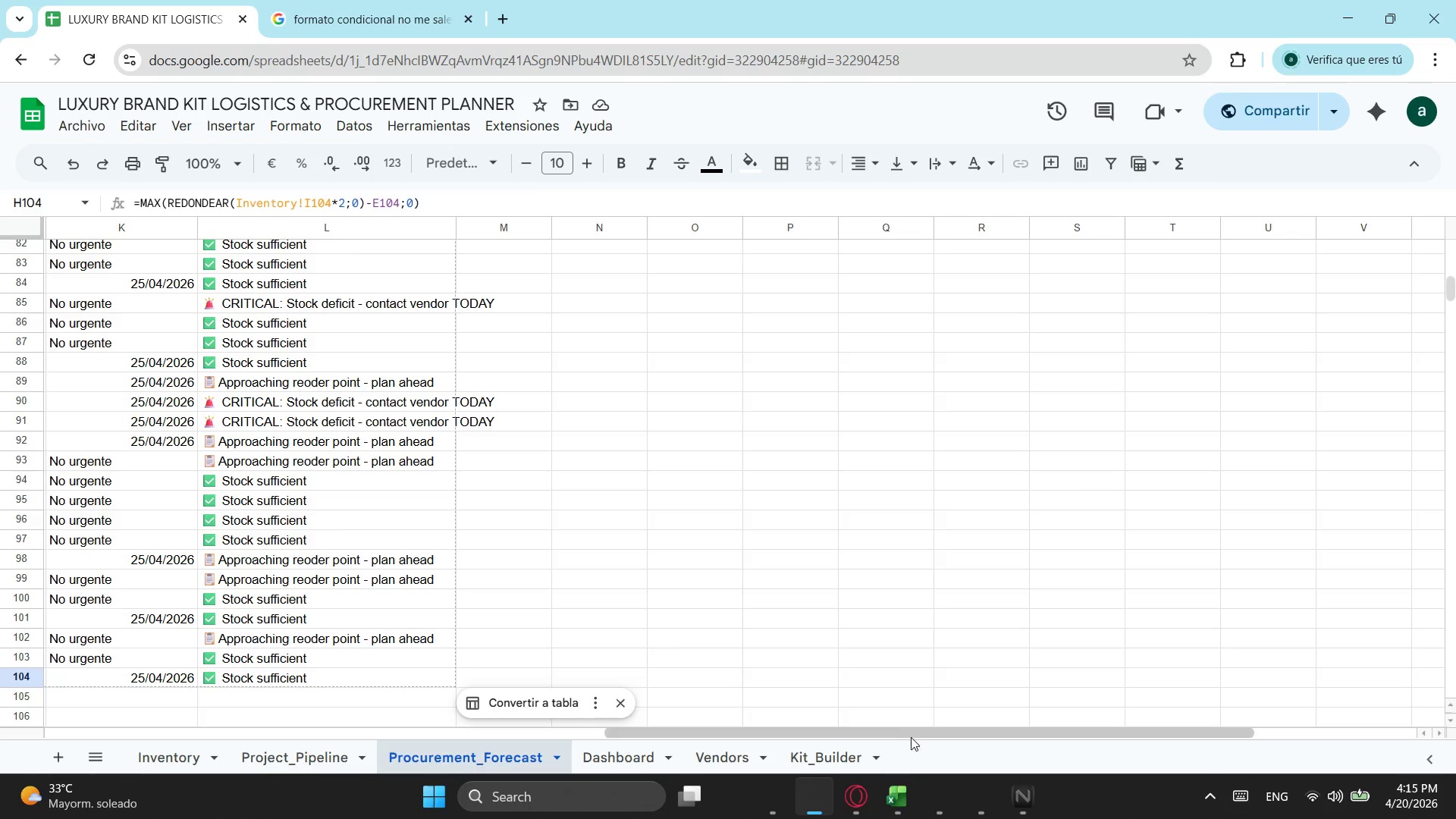 
left_click_drag(start_coordinate=[908, 734], to_coordinate=[502, 717])
 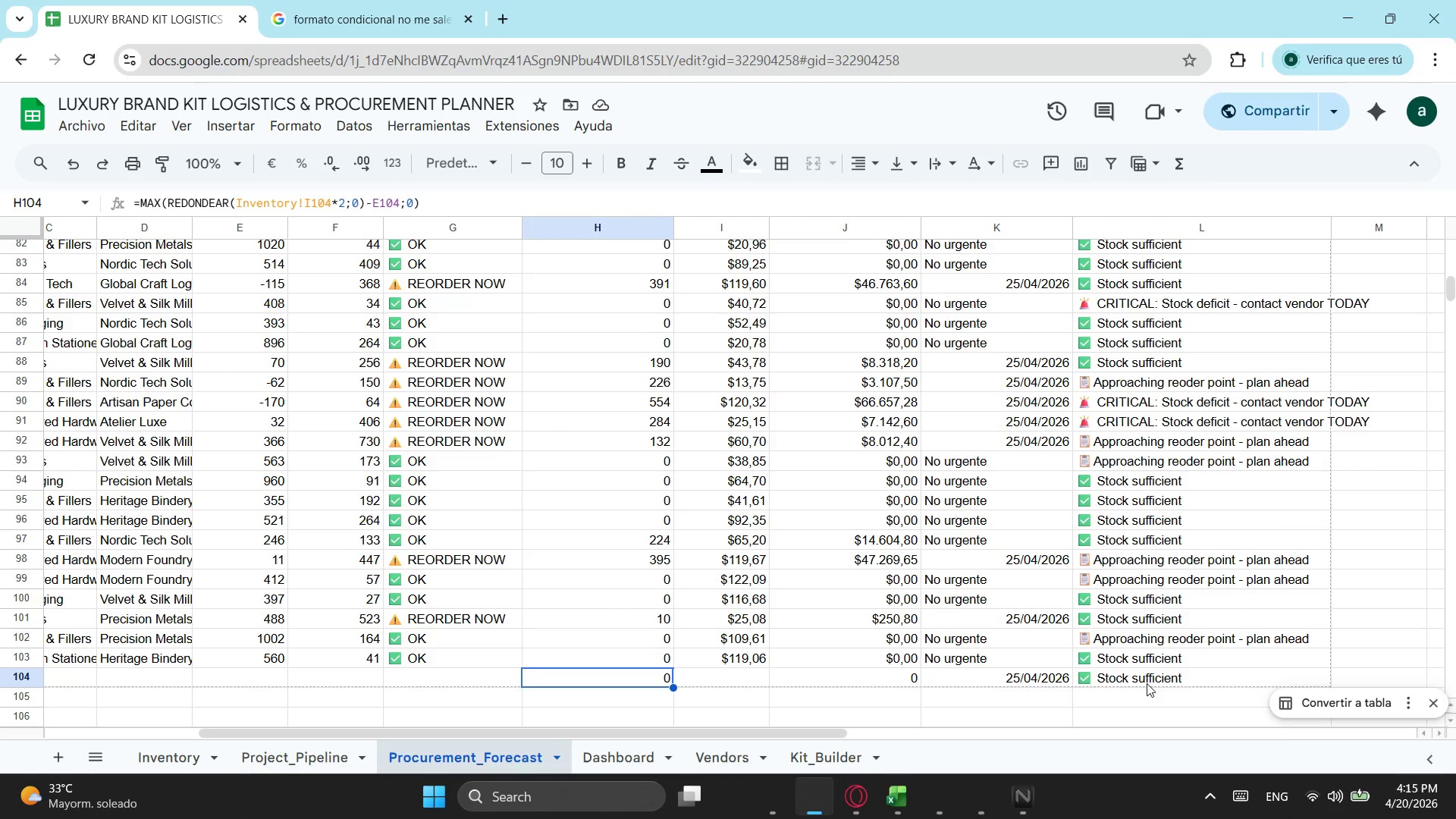 
left_click([1153, 676])
 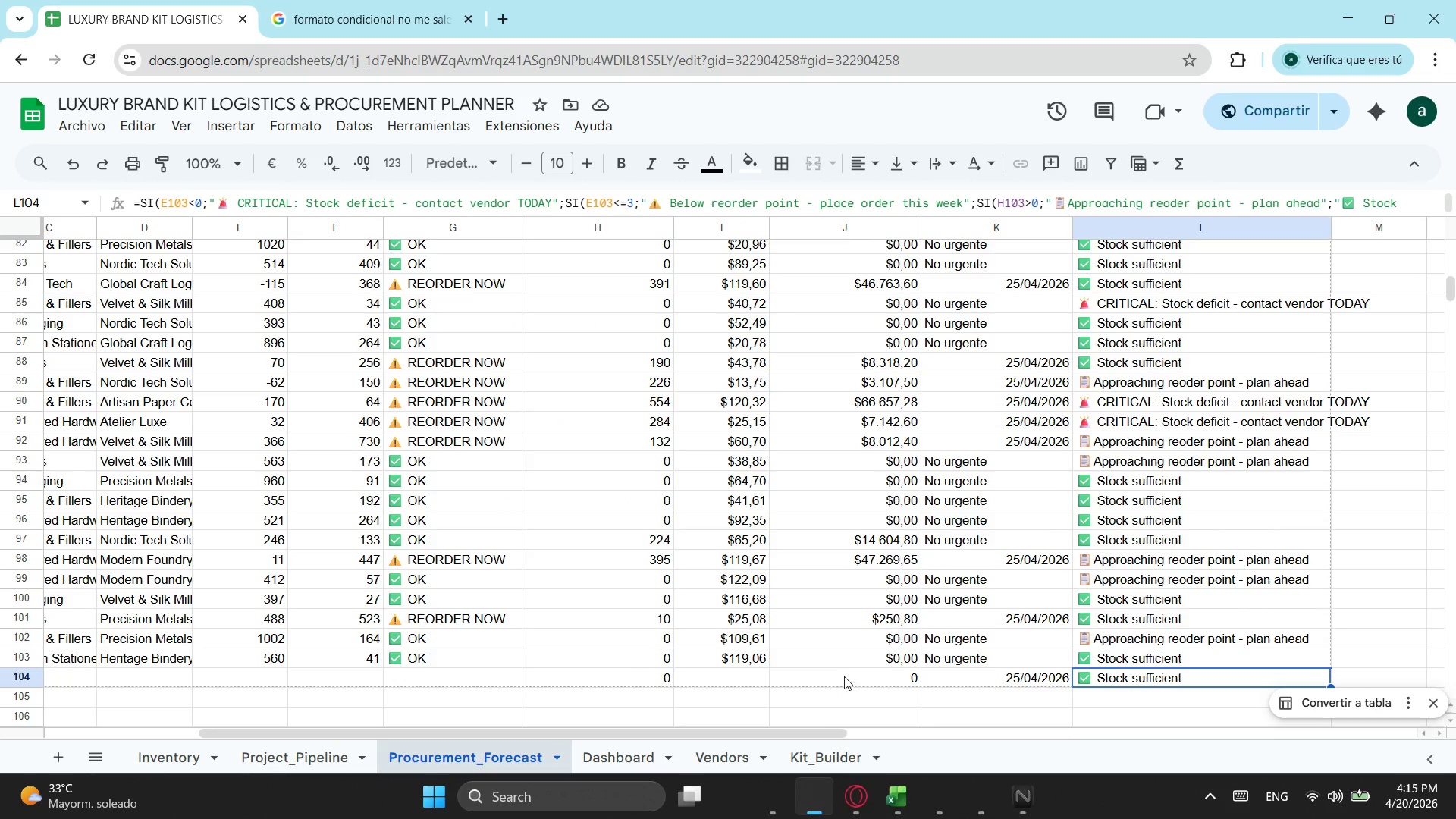 
wait(7.72)
 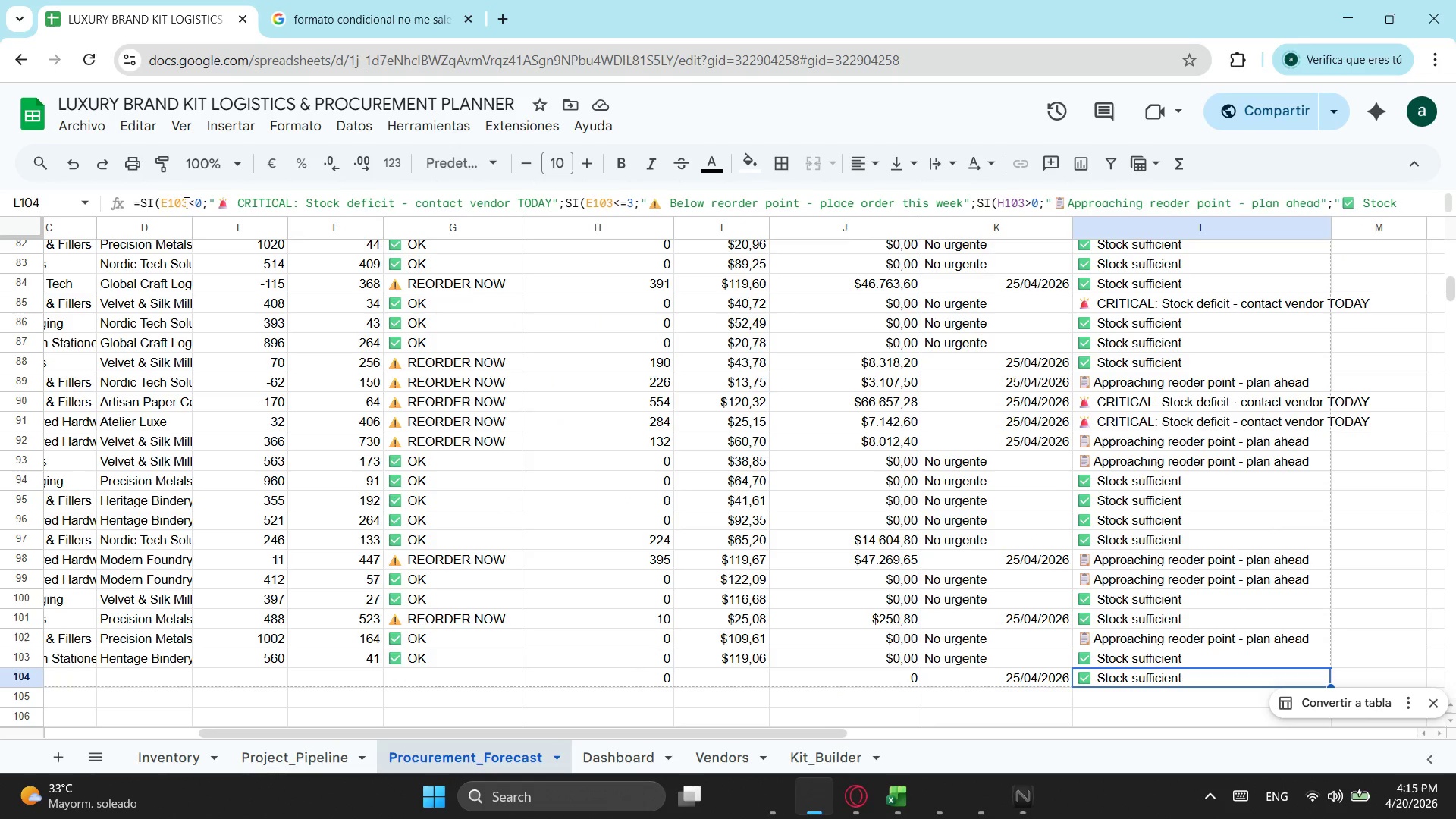 
left_click([142, 195])
 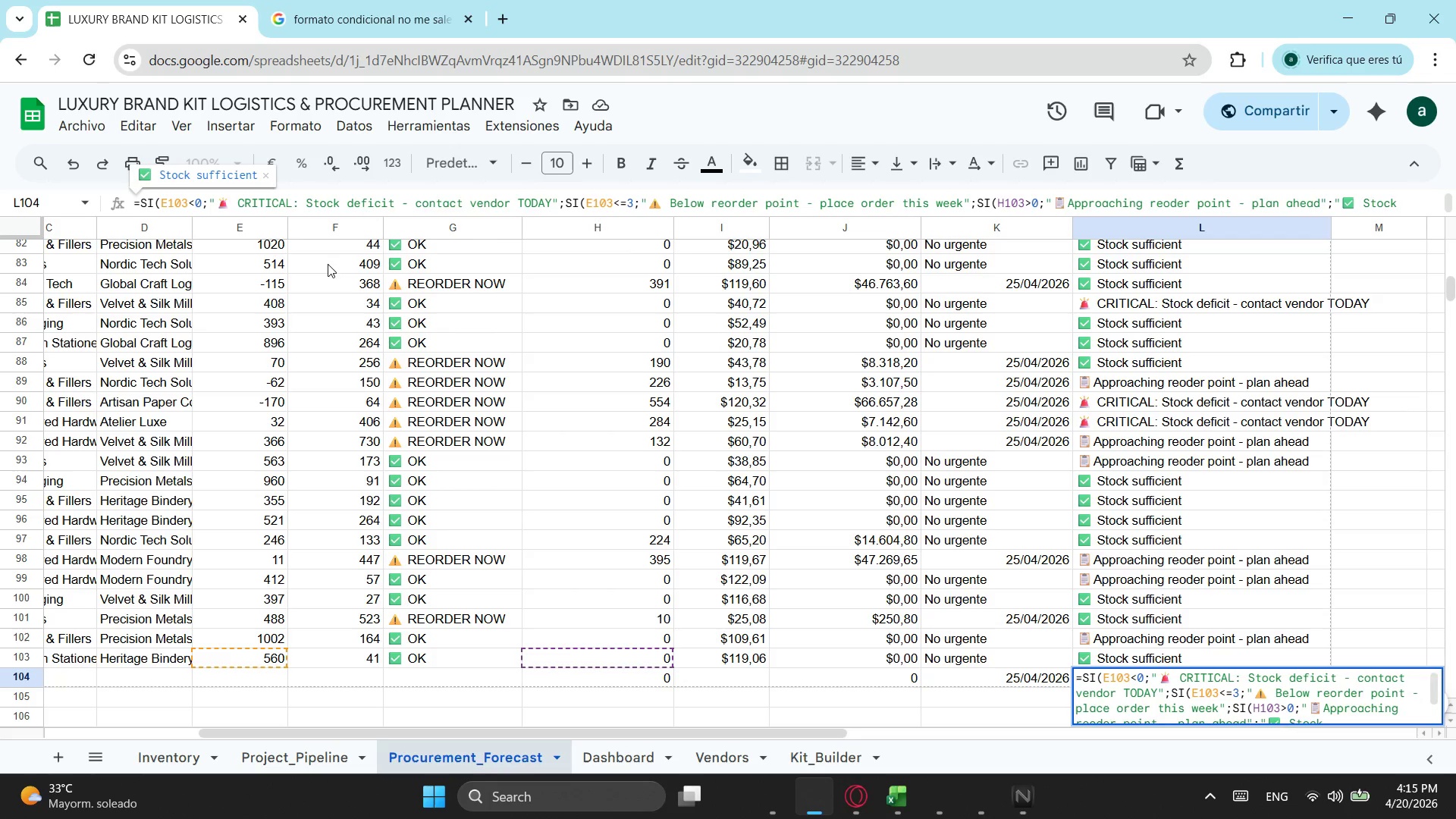 
wait(5.61)
 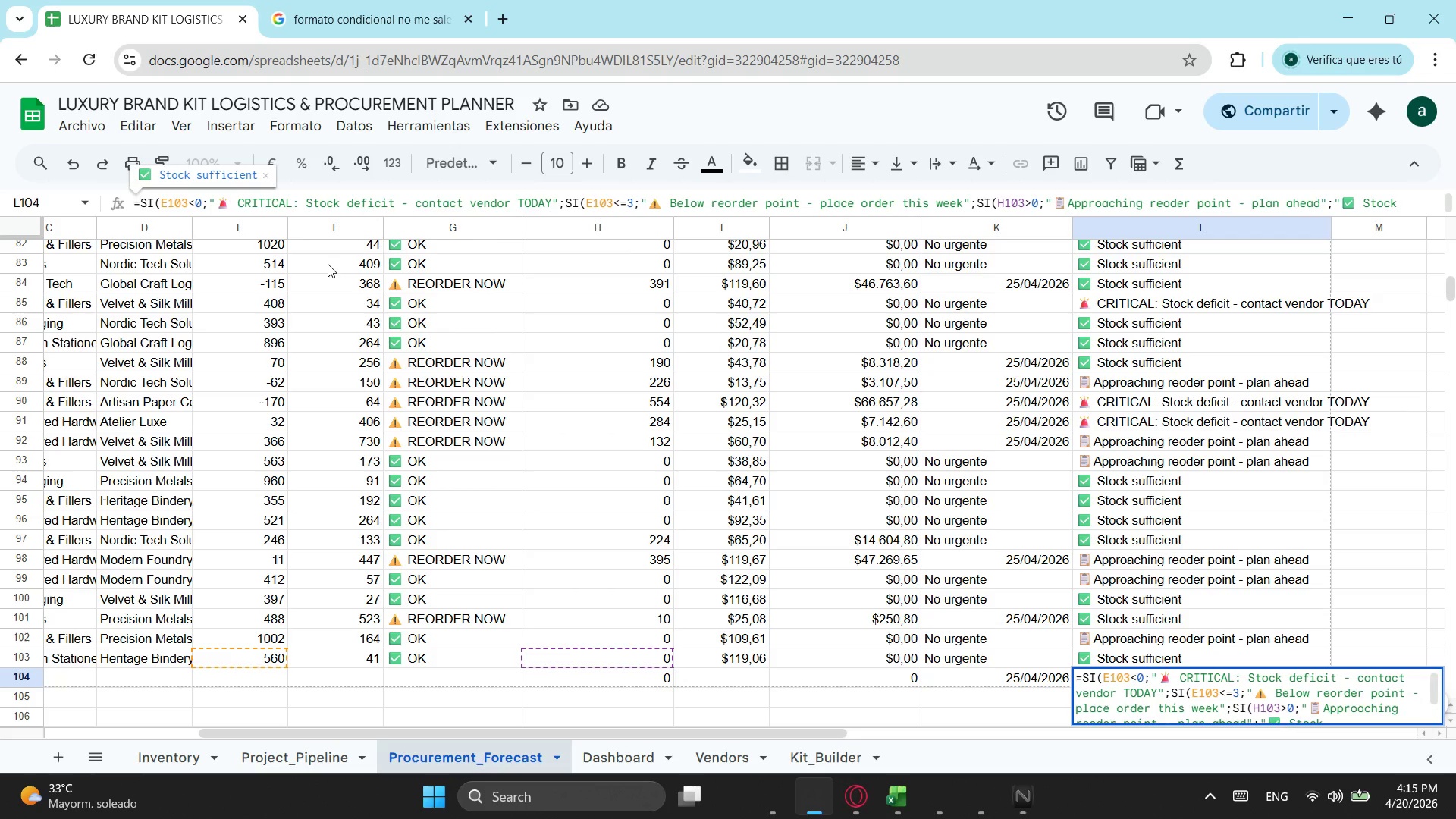 
left_click([645, 679])
 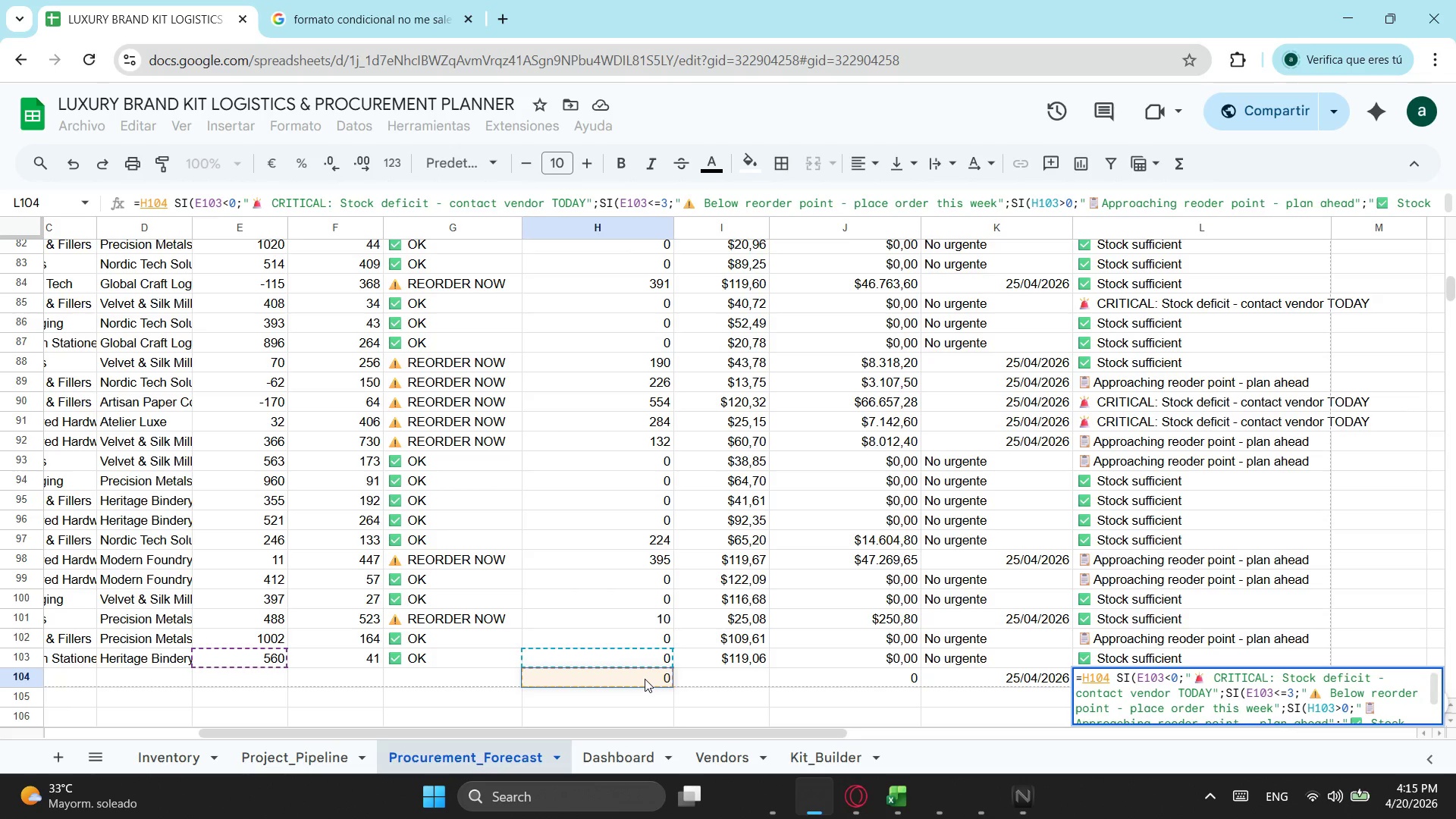 
key(Escape)
 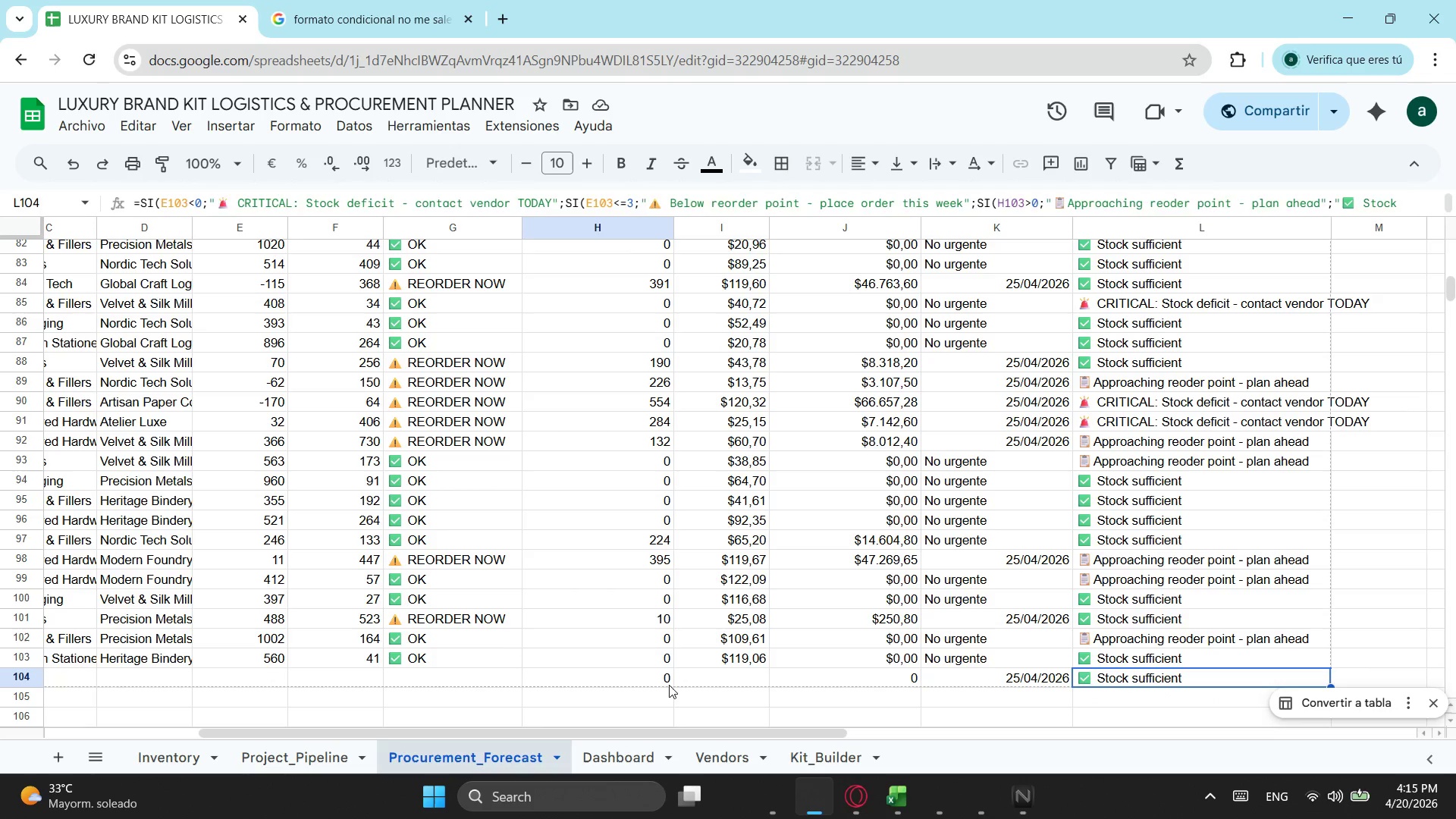 
left_click([669, 685])
 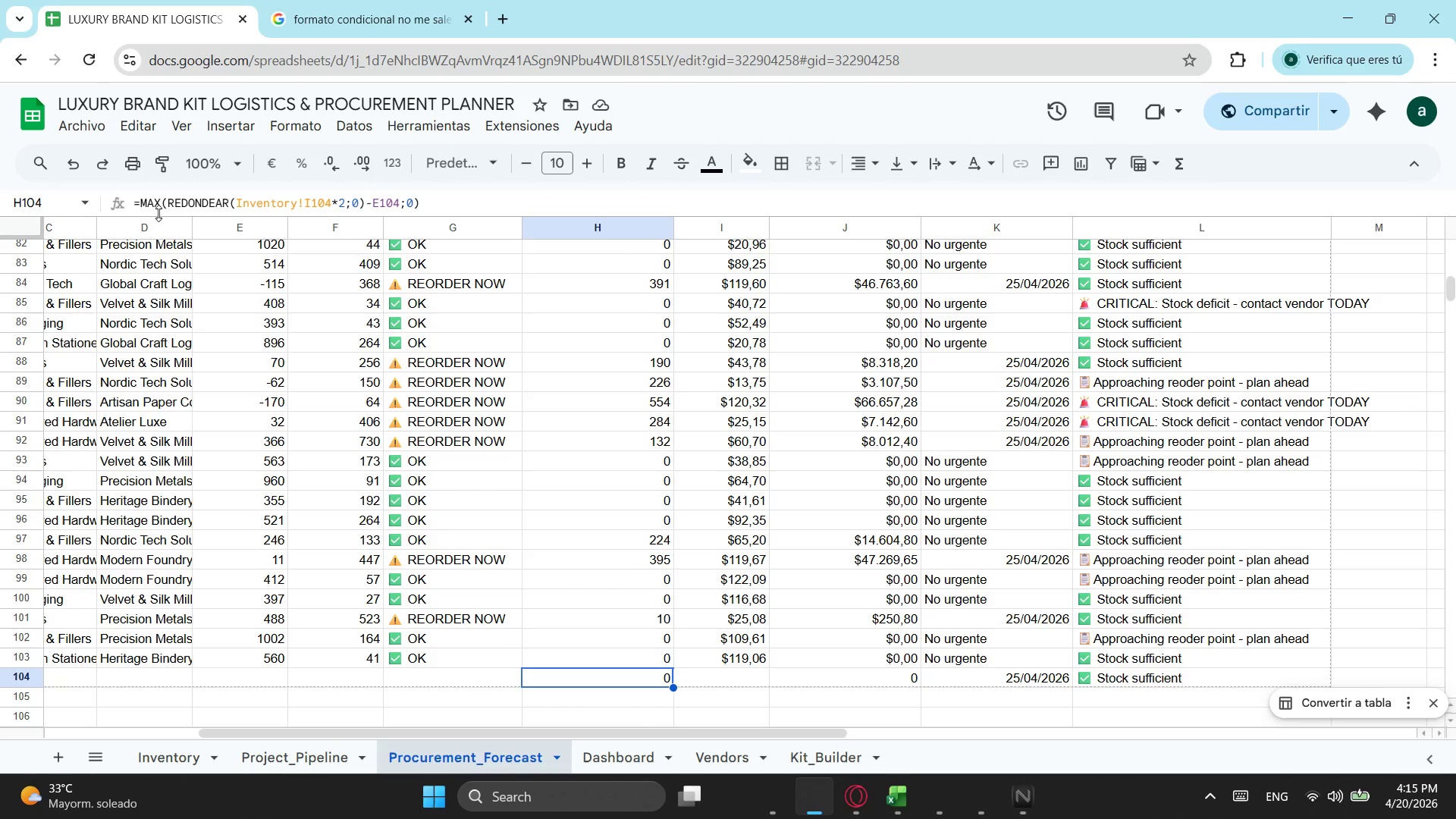 
scroll: coordinate [794, 405], scroll_direction: up, amount: 16.0
 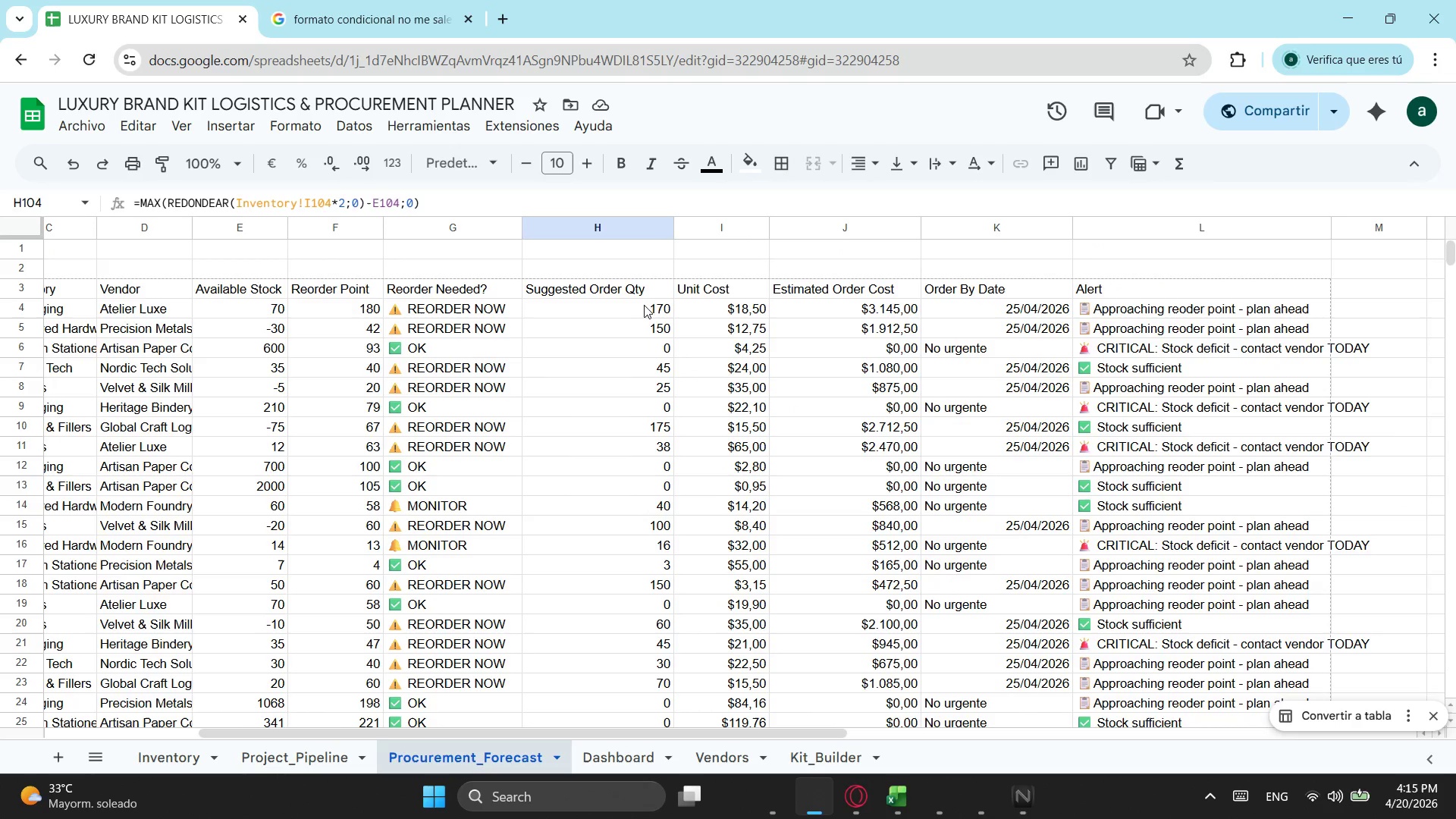 
left_click([639, 305])
 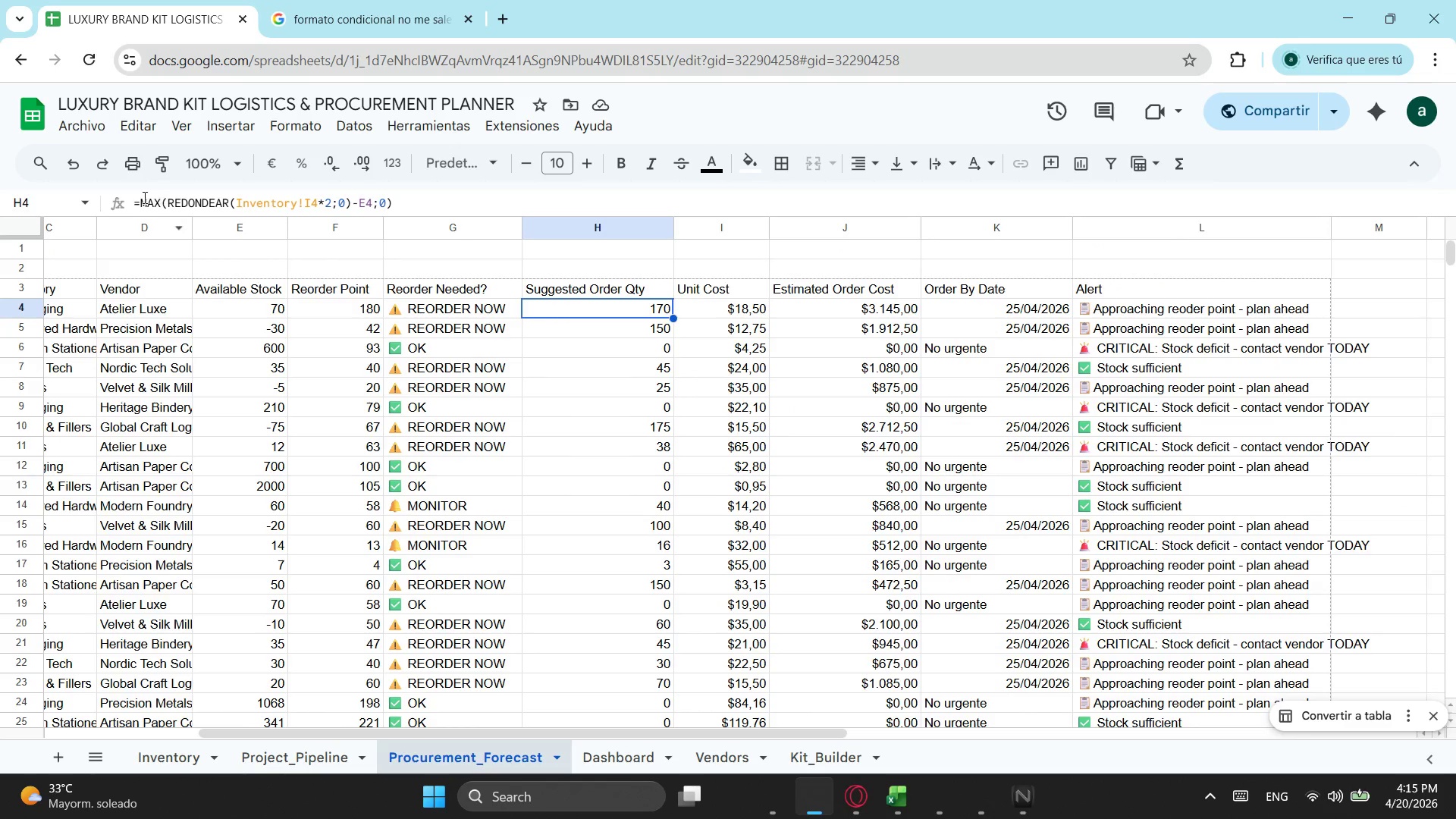 
left_click([139, 198])
 